 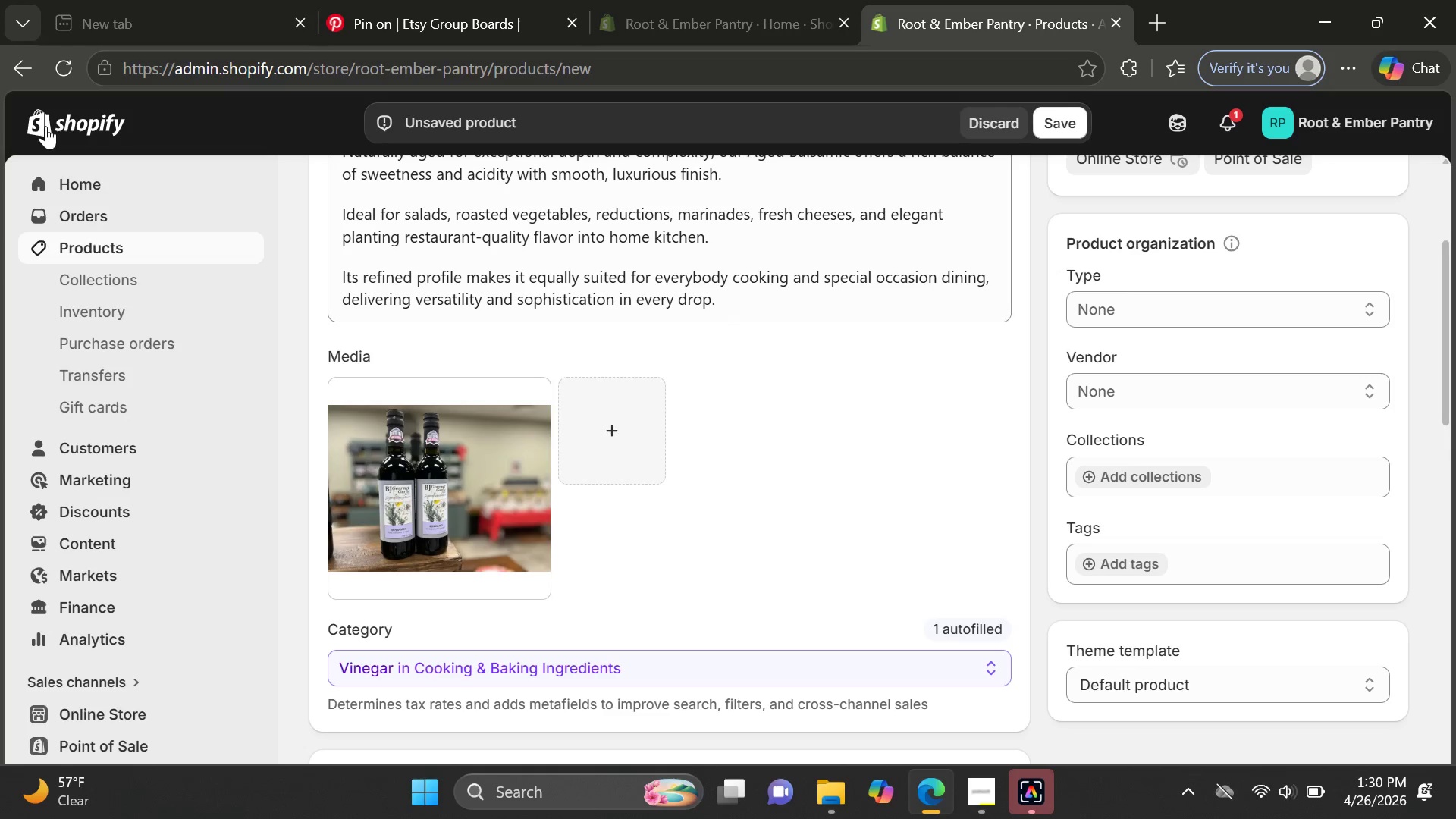 
left_click([429, 0])
 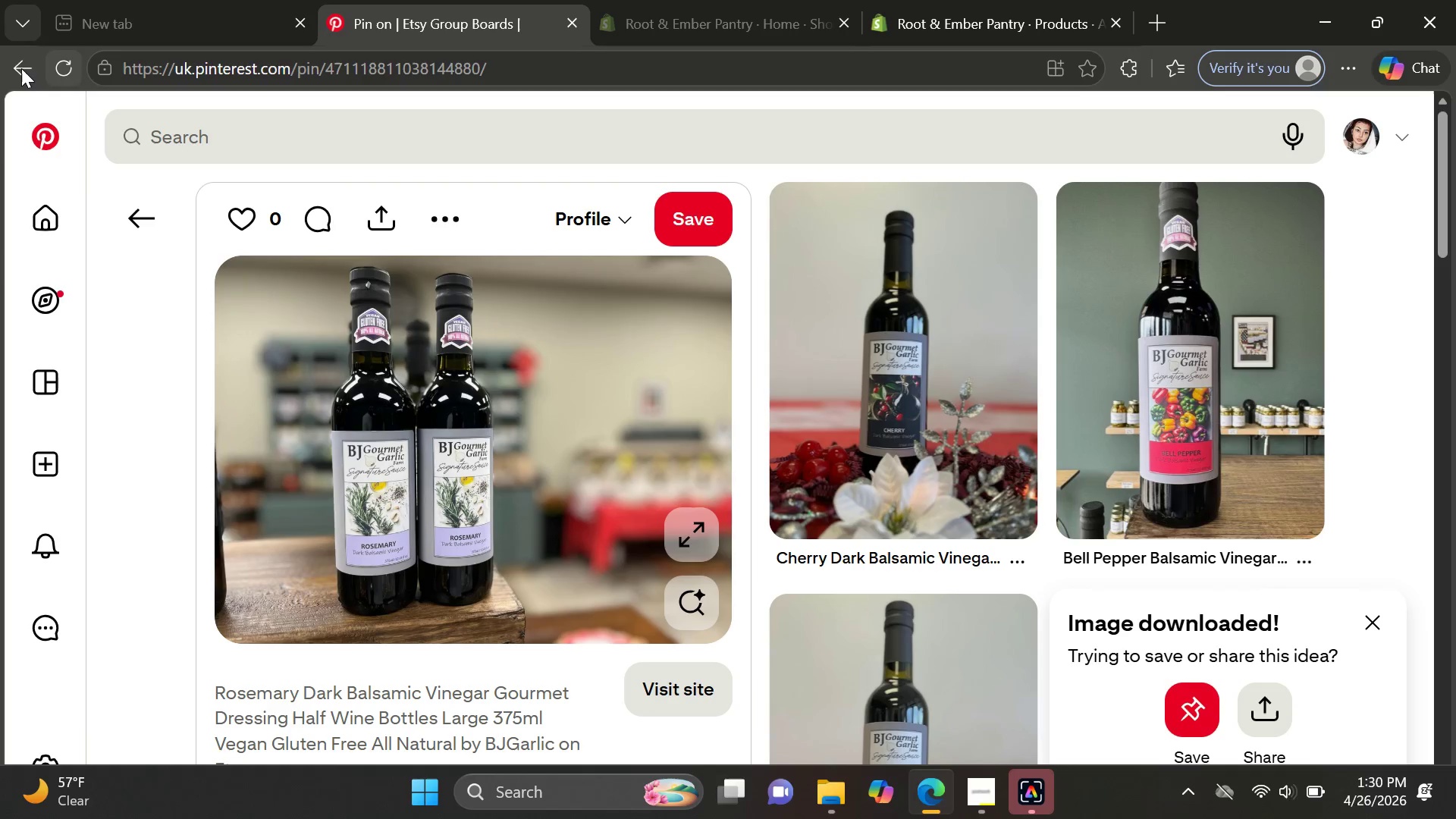 
left_click([20, 69])
 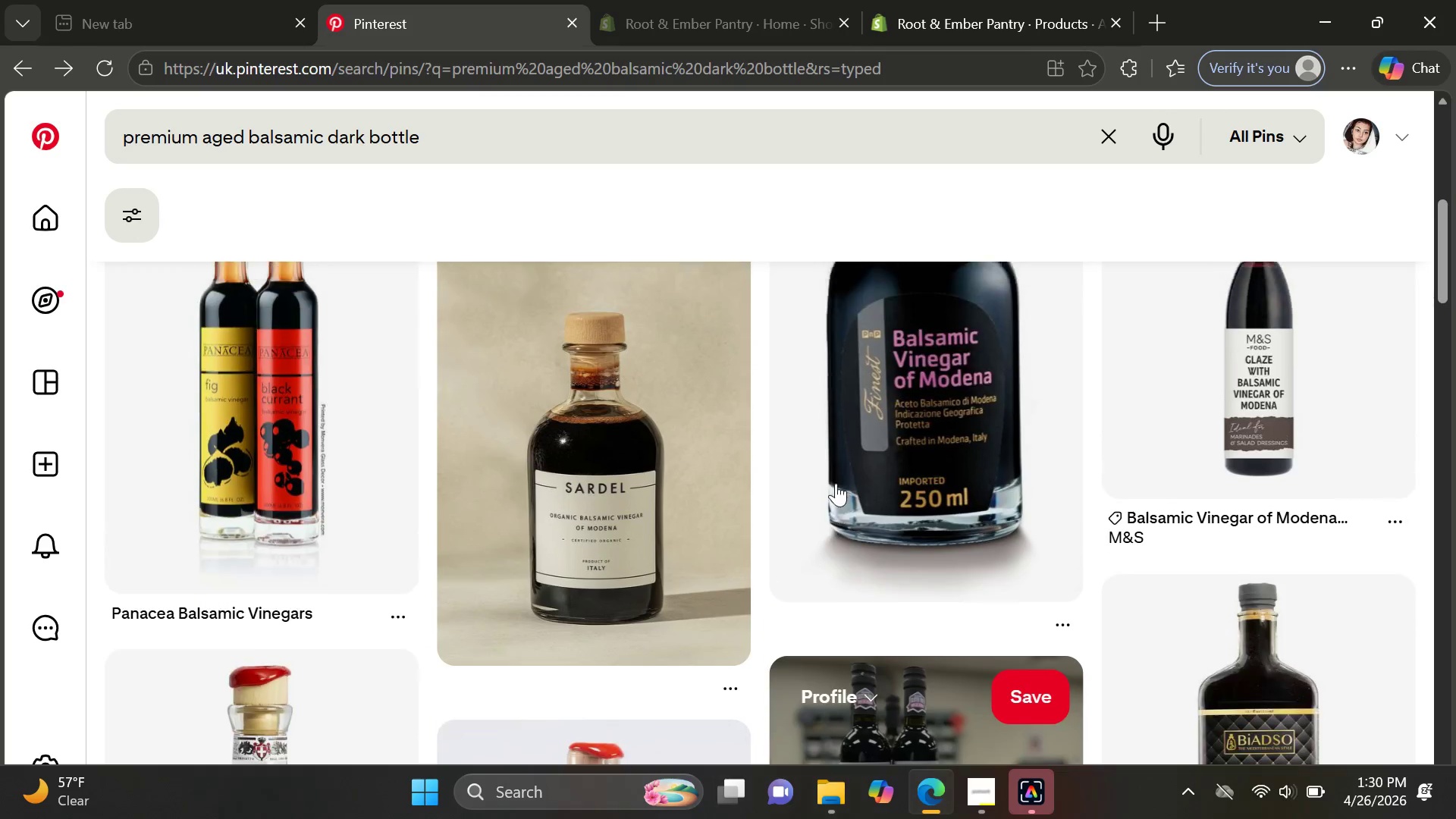 
left_click([915, 481])
 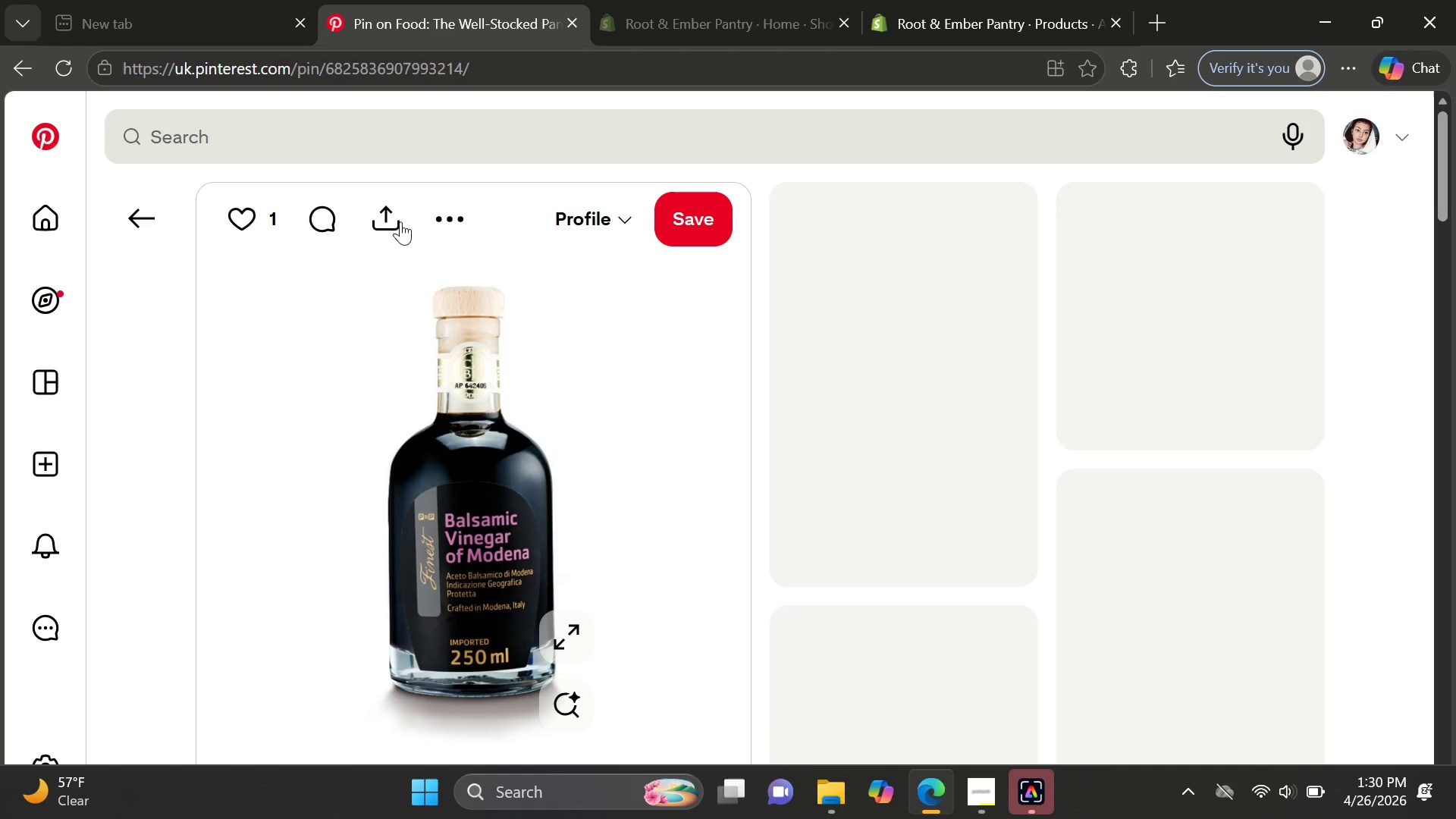 
left_click([444, 226])
 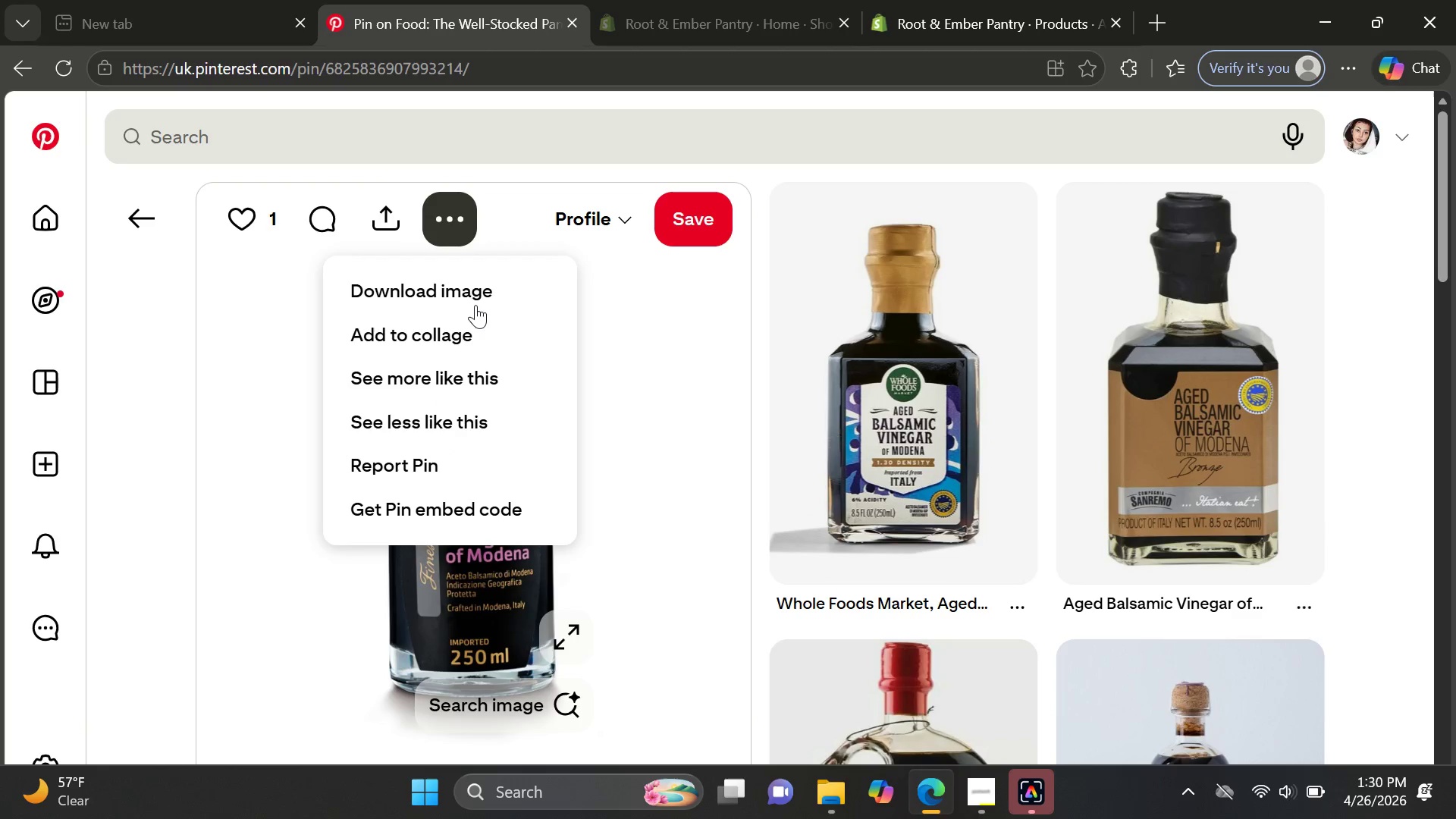 
left_click([475, 303])
 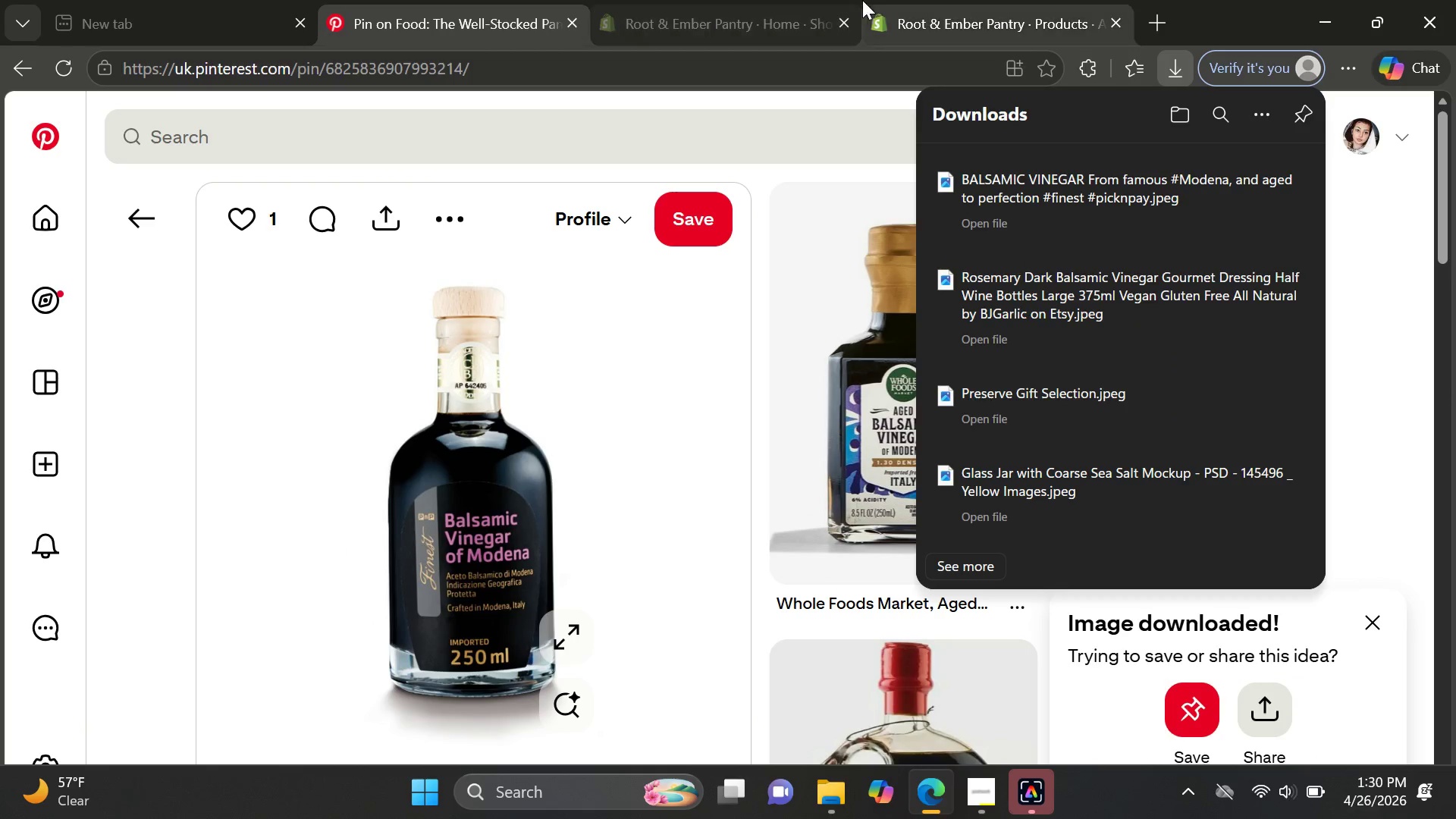 
left_click([949, 7])
 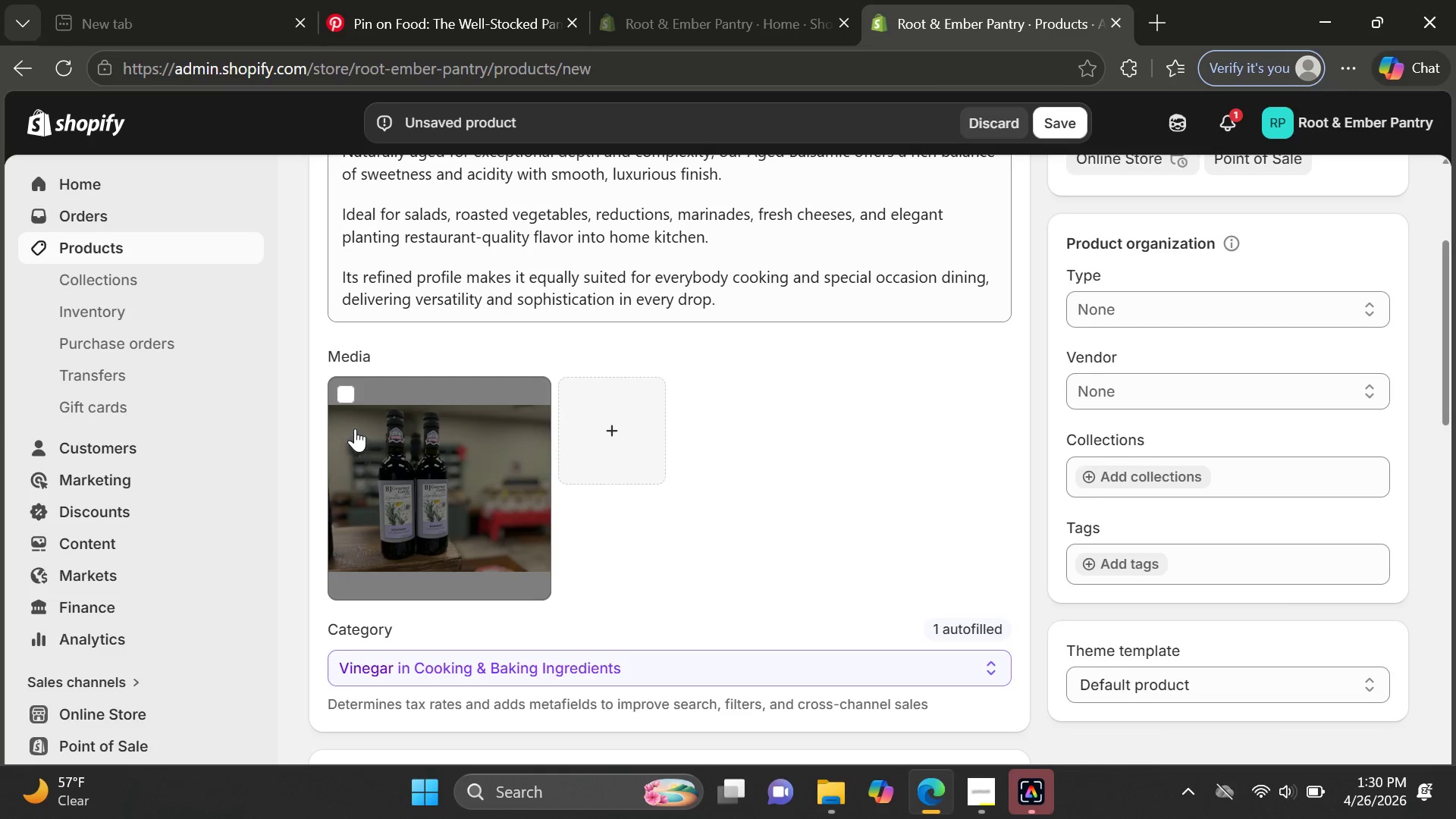 
left_click([350, 401])
 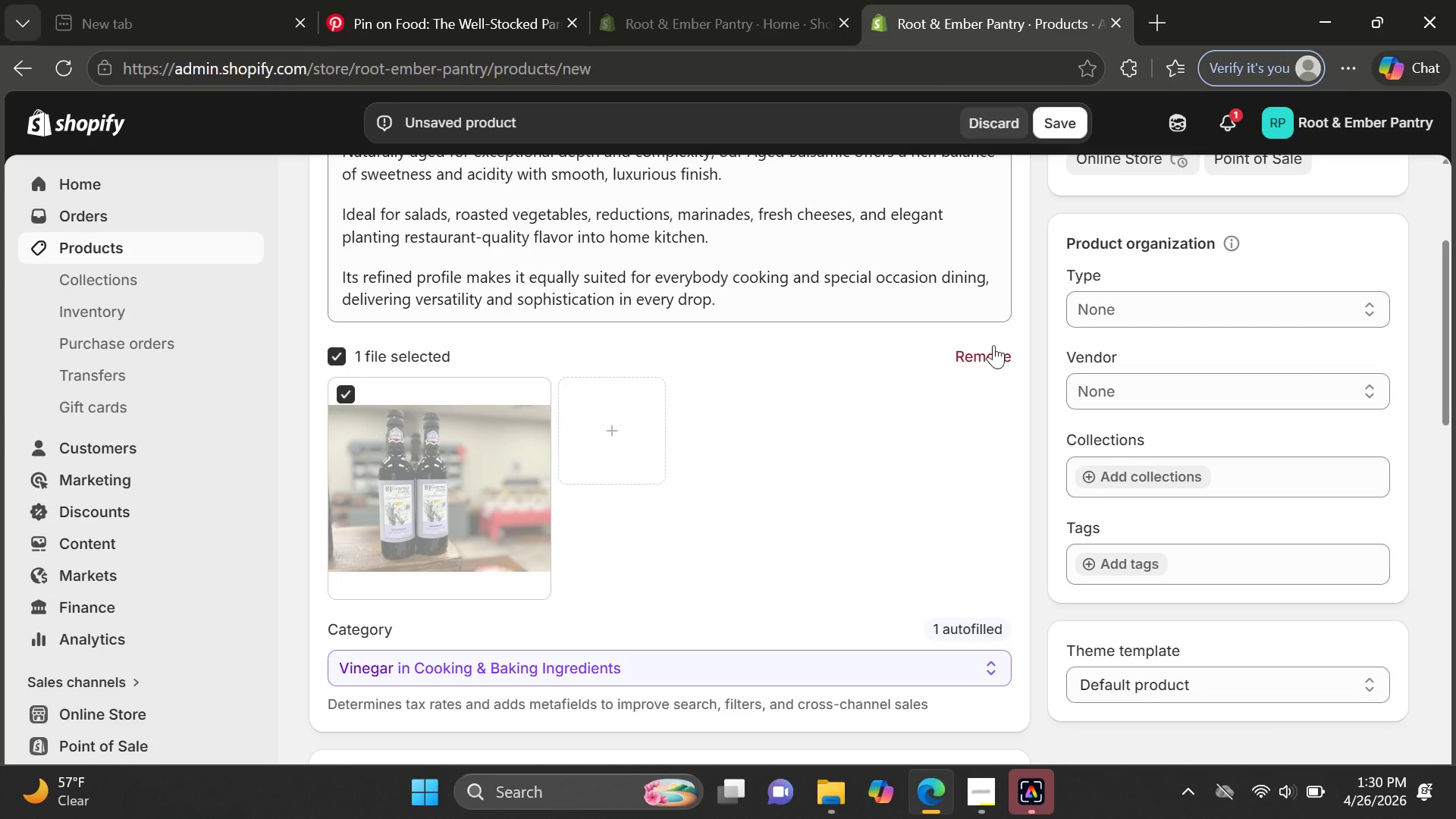 
left_click([990, 359])
 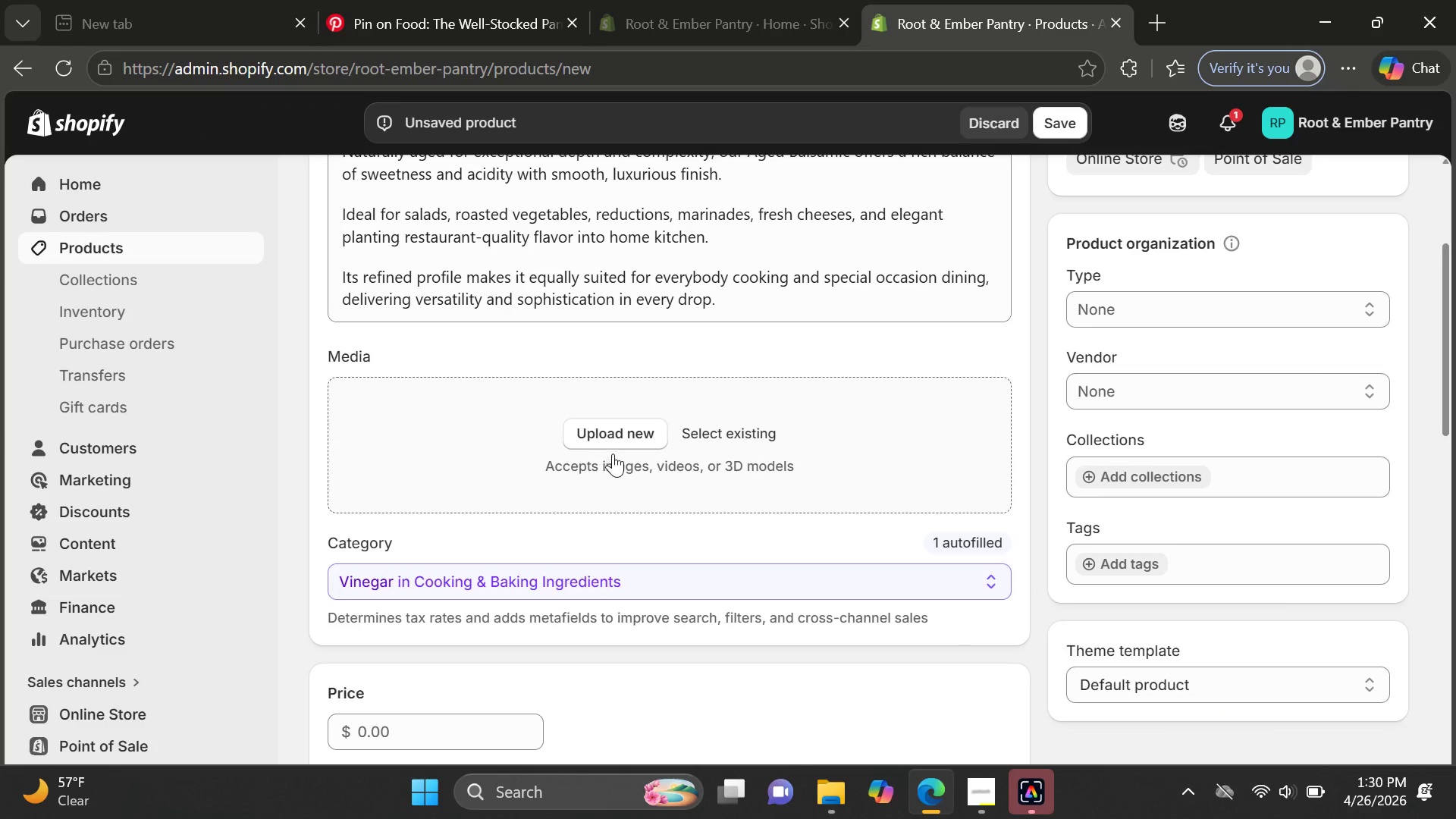 
left_click([613, 447])
 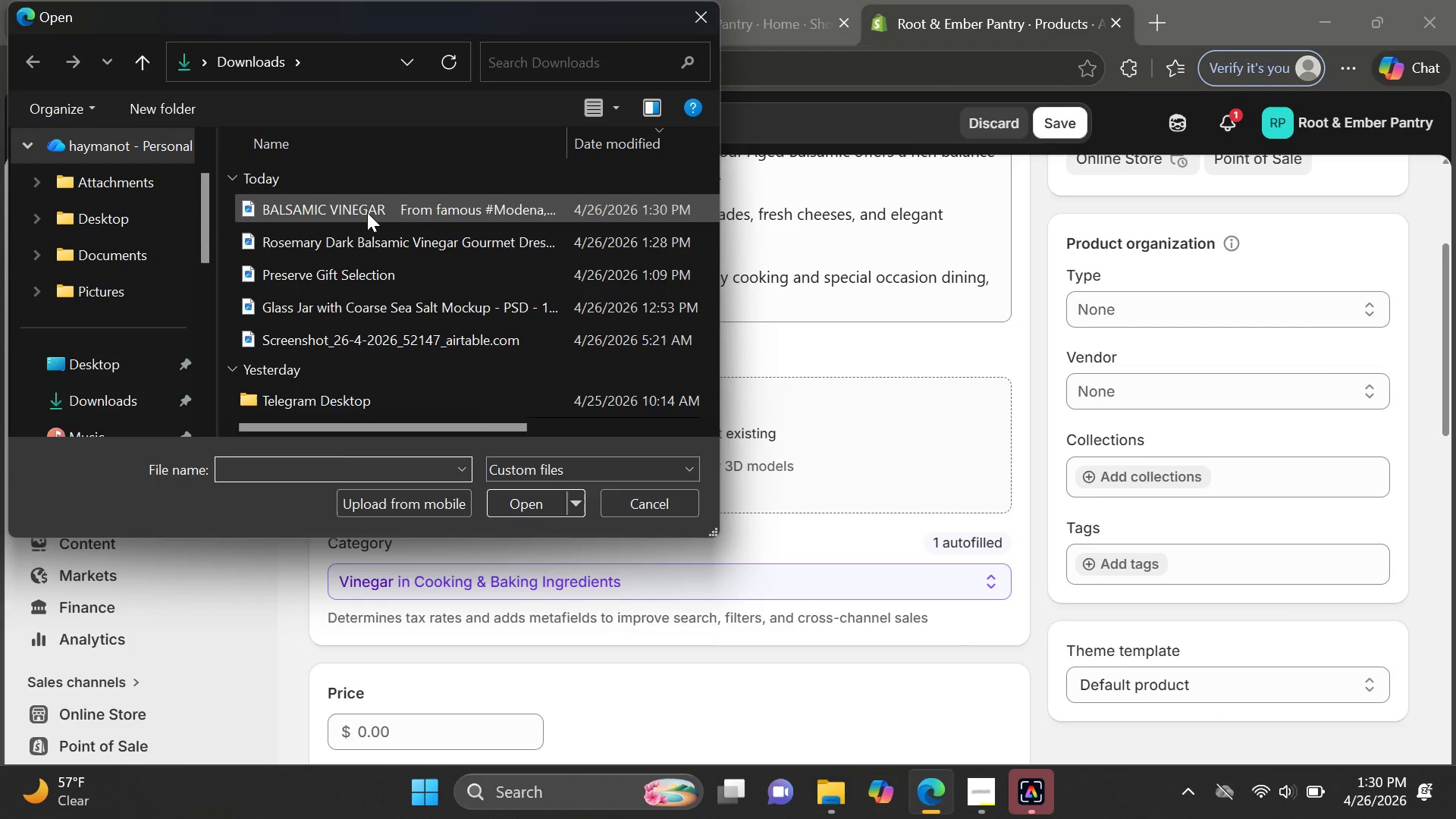 
double_click([367, 212])
 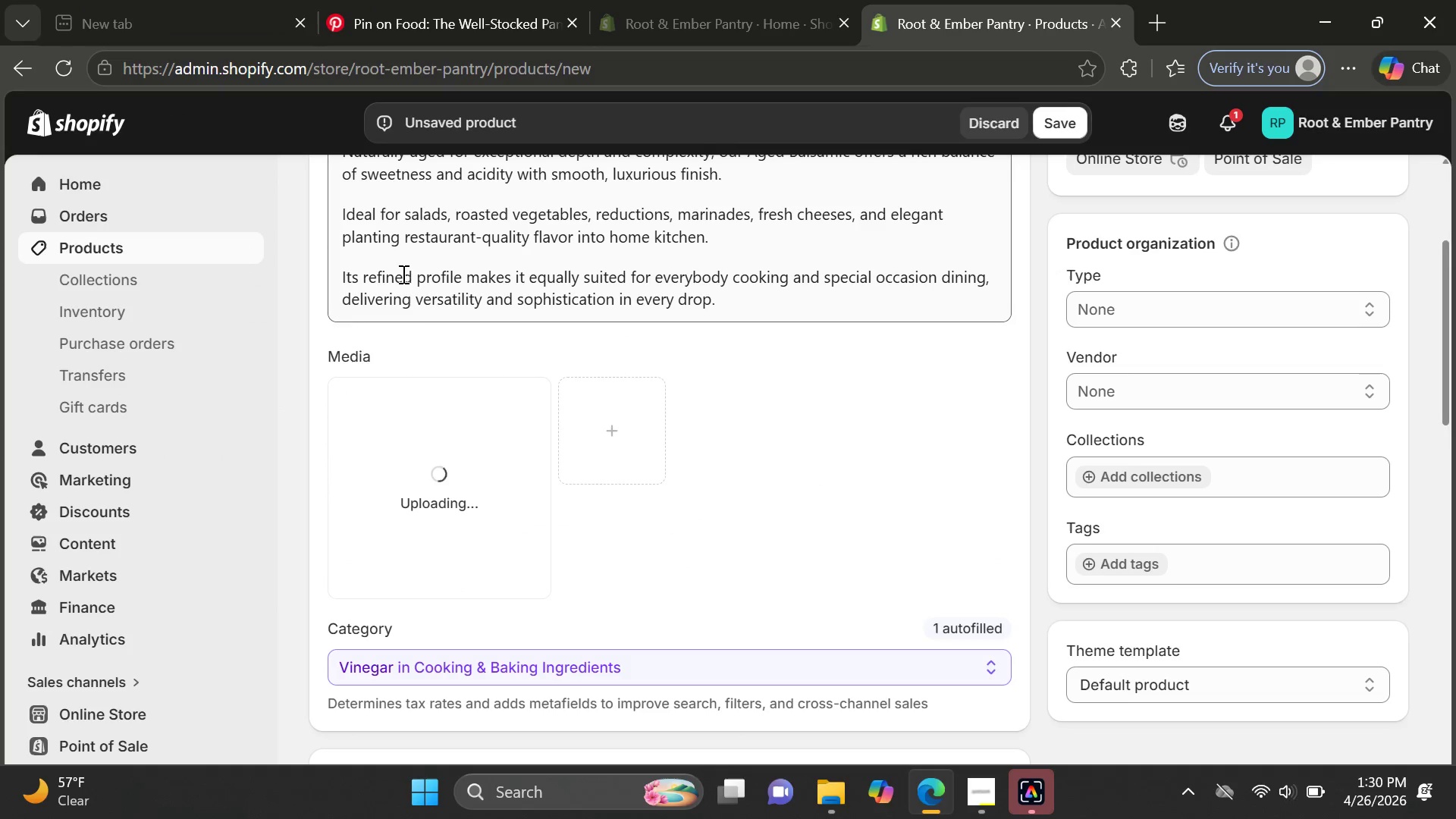 
mouse_move([457, 411])
 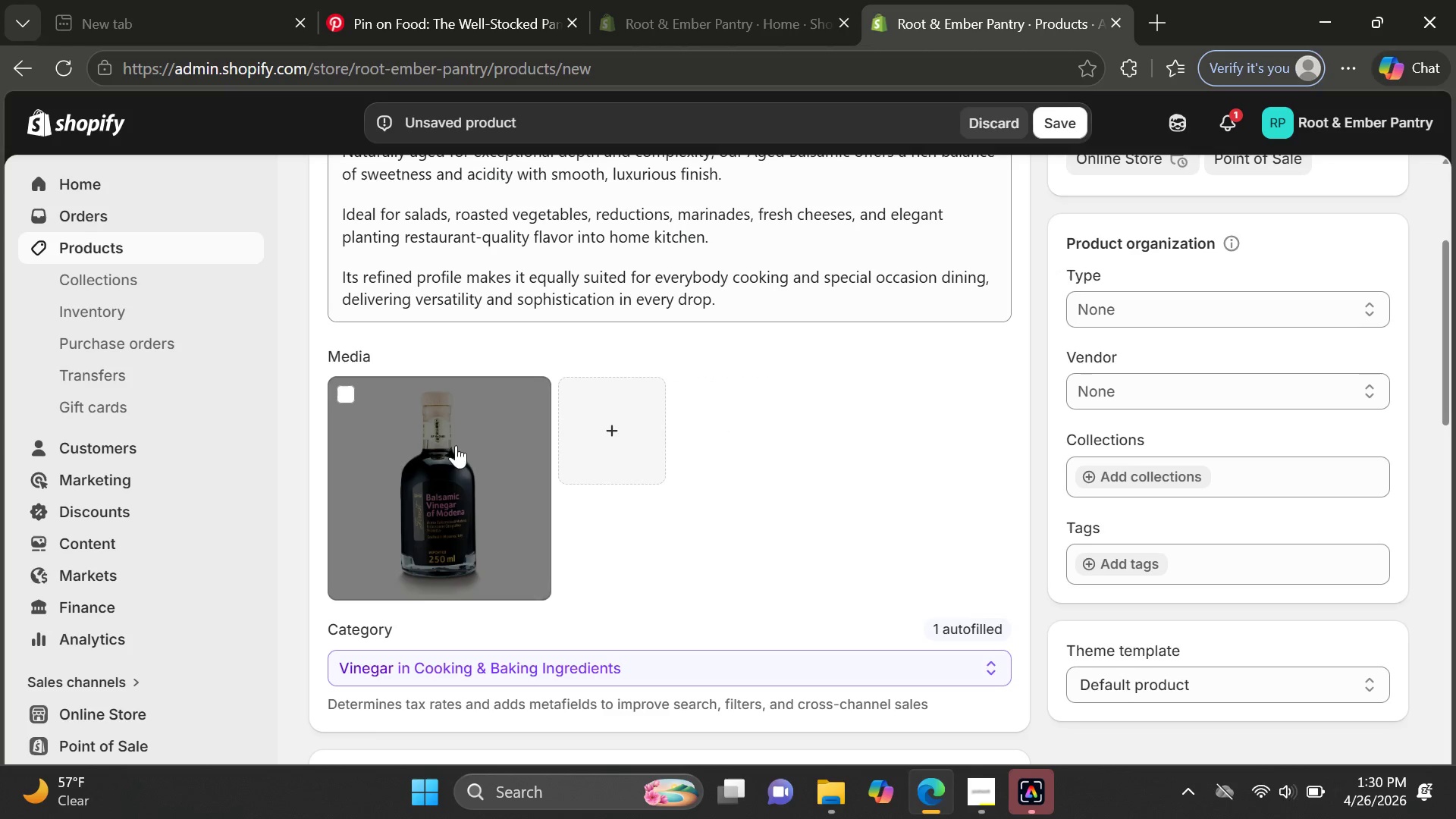 
left_click([456, 445])
 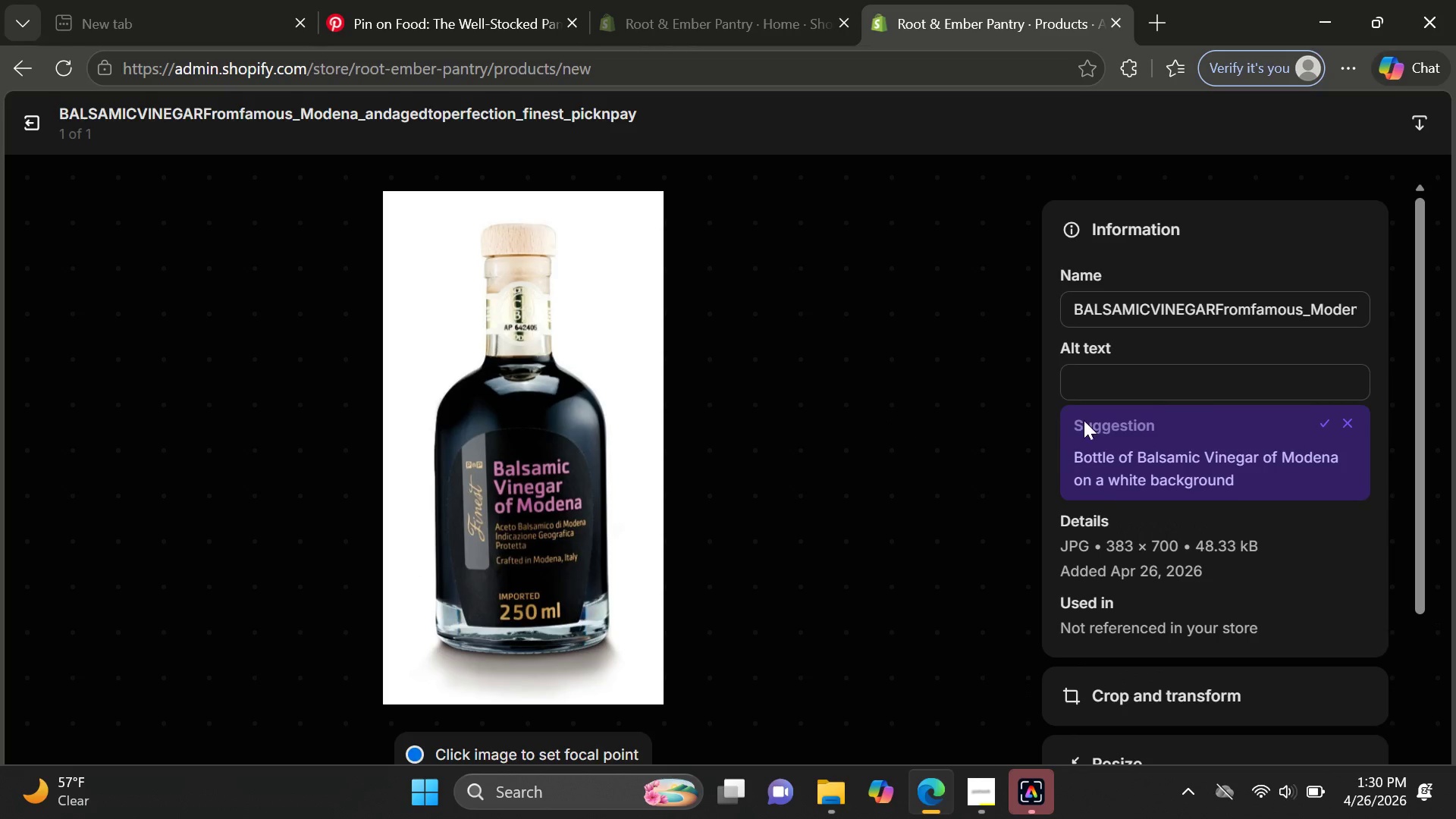 
left_click([1103, 390])
 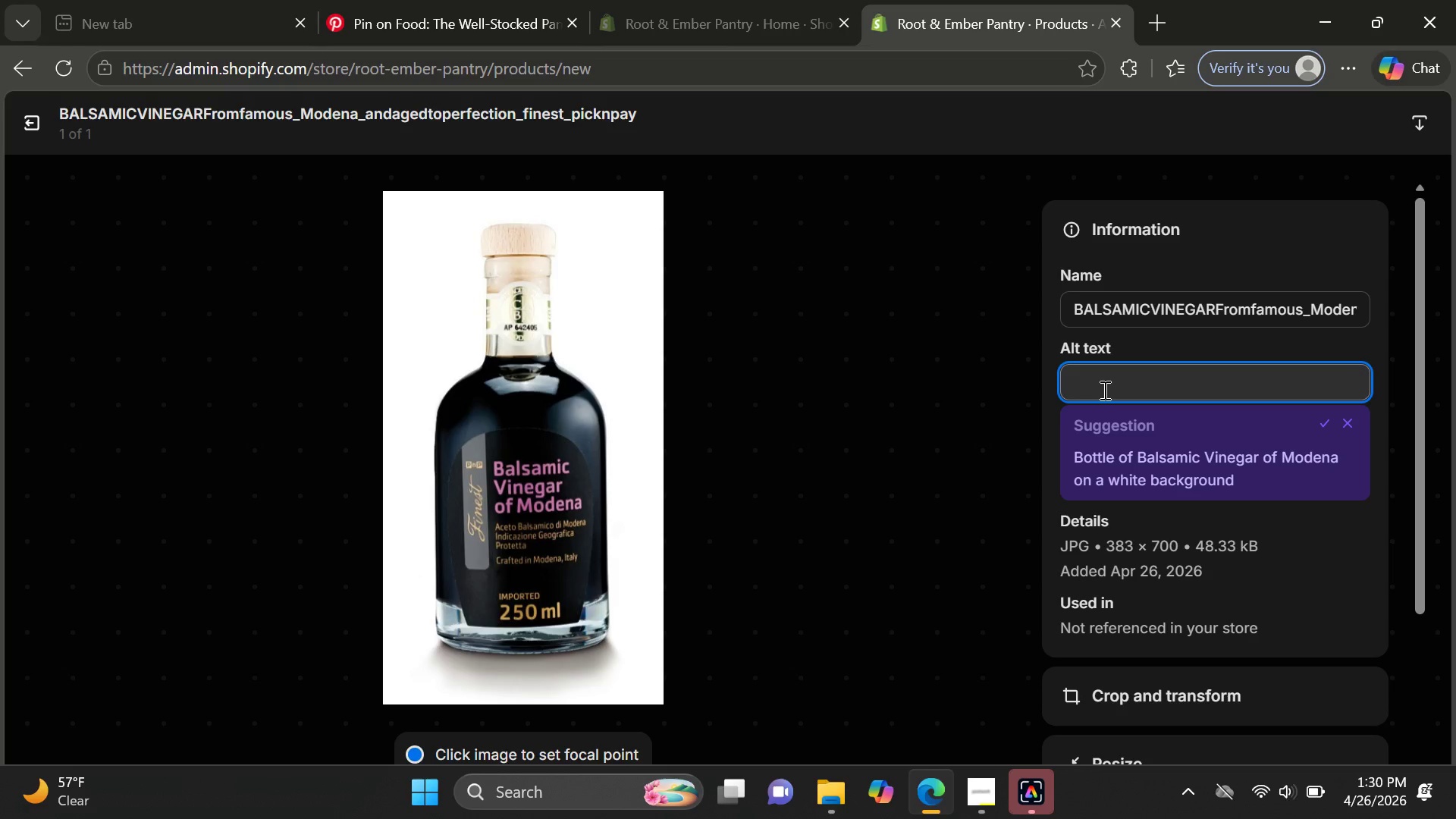 
type(Premium aged balsamic vinger in elegant f)
key(Backspace)
type(glass bottle)
 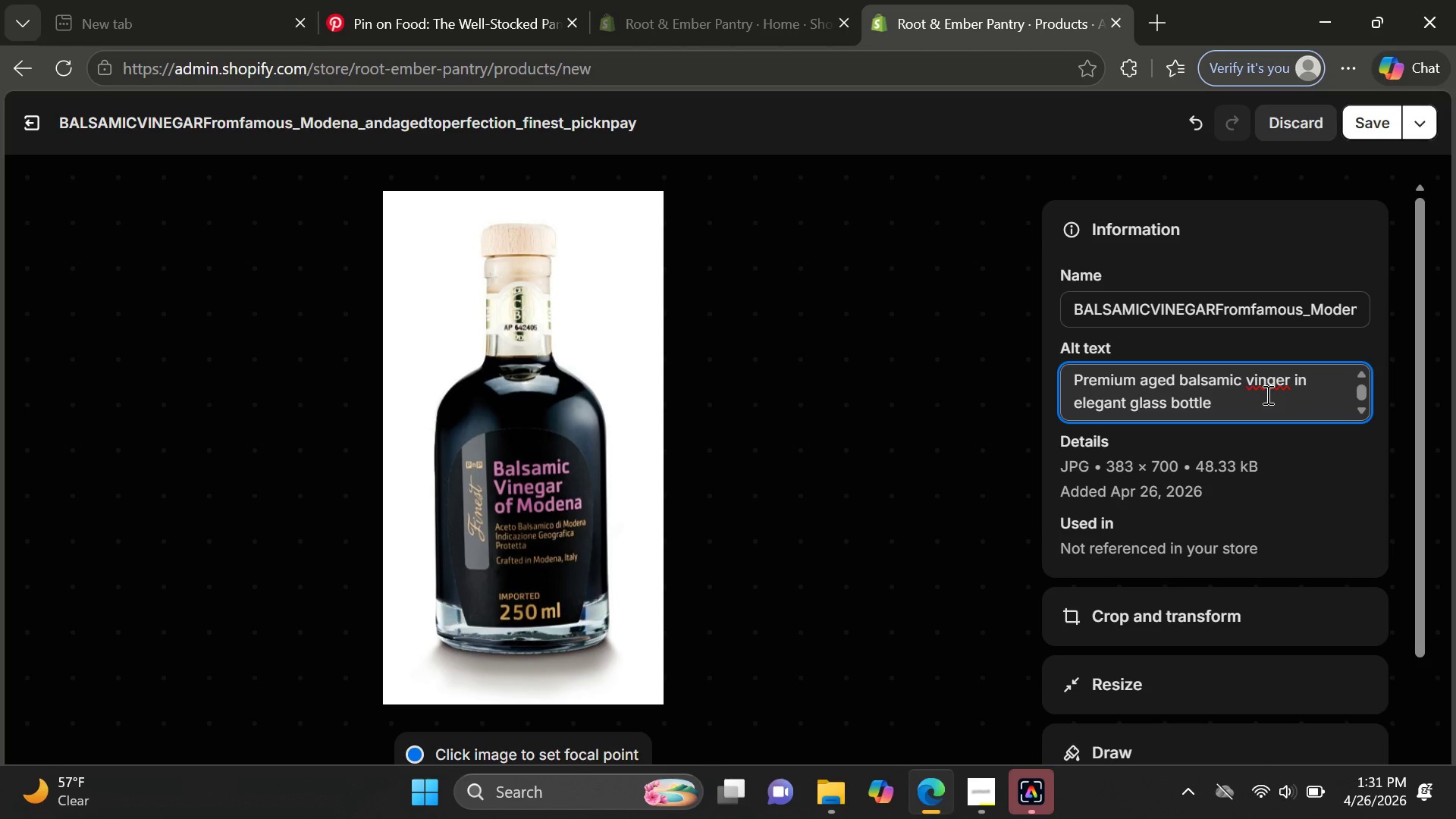 
left_click([1269, 384])
 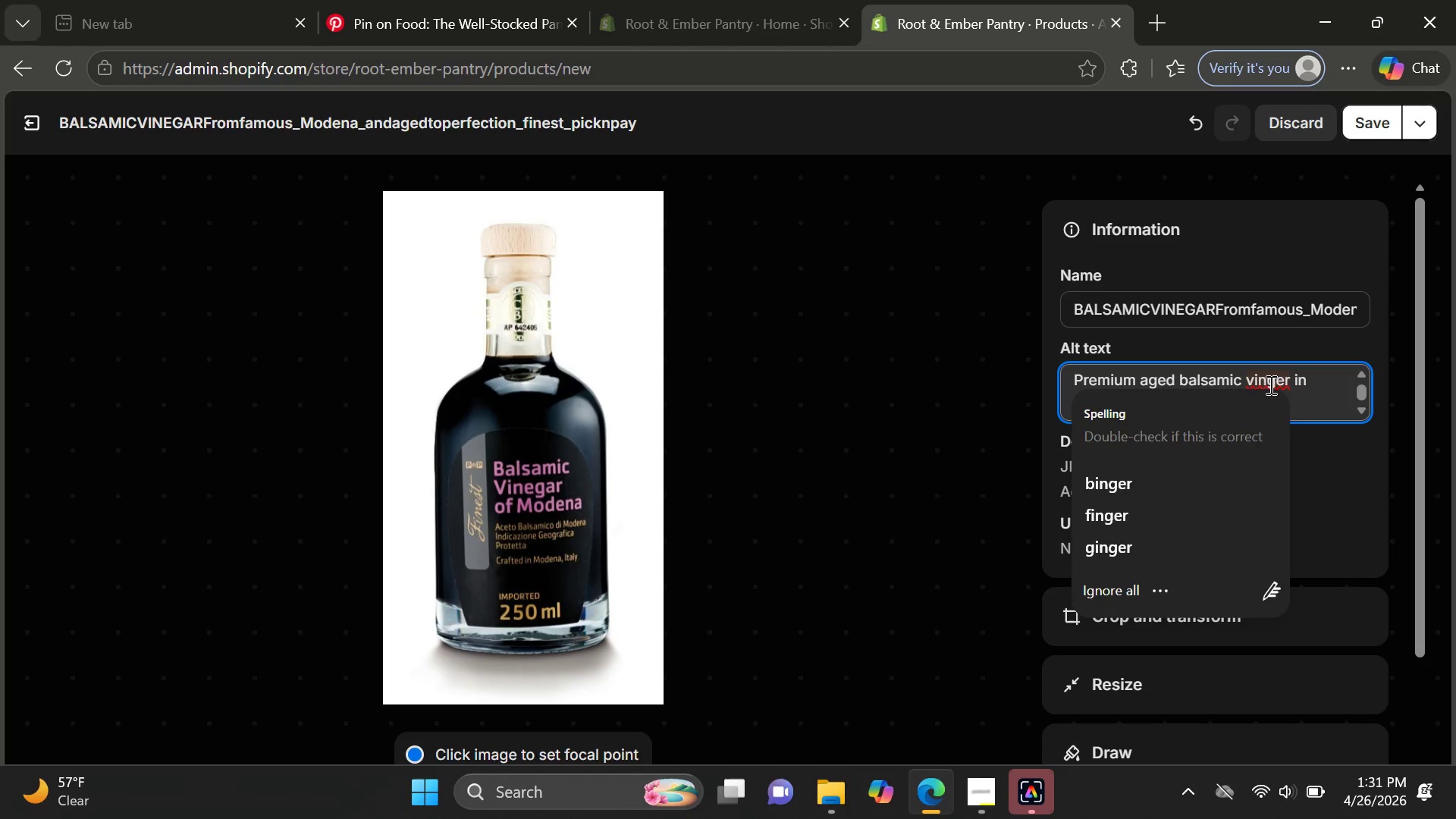 
key(E)
 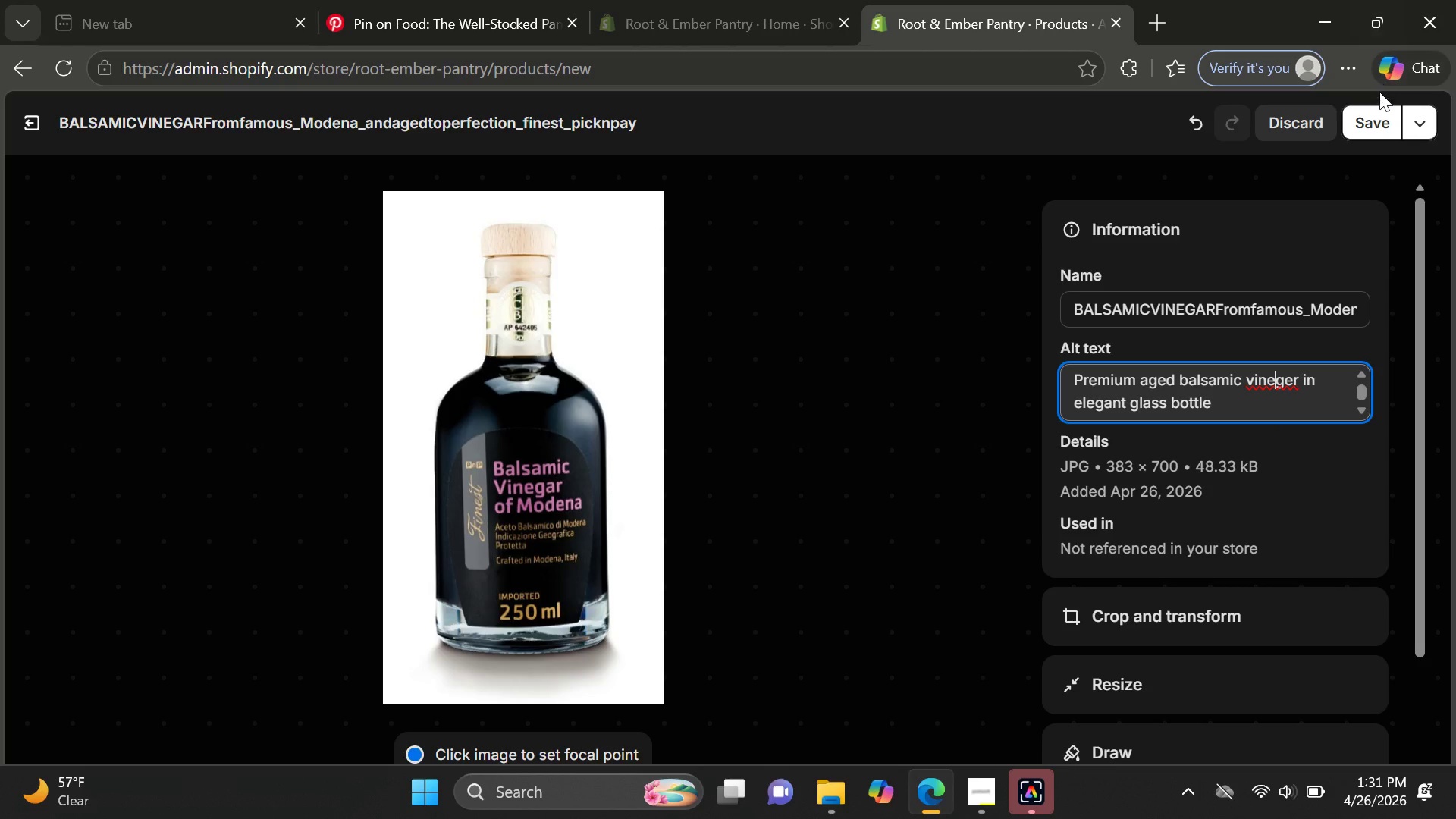 
left_click([1379, 124])
 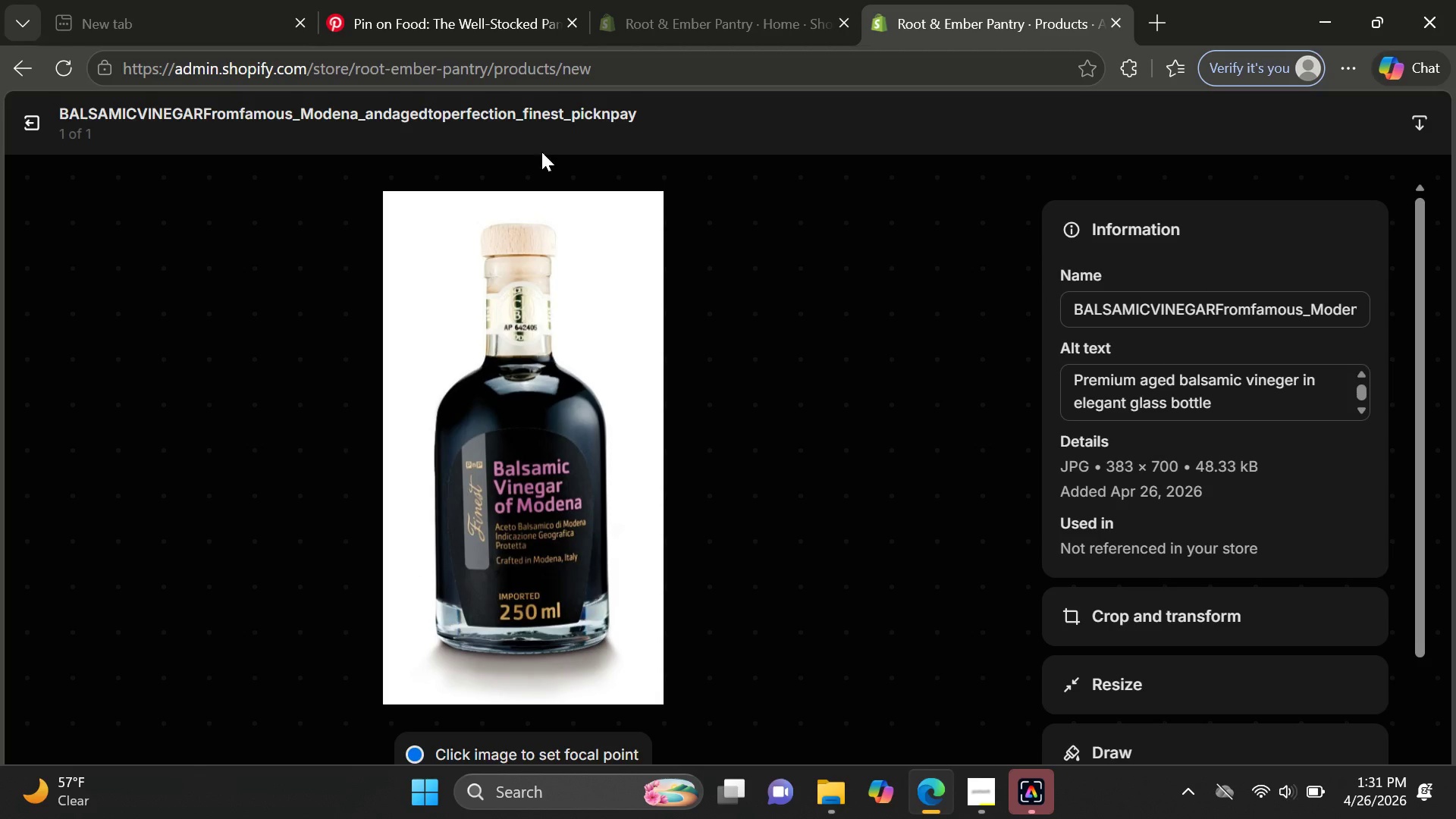 
wait(5.2)
 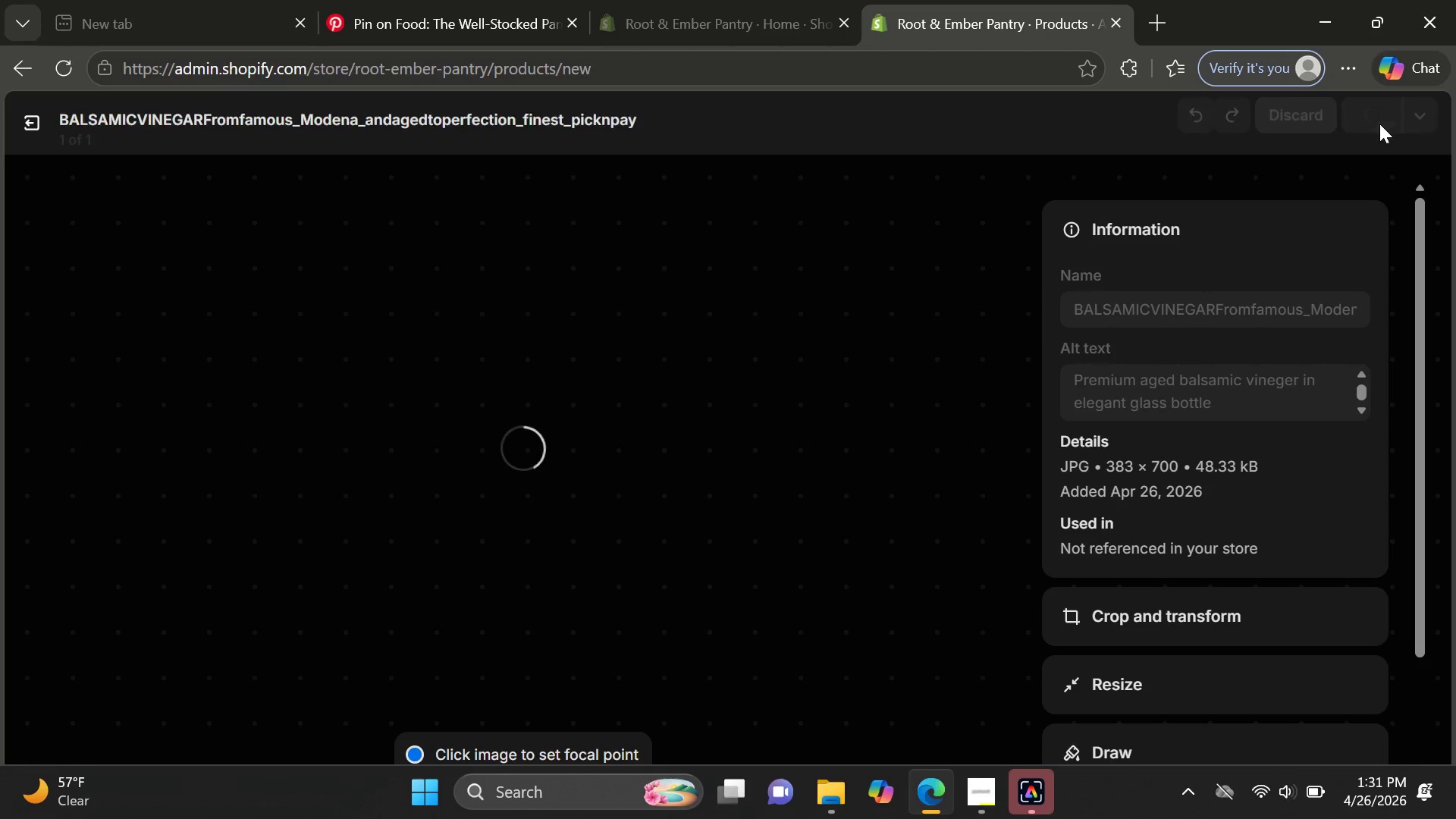 
left_click([41, 127])
 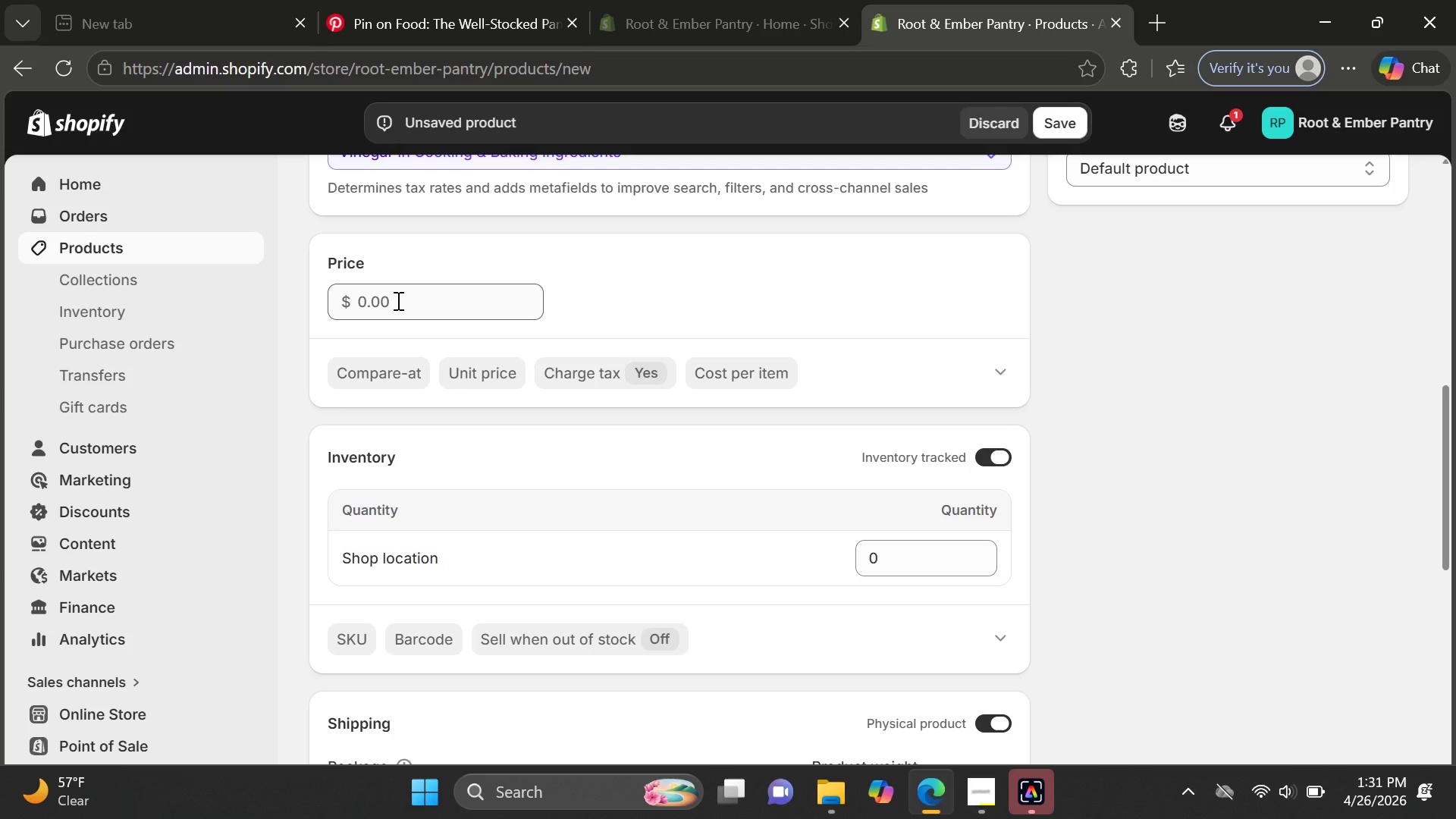 
wait(7.14)
 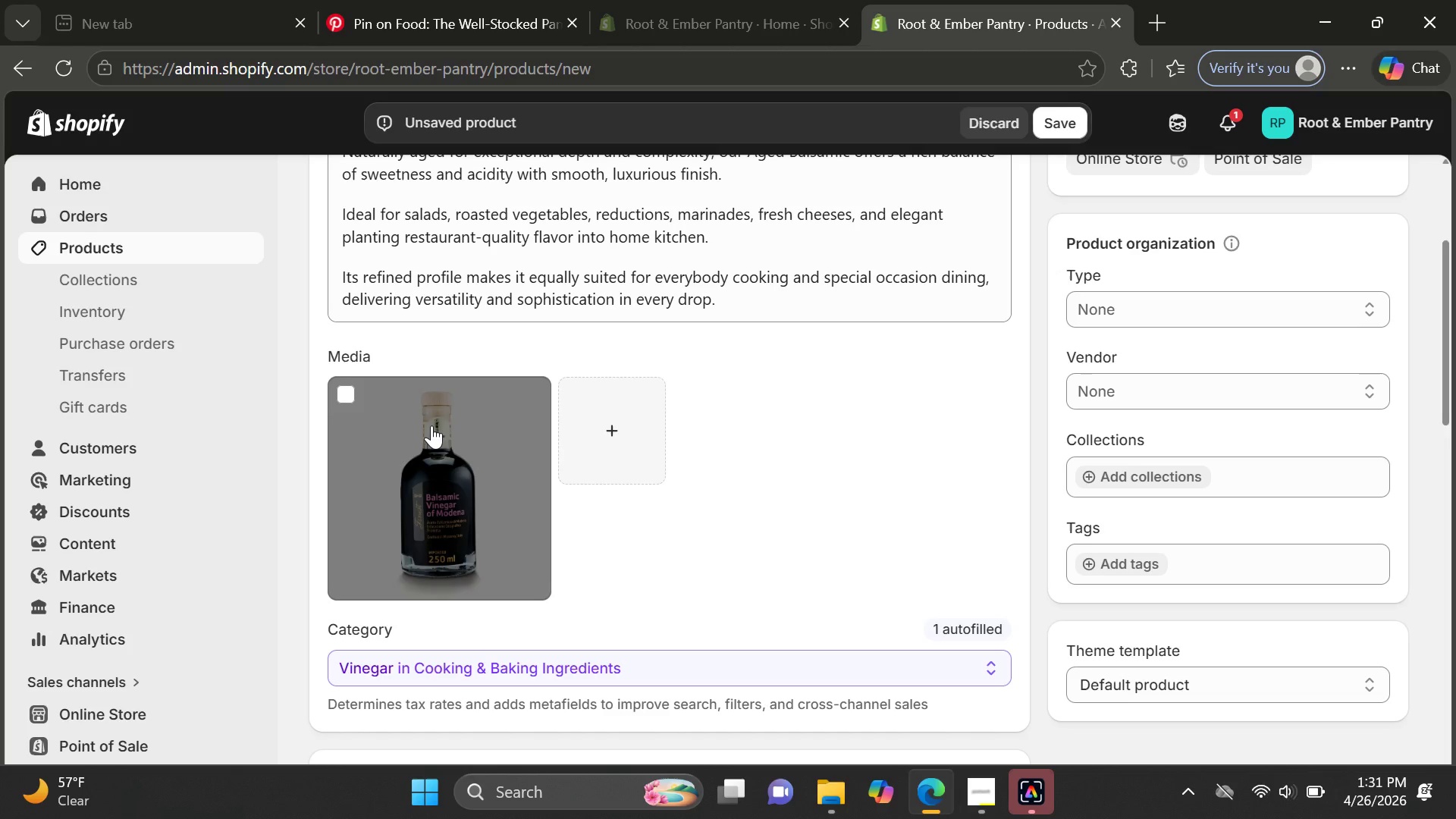 
left_click([397, 300])
 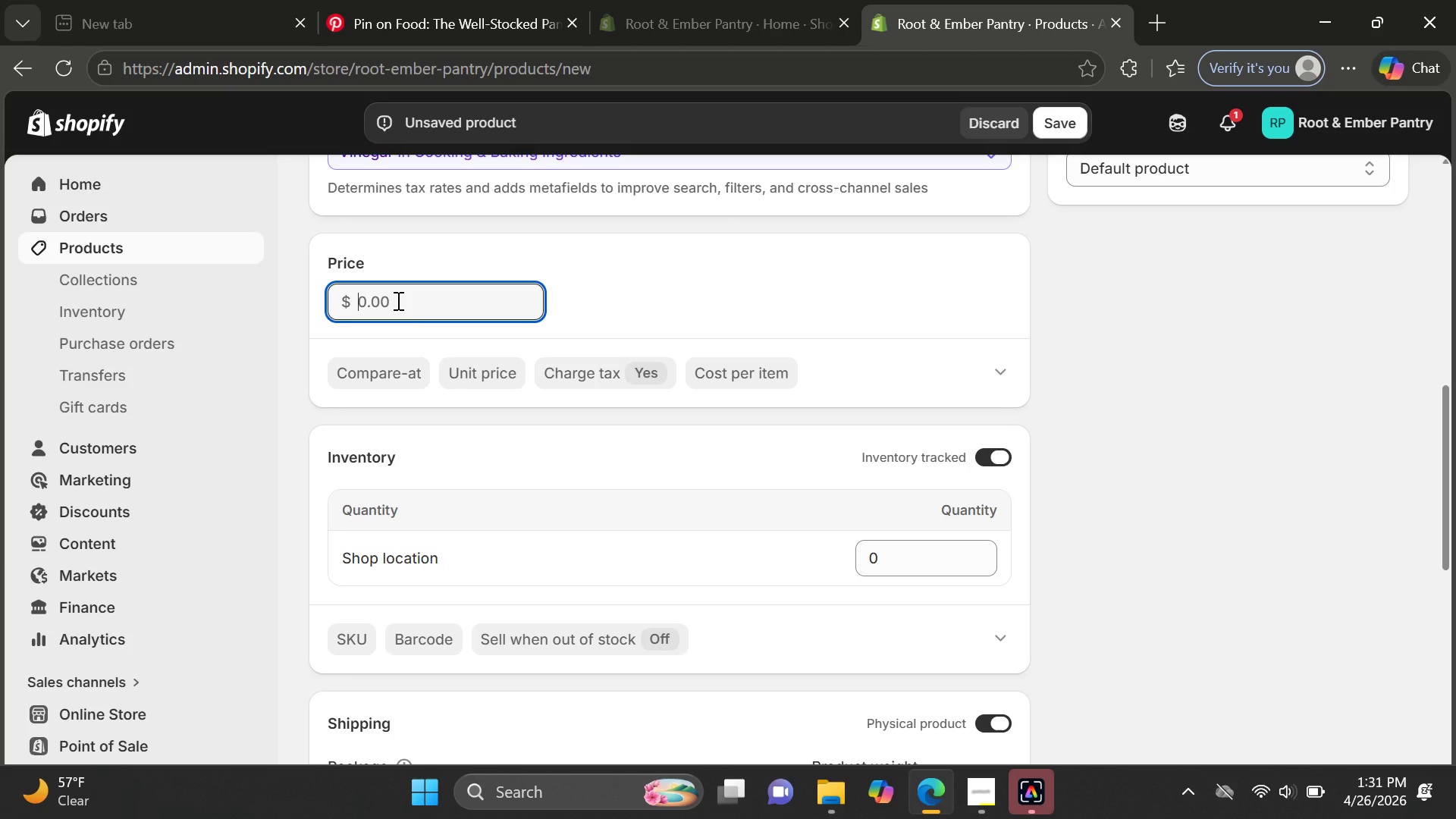 
type(24)
 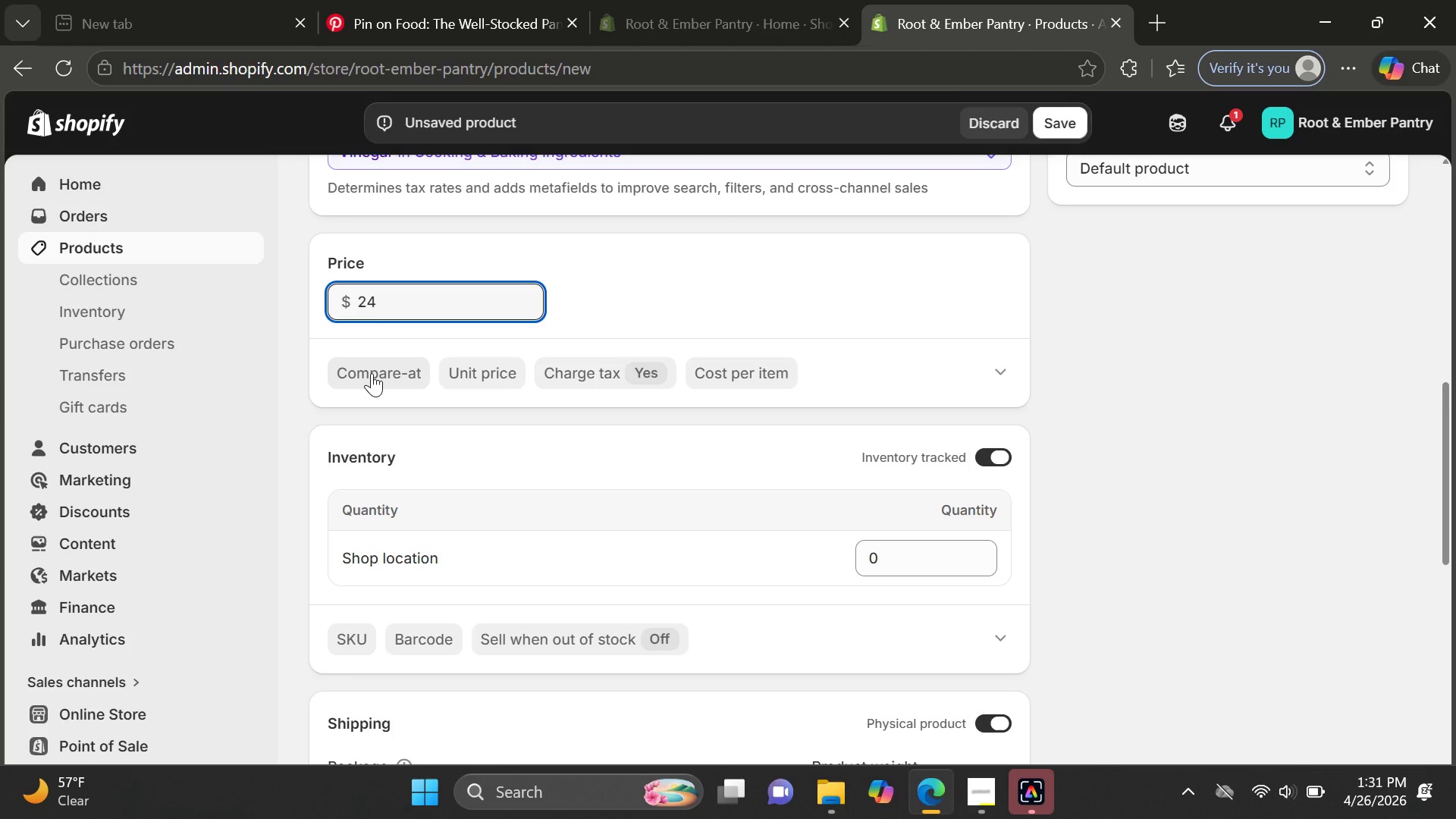 
left_click([372, 373])
 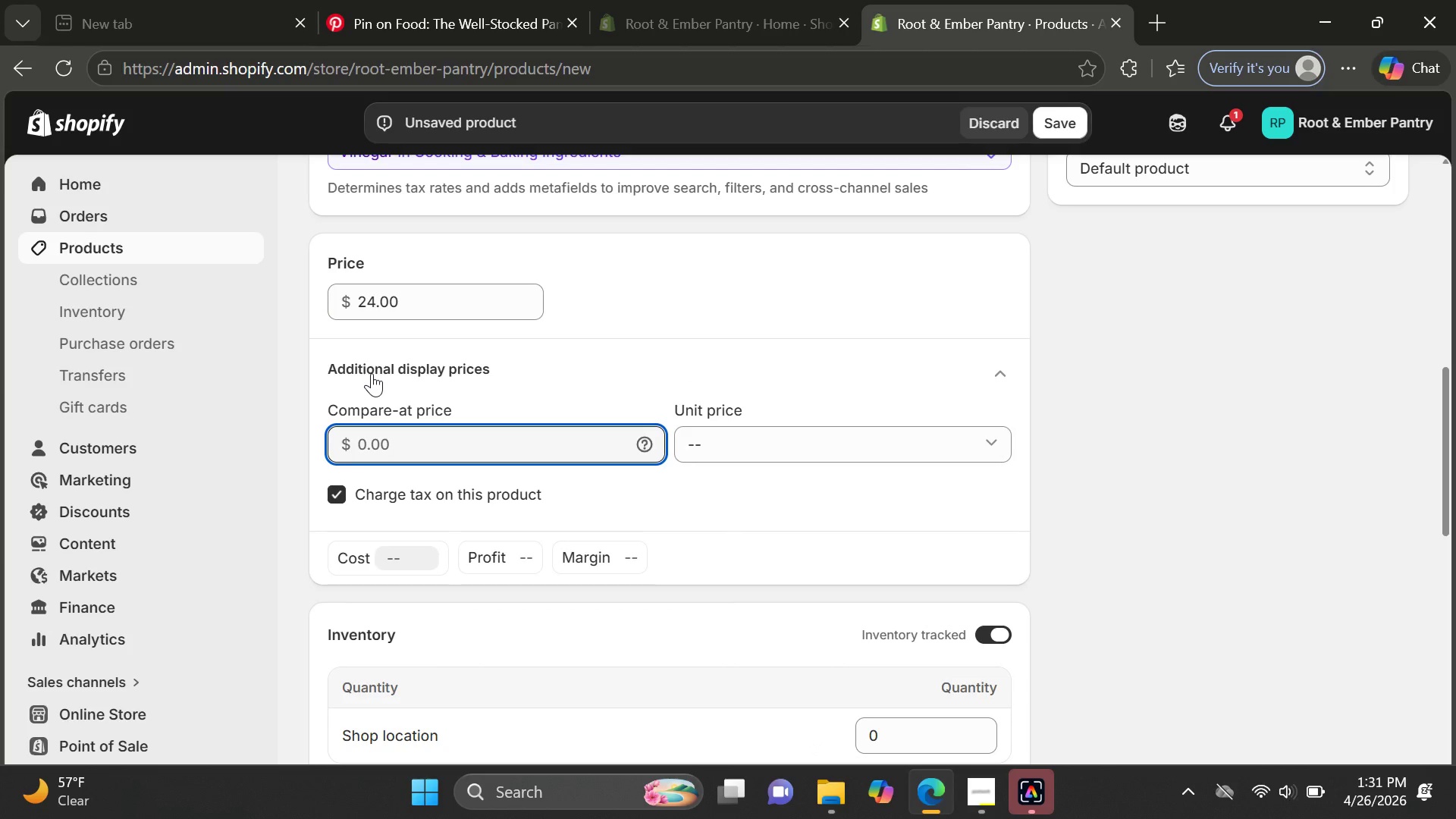 
type(30)
 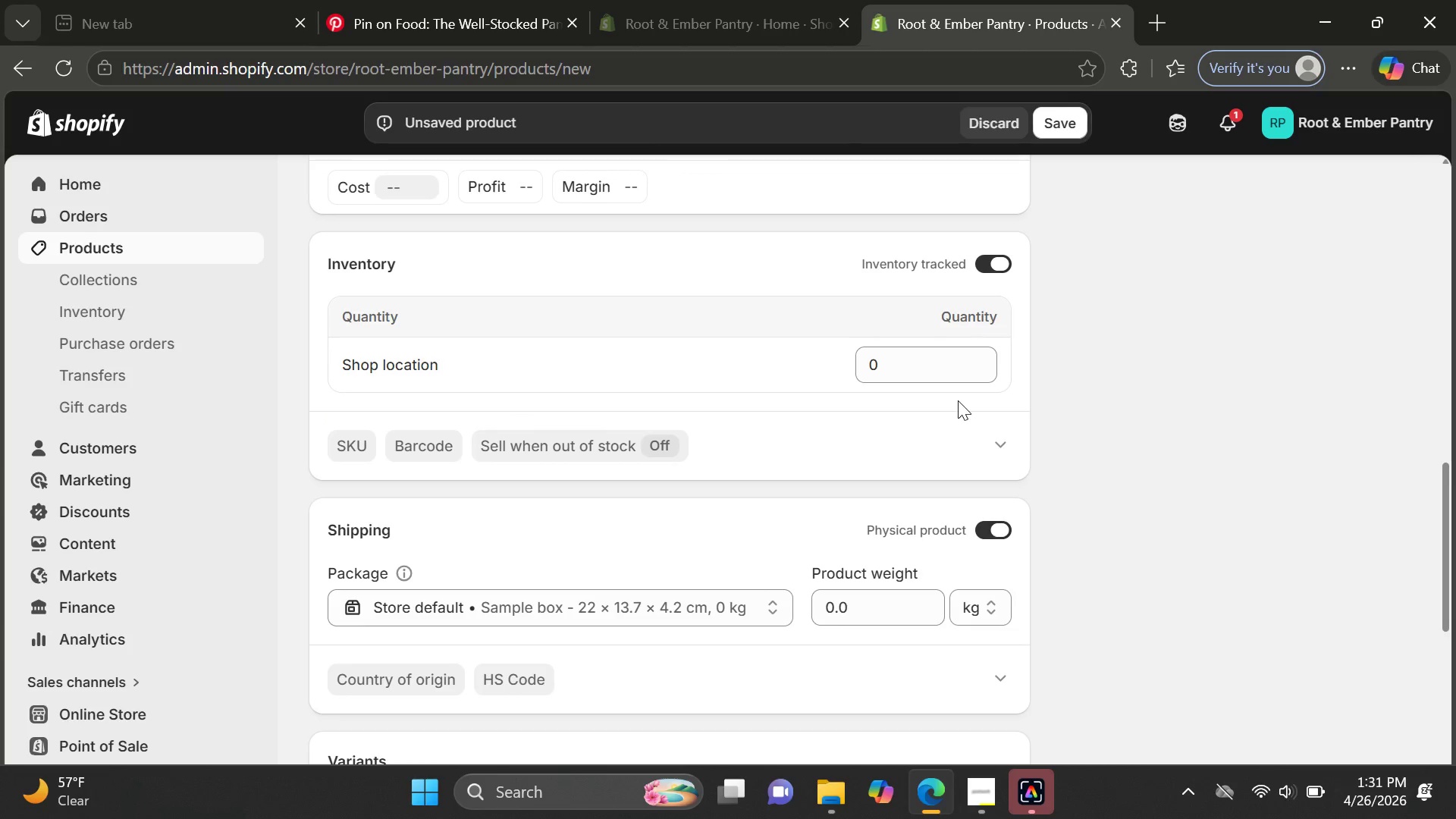 
left_click([946, 384])
 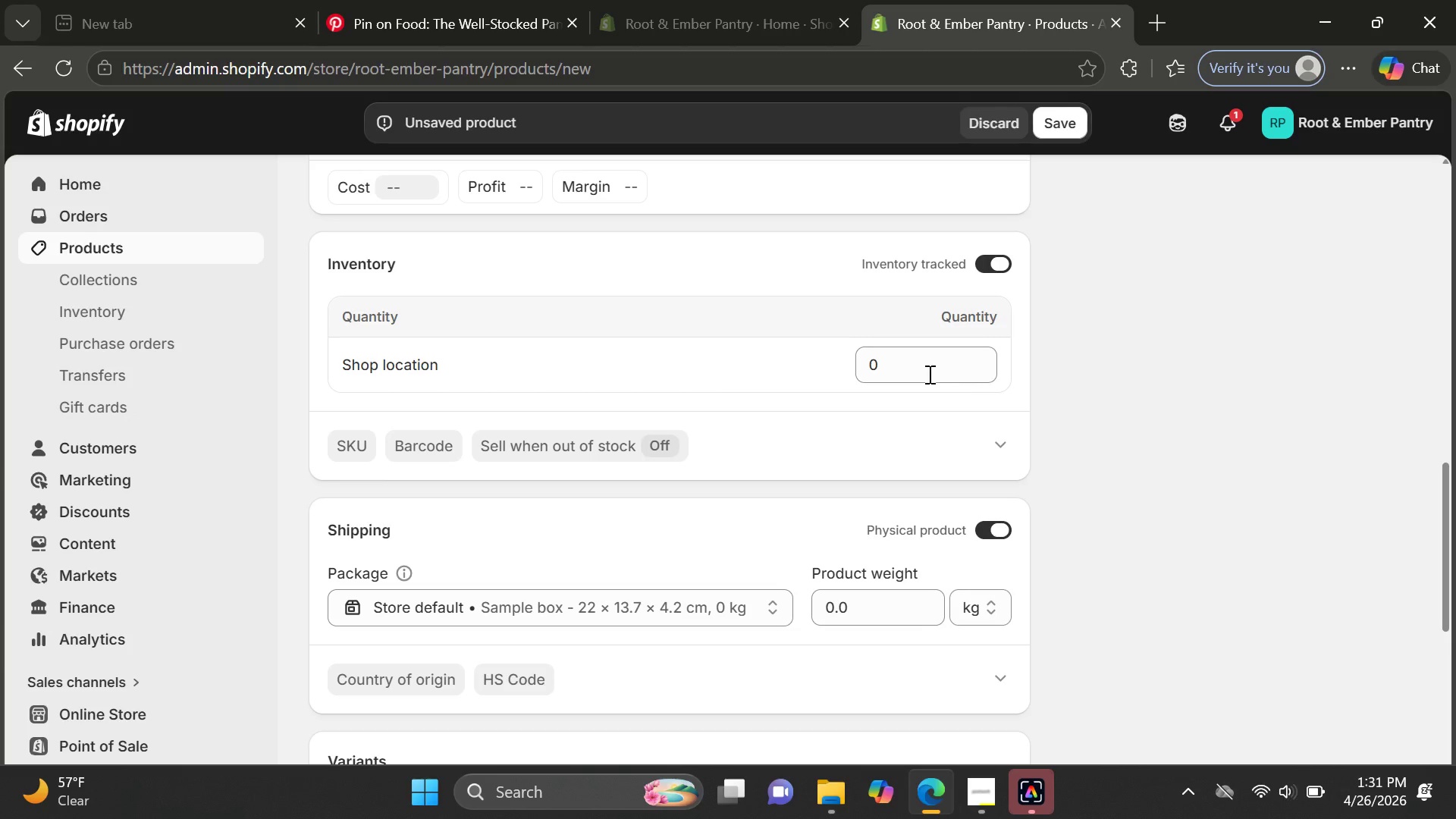 
left_click([911, 365])
 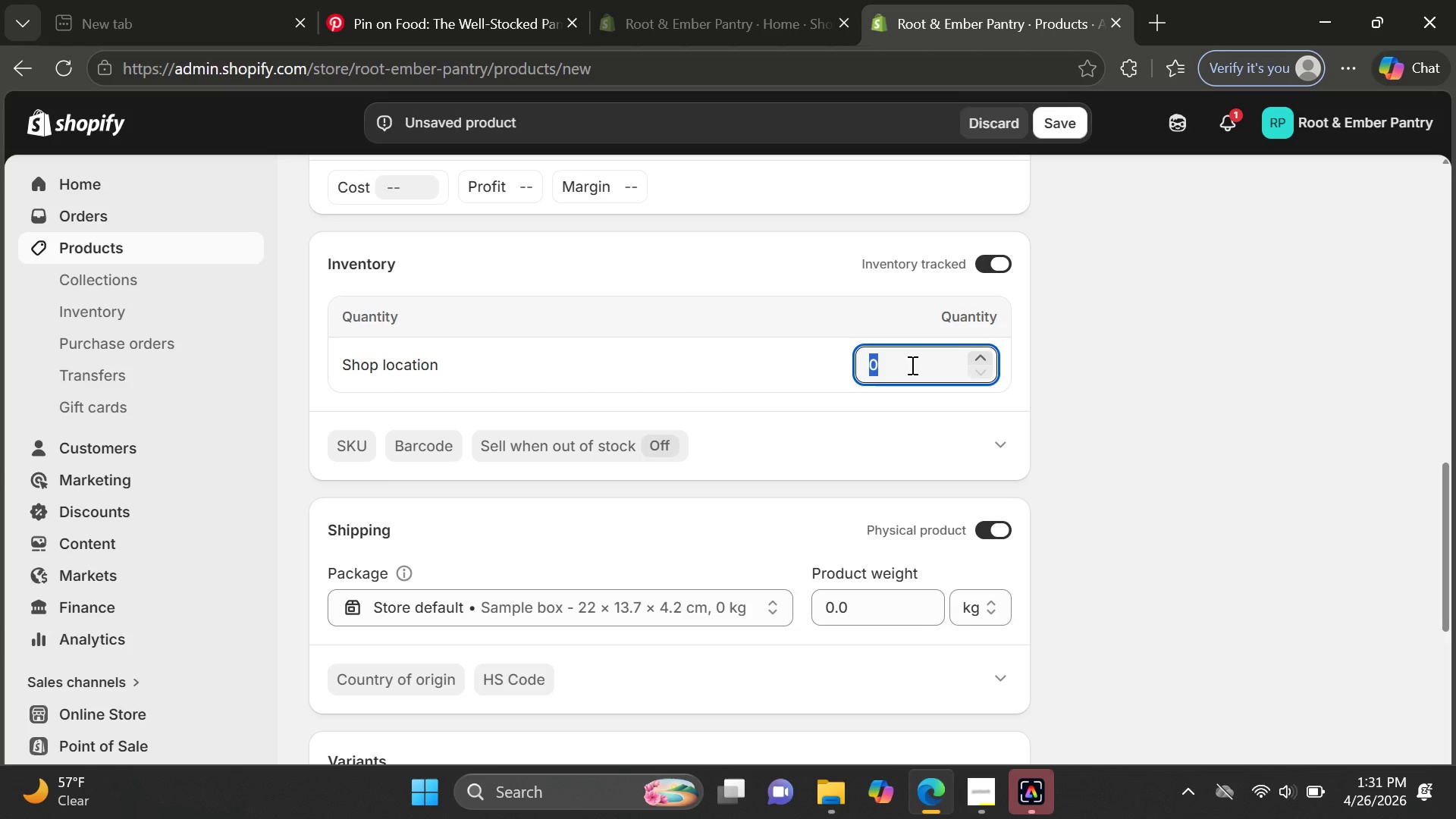 
type(35)
 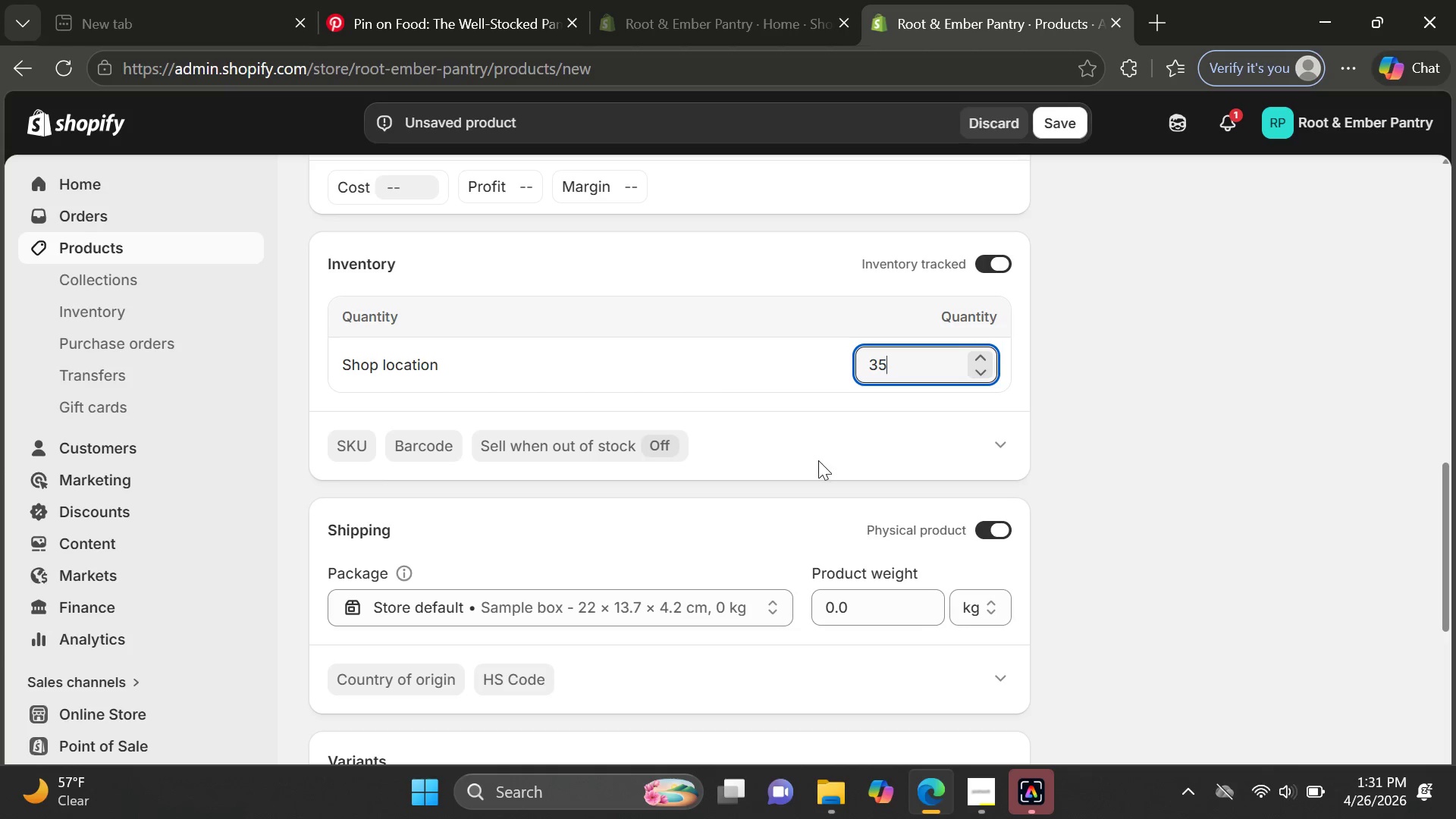 
left_click([818, 460])
 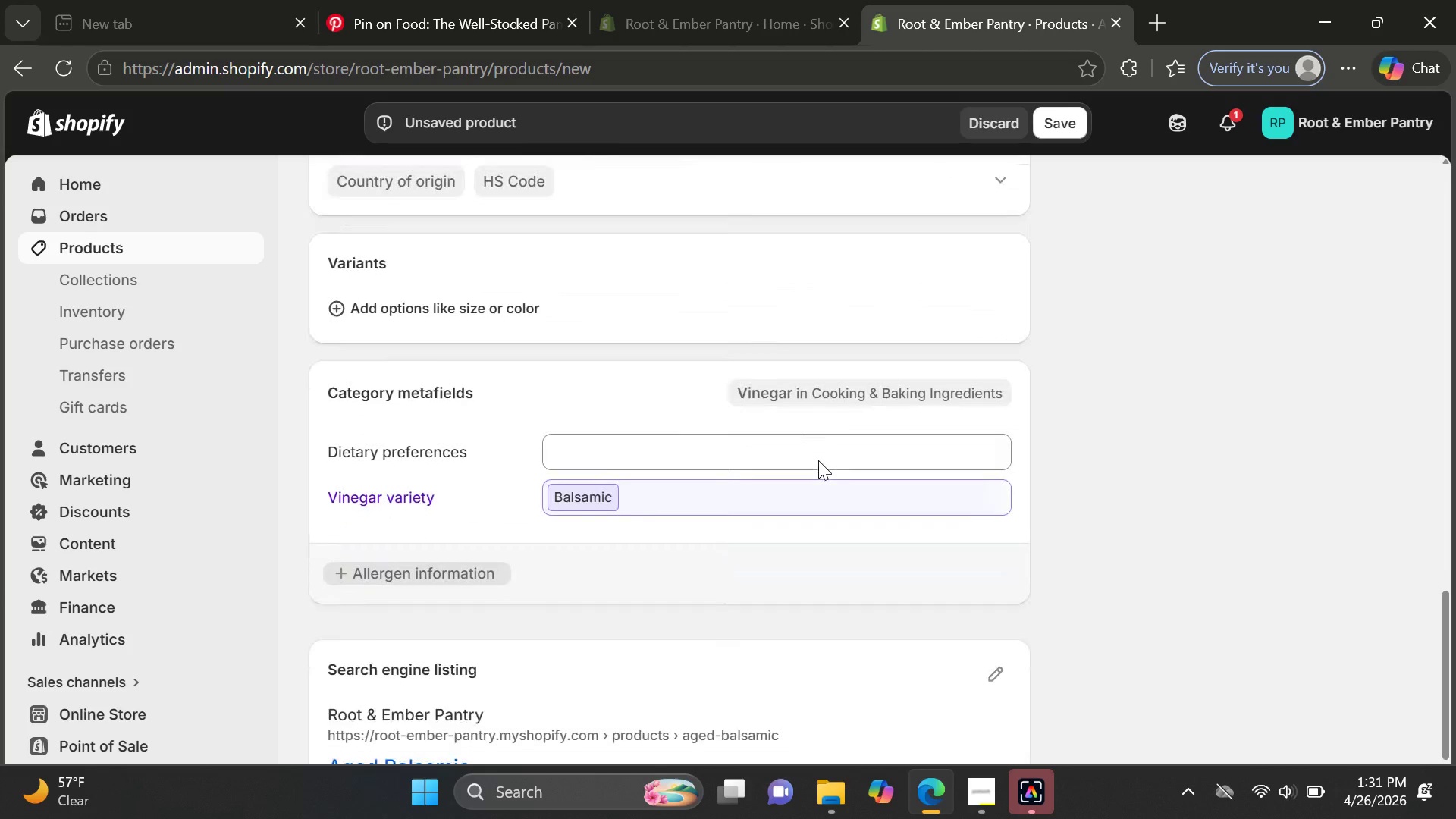 
wait(9.27)
 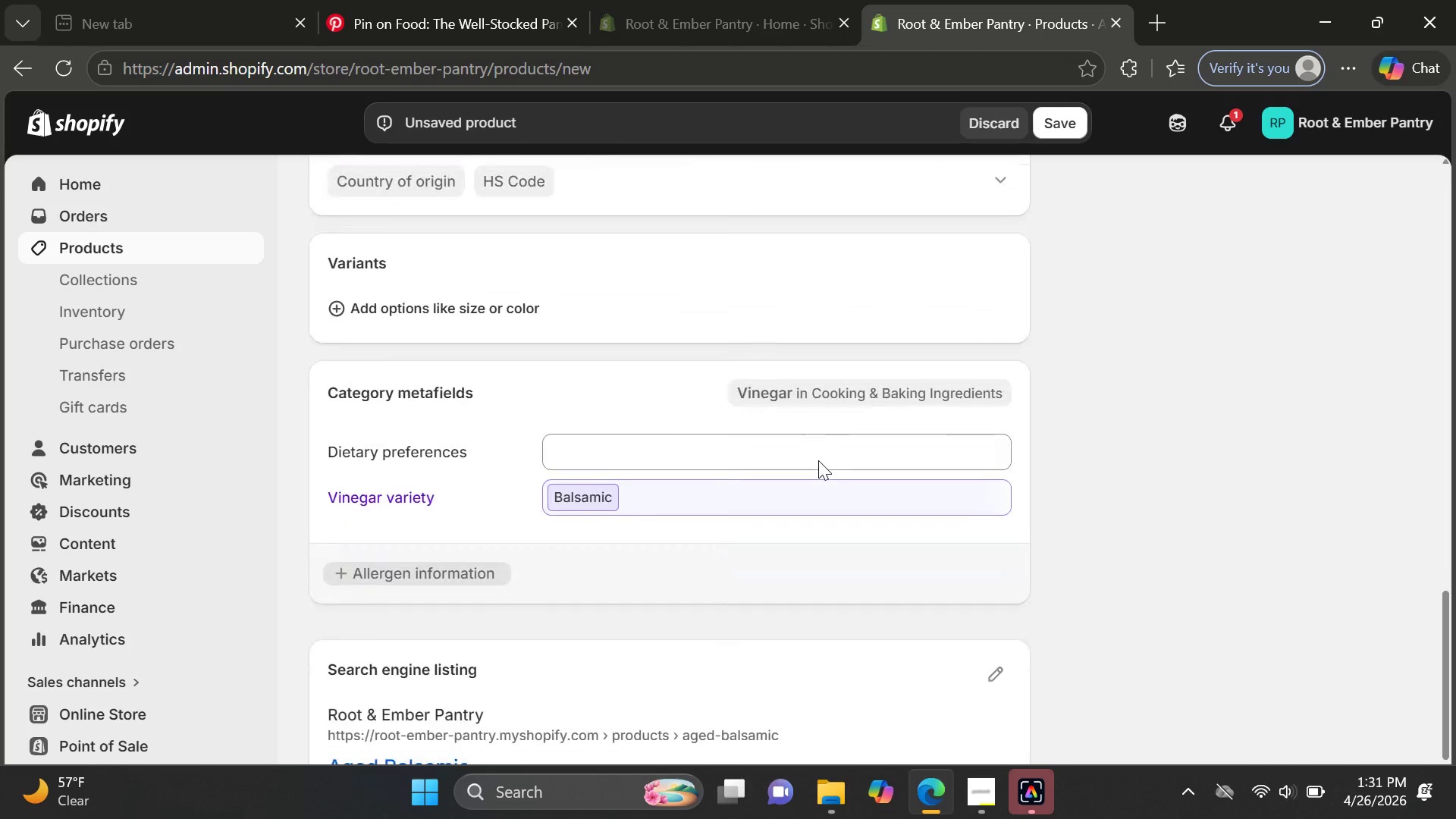 
left_click([996, 525])
 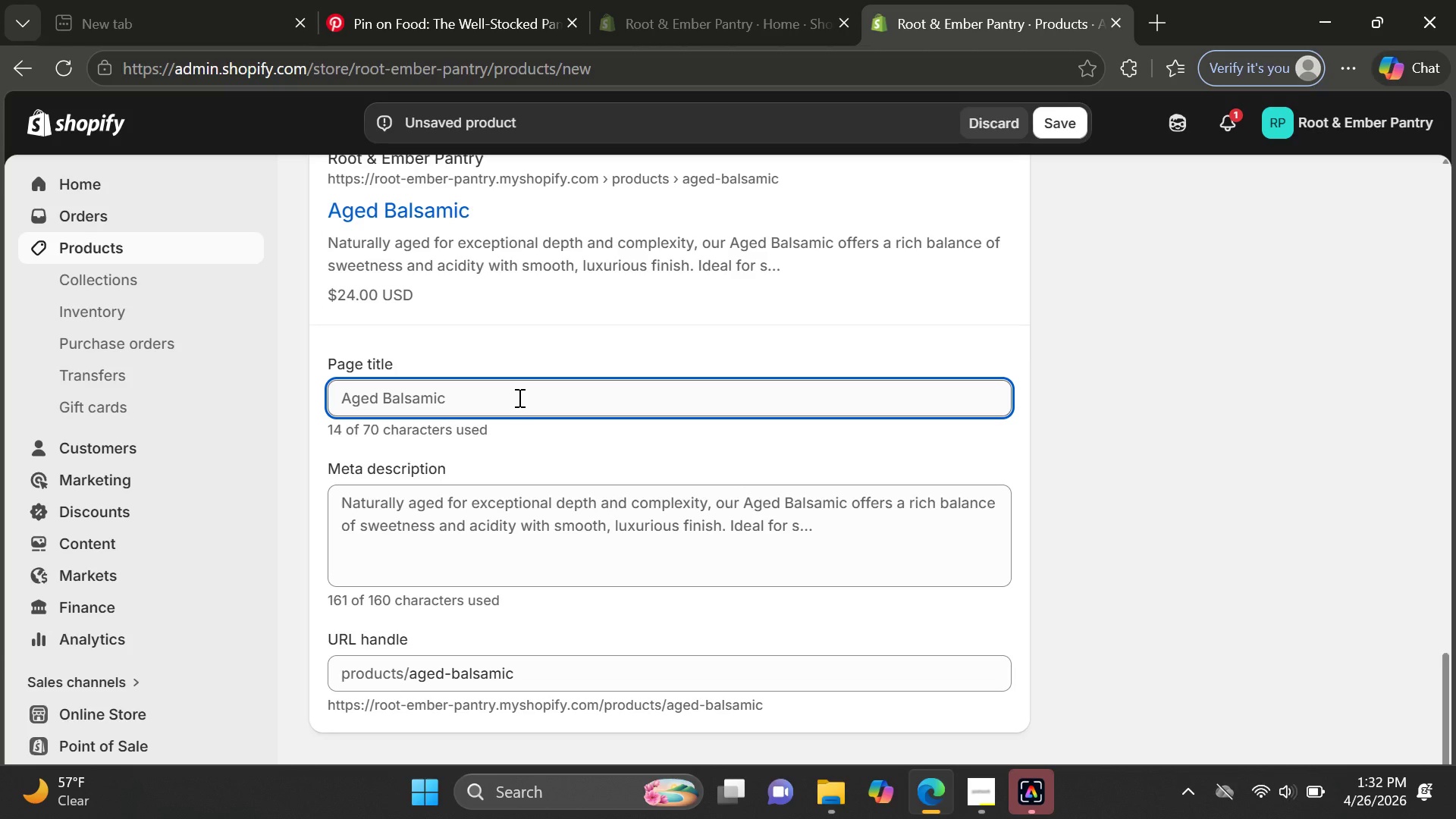 
wait(11.02)
 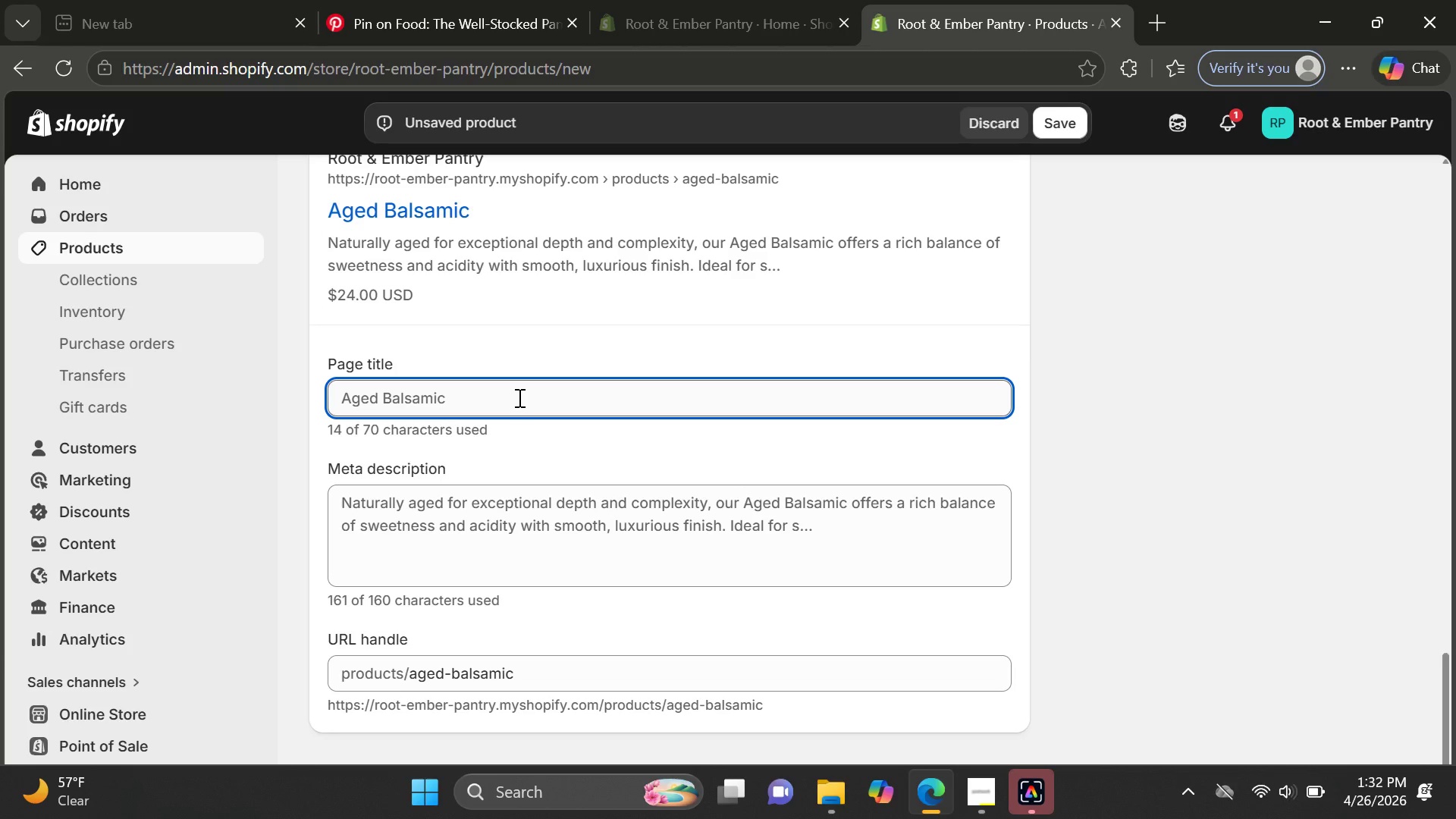 
left_click([513, 392])
 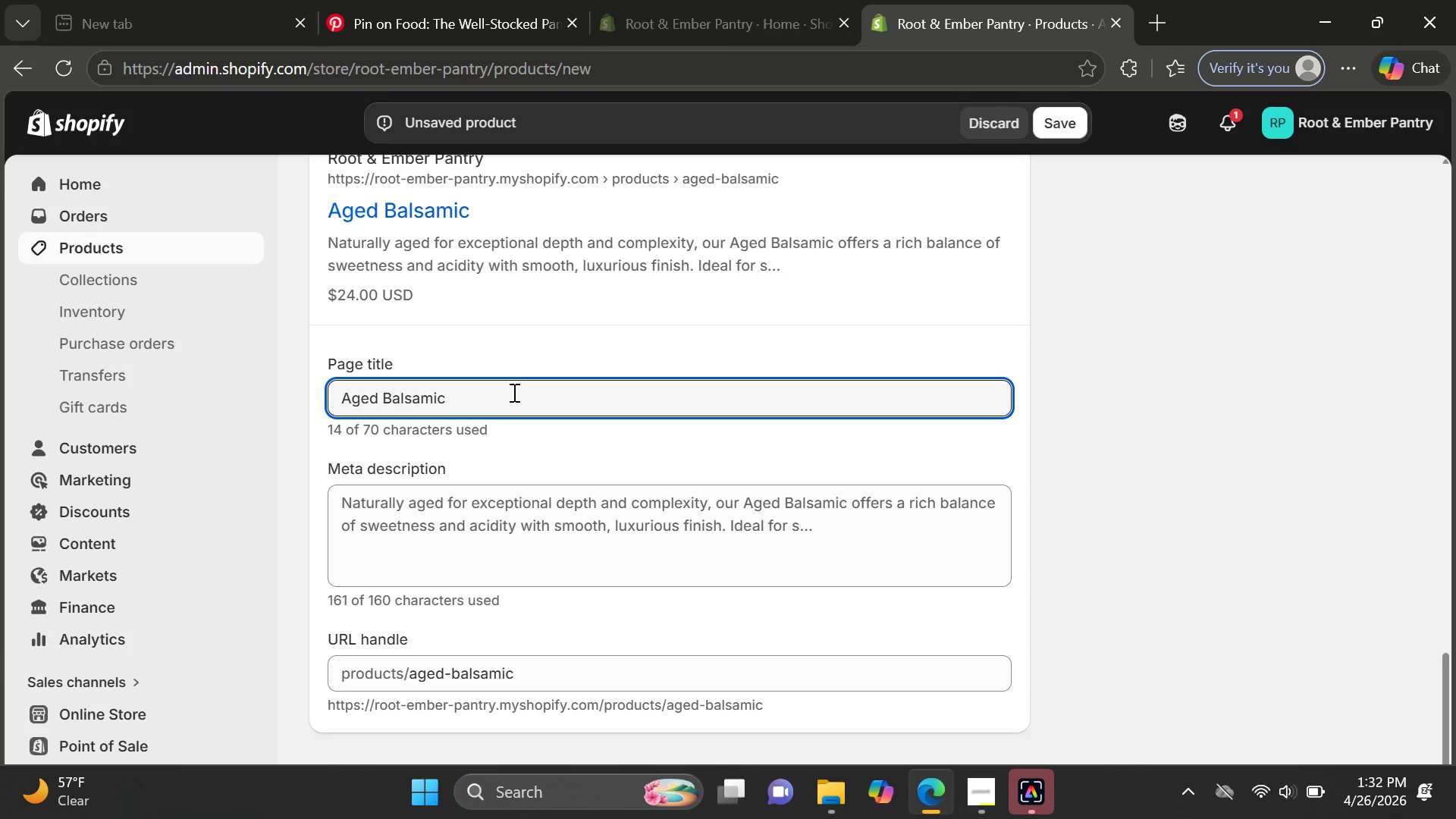 
type(} Root & Ember )
 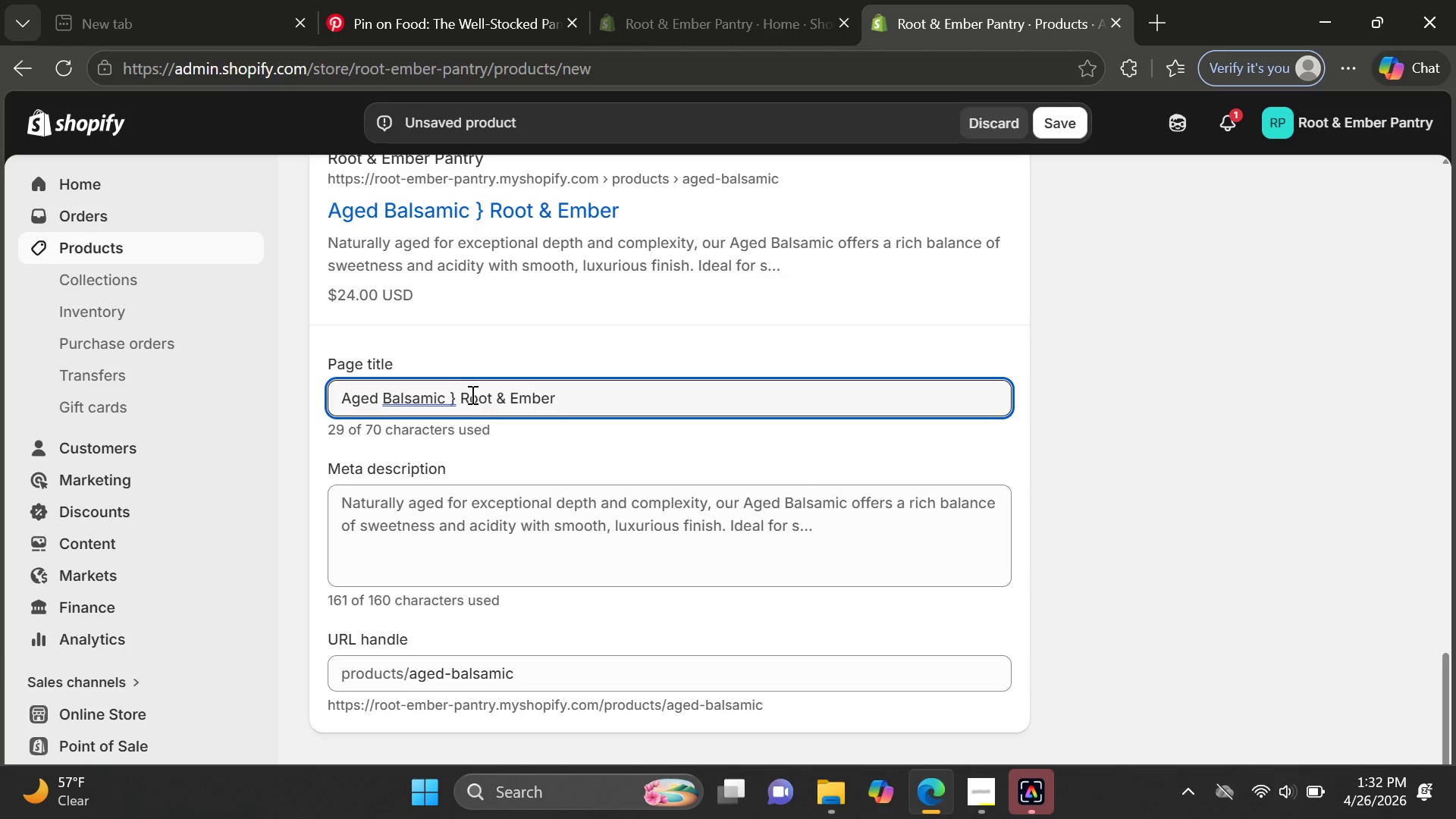 
left_click([457, 396])
 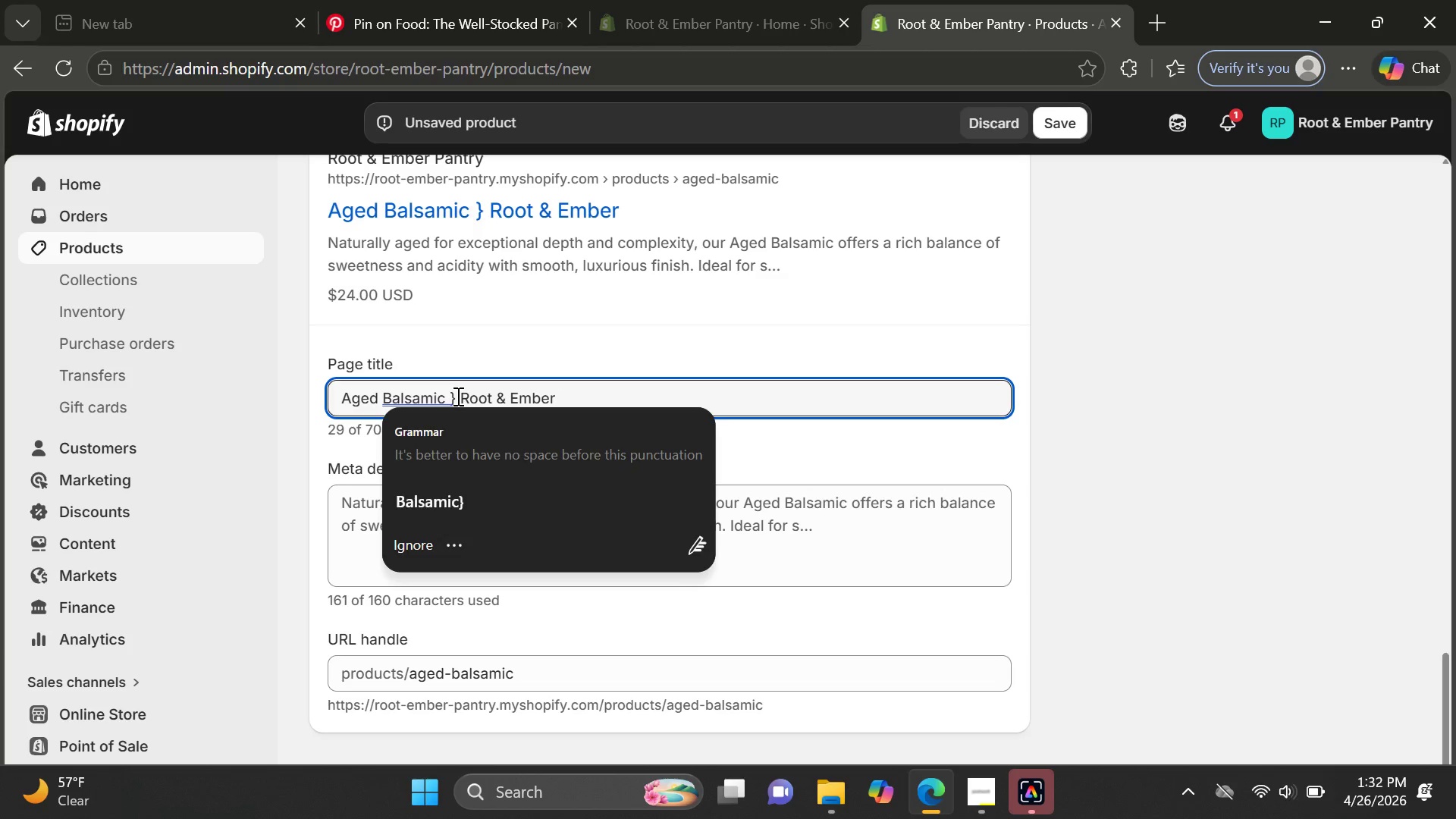 
key(Backspace)
 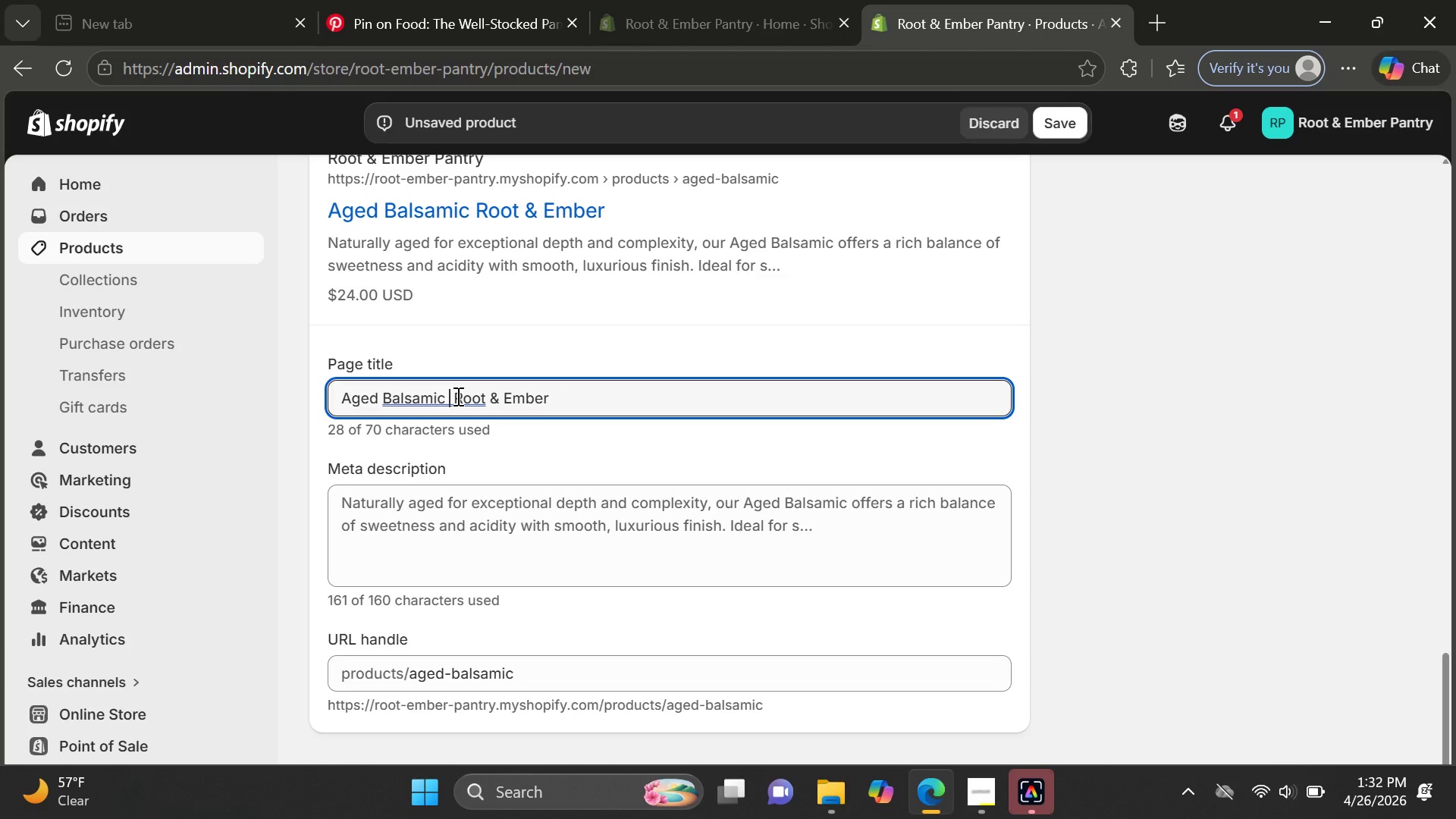 
key(Shift+BracketRight)
 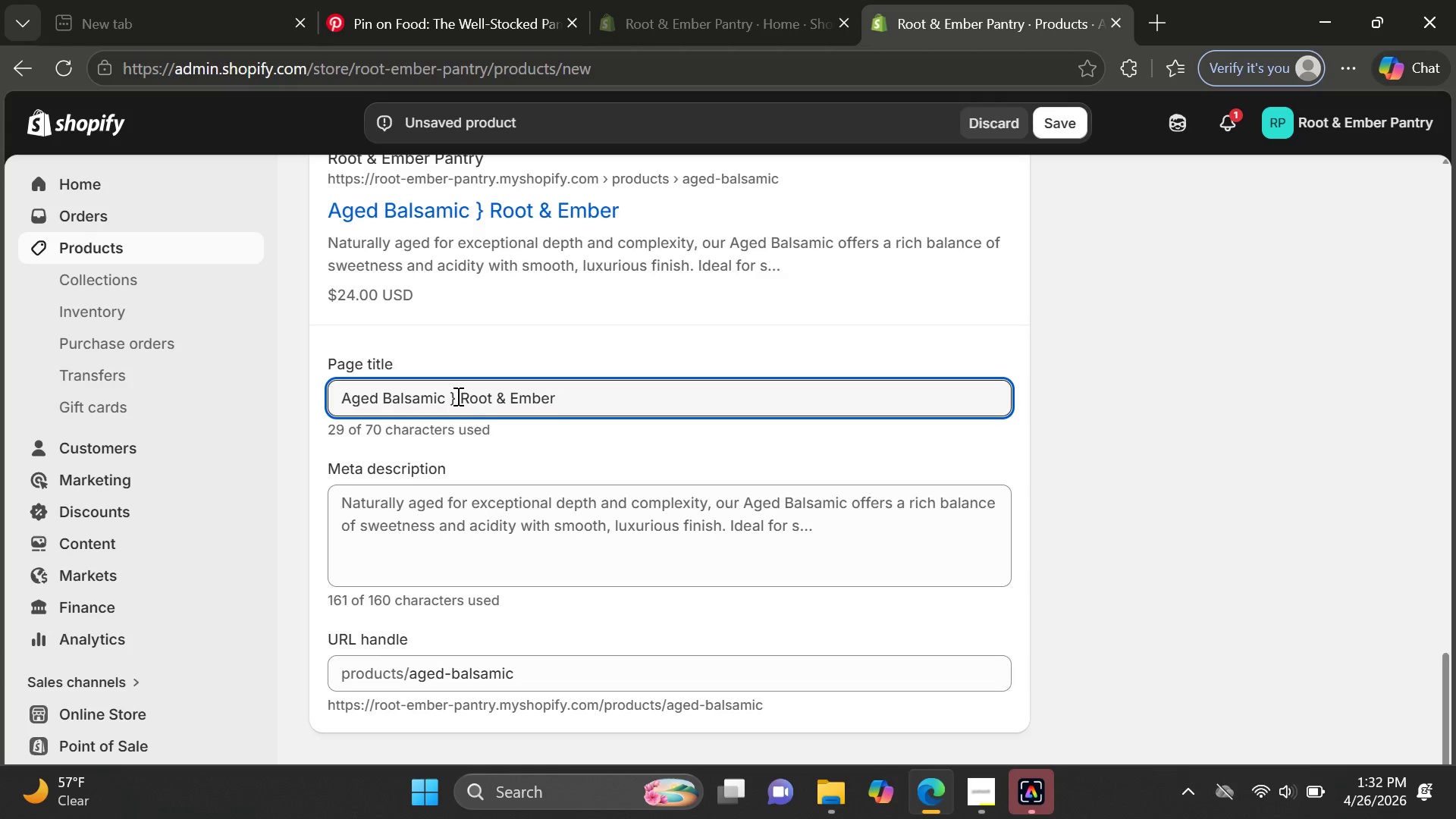 
key(Backspace)
 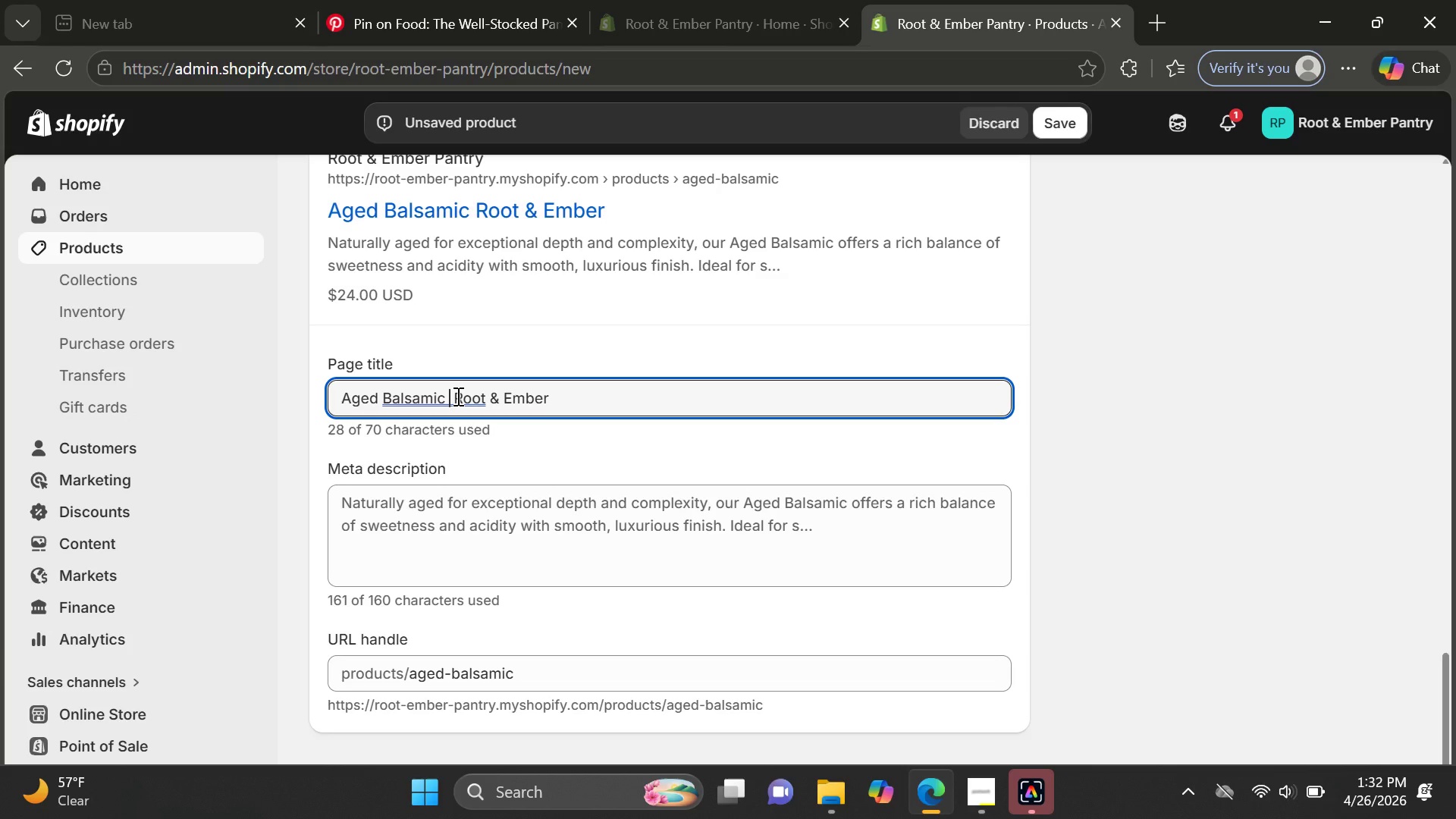 
key(Shift+Backslash)
 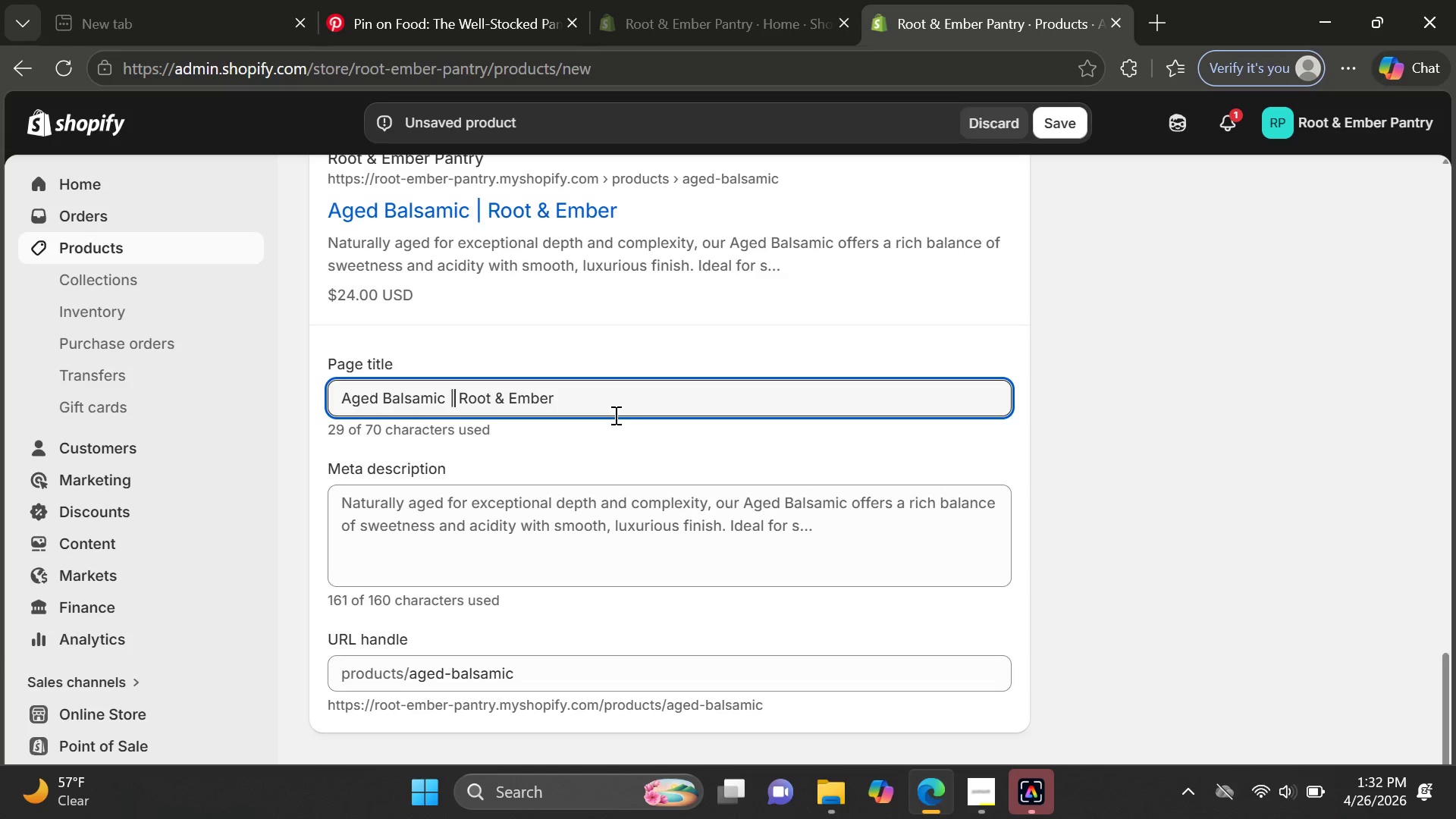 
left_click([613, 411])
 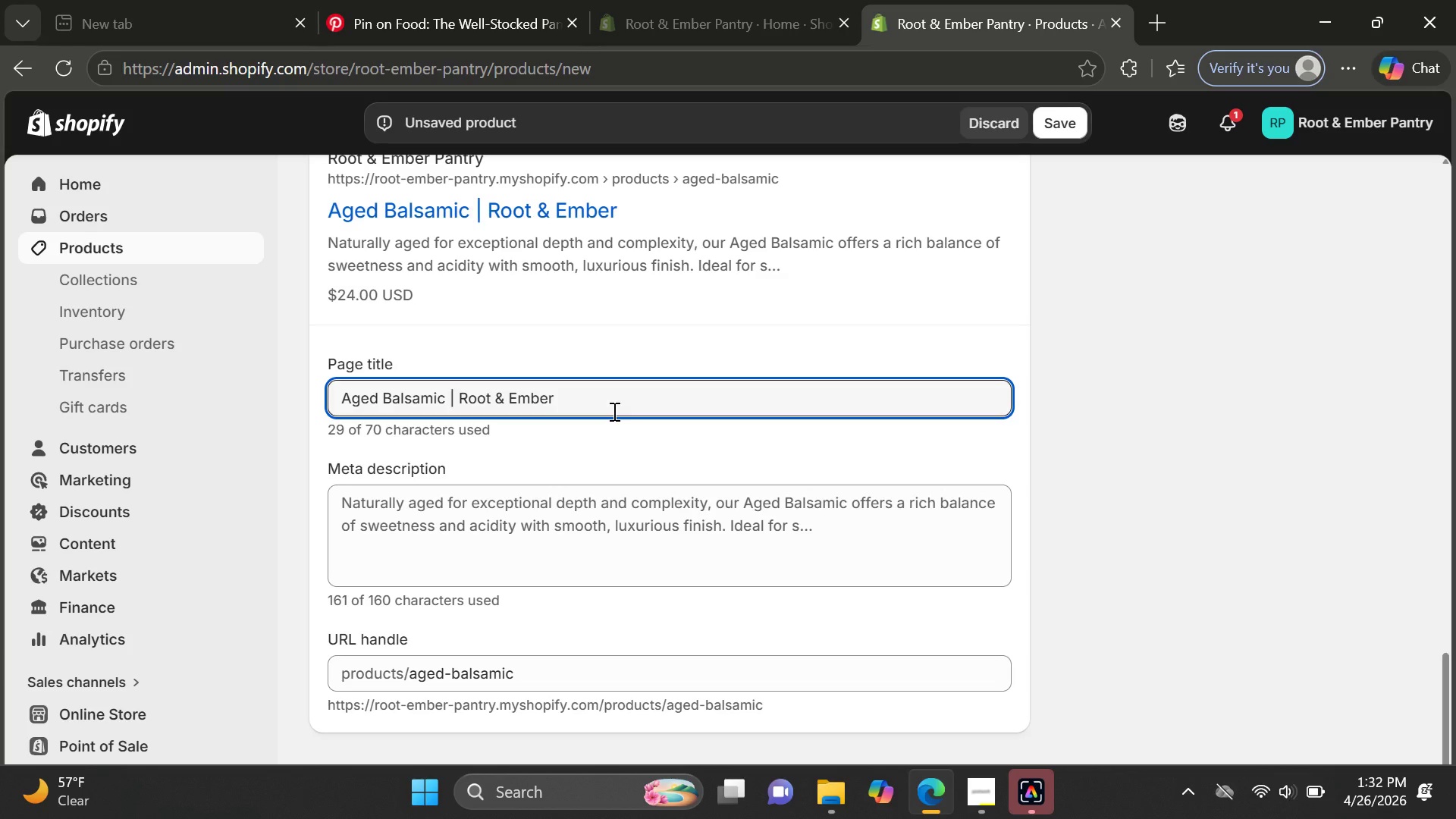 
type(Pantry)
 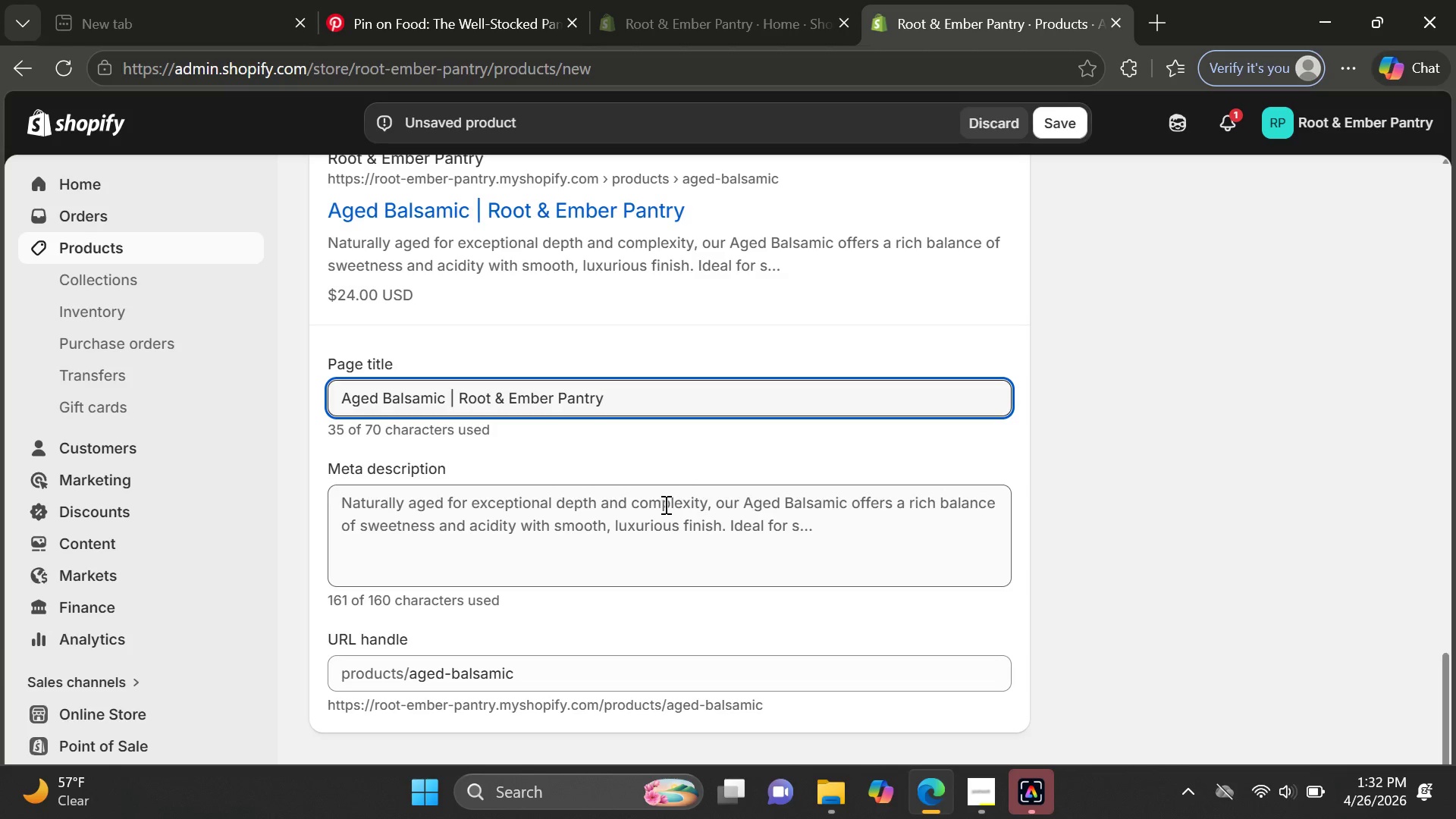 
left_click([664, 504])
 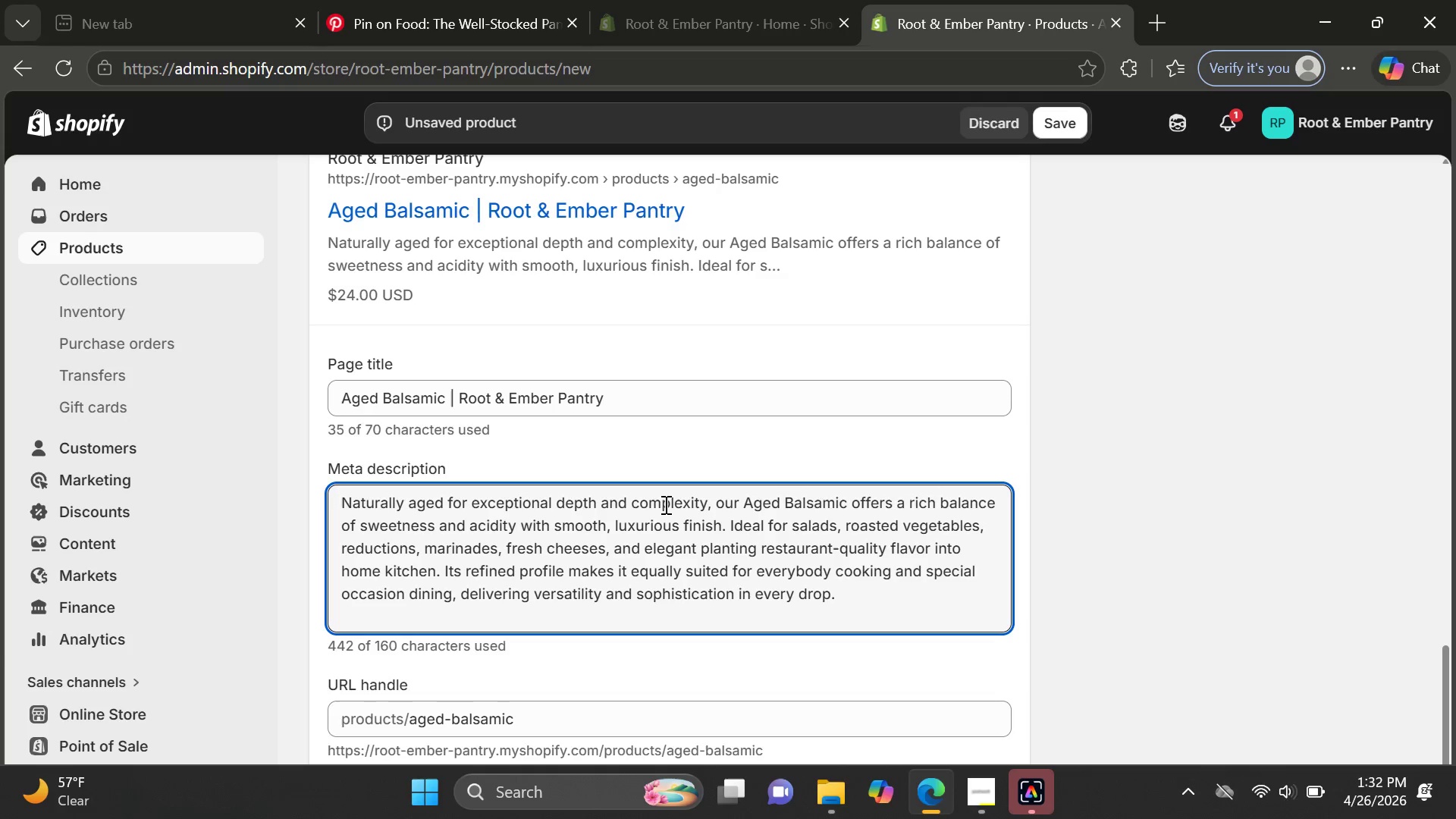 
key(Control+A)
 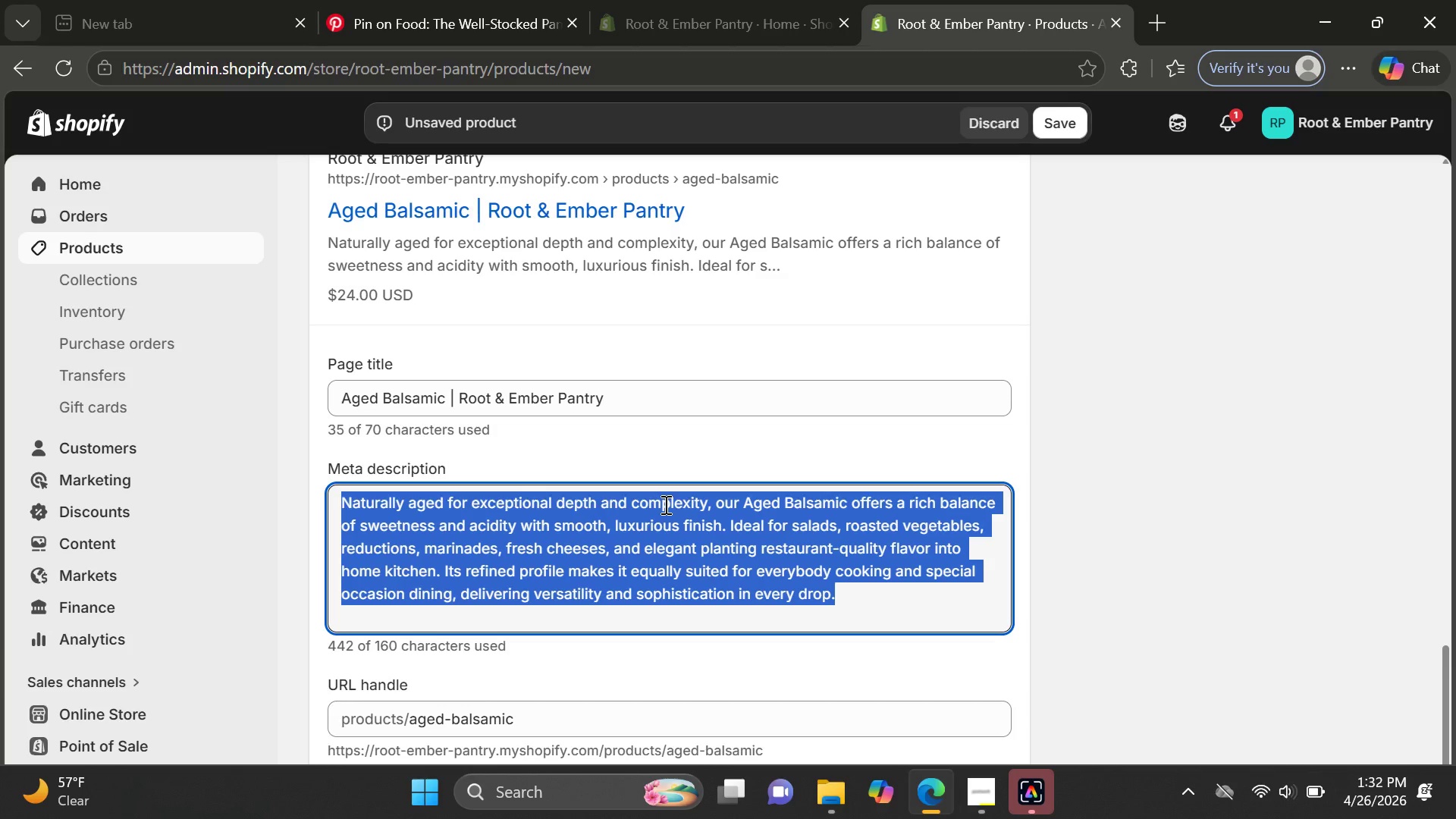 
key(Control+Backspace)
 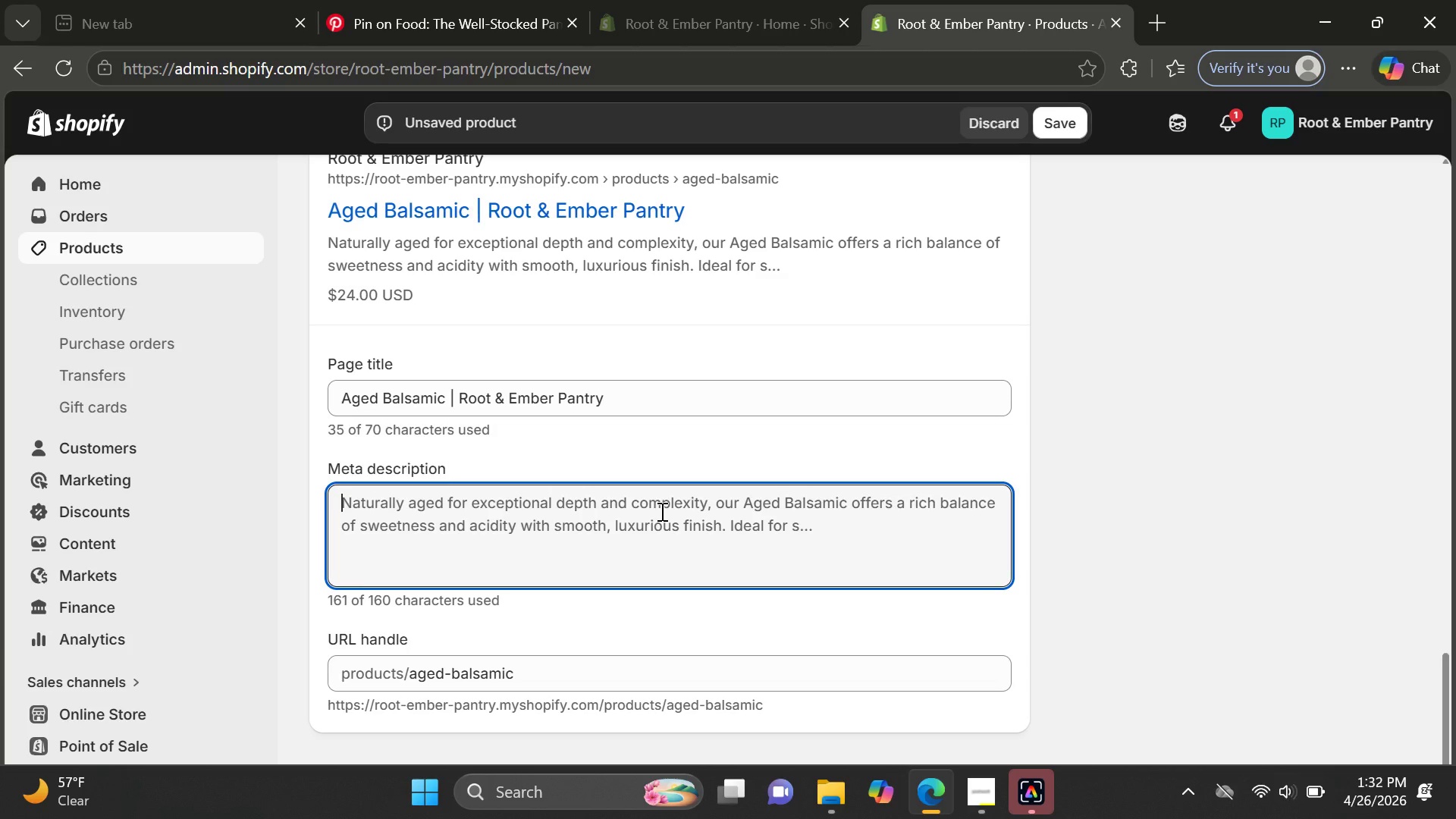 
wait(7.55)
 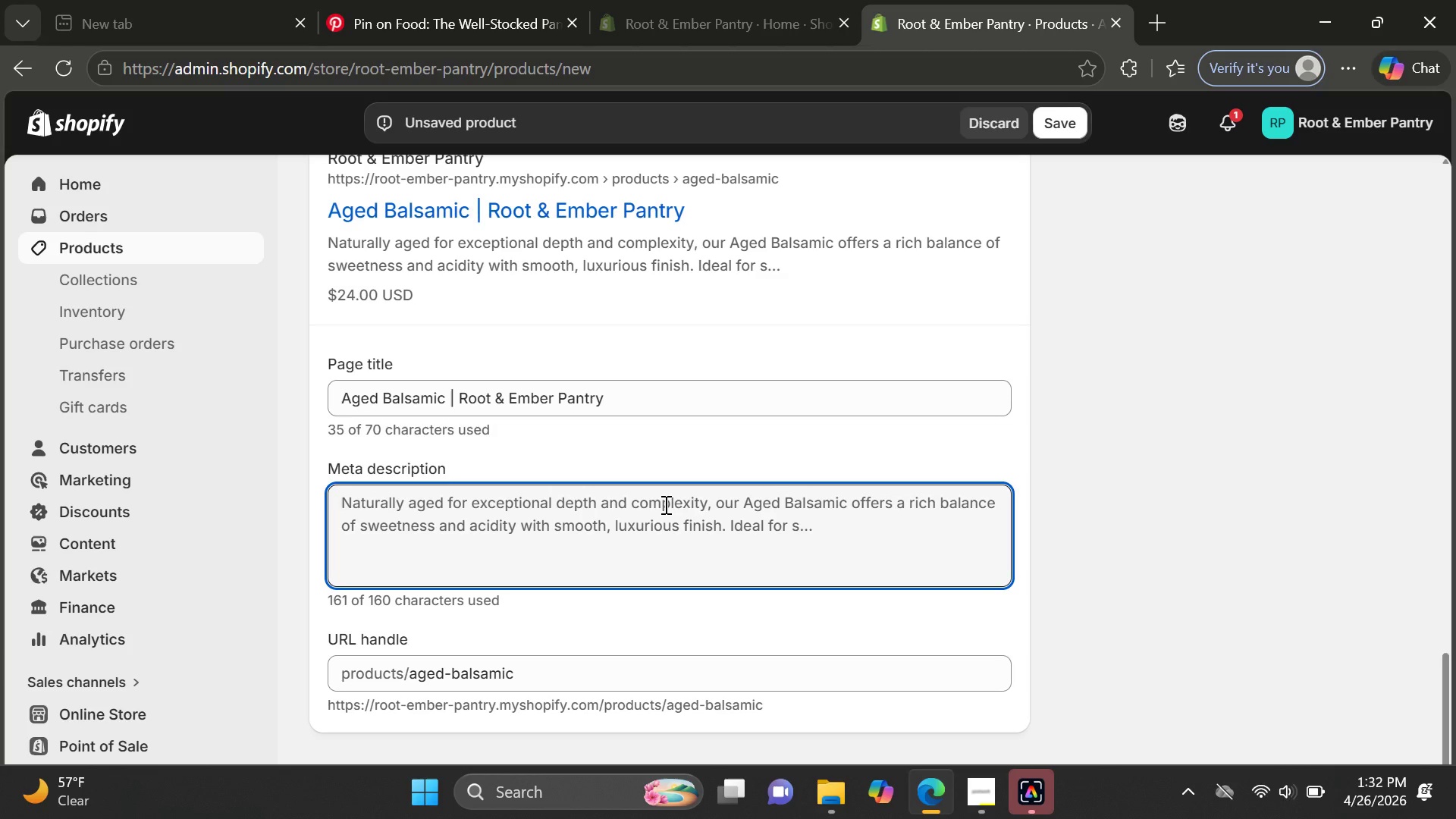 
type(Premium )
 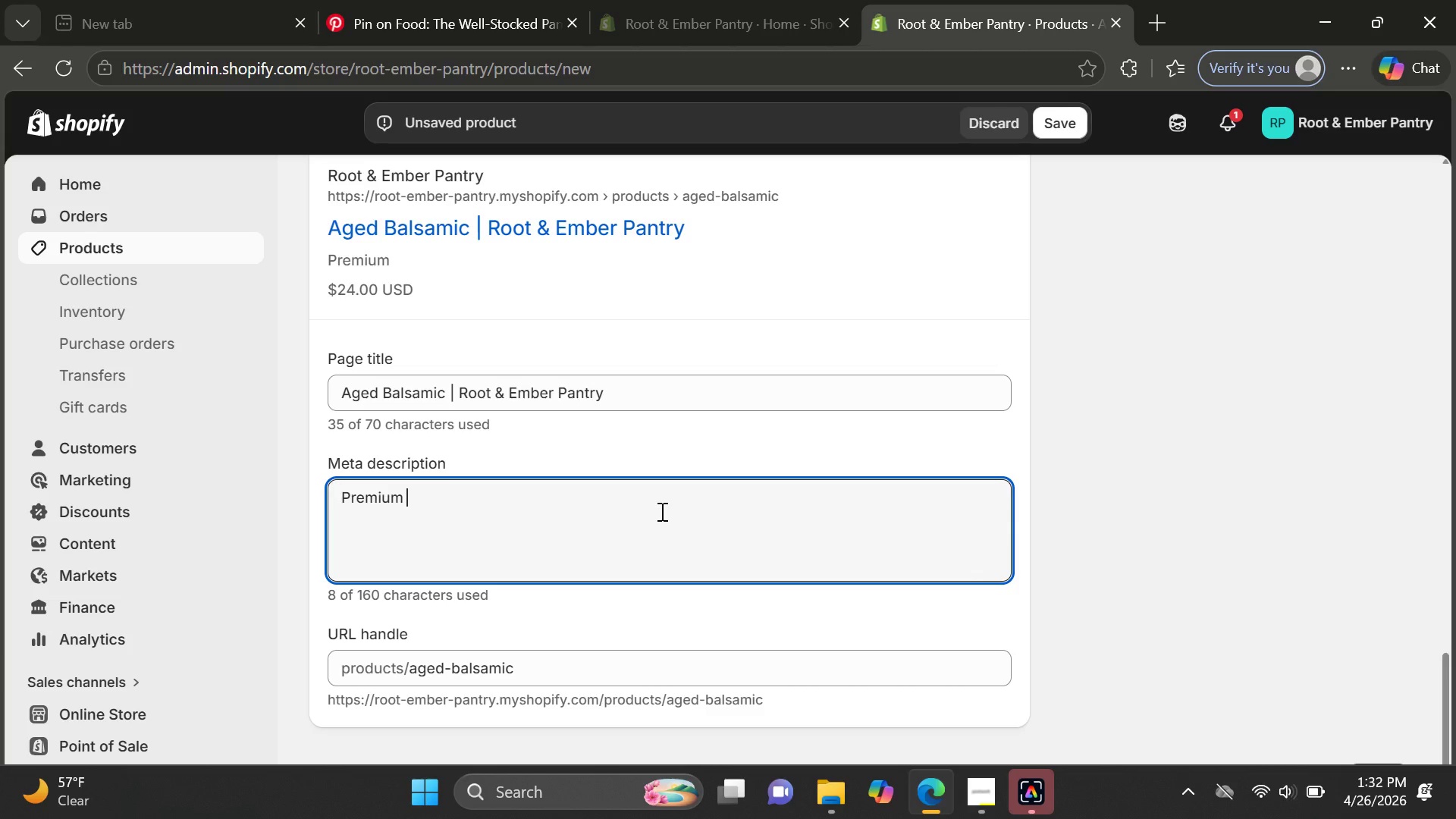 
type(aged v)
key(Backspace)
type(balsamic vinegar with v)
key(Backspace)
type(bold complexity, smooth sweetness, and ruch)
 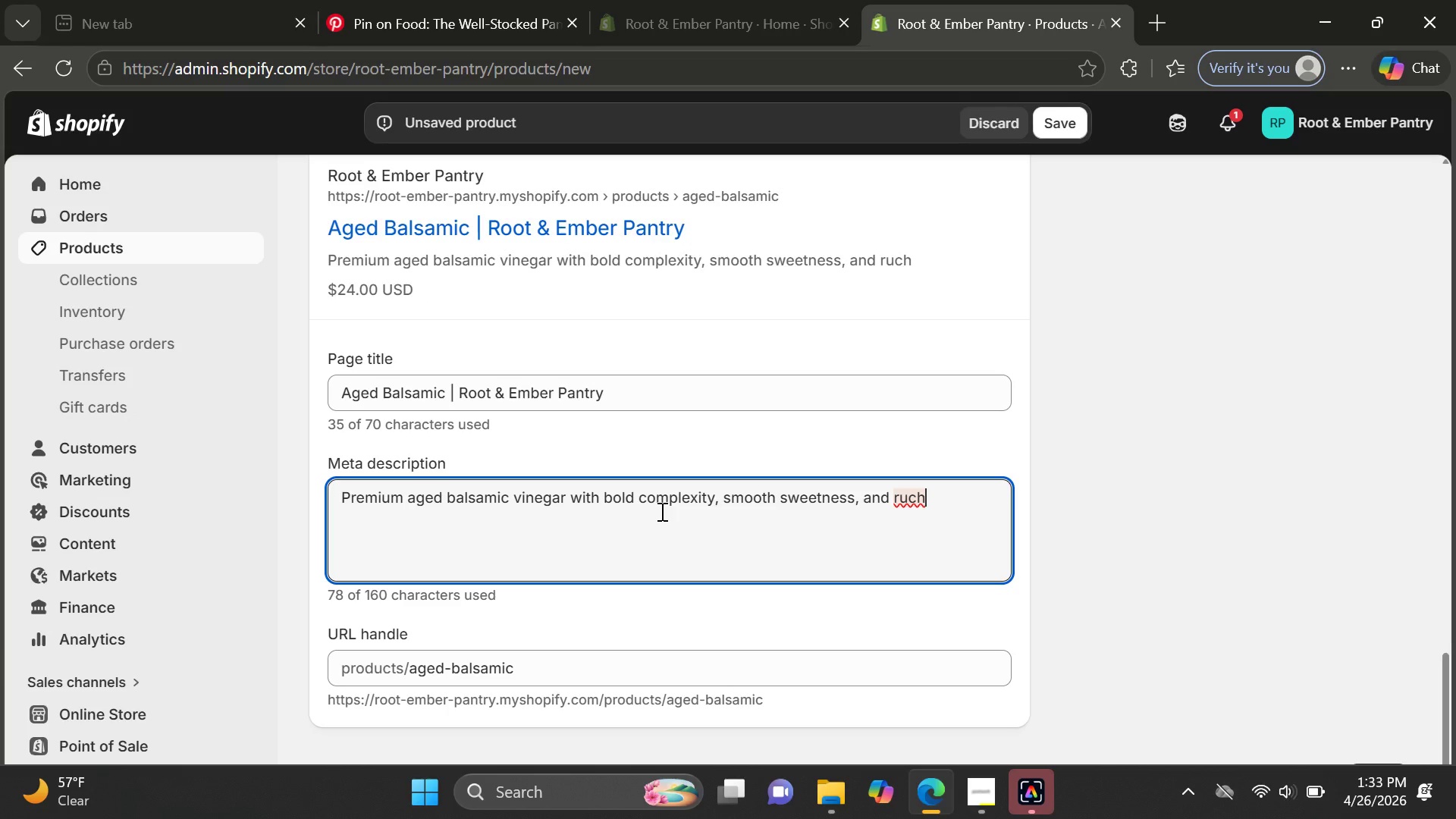 
type(d)
key(Backspace)
key(Backspace)
key(Backspace)
key(Backspace)
key(Backspace)
type(ei)
key(Backspace)
key(Backspace)
type(rich)
 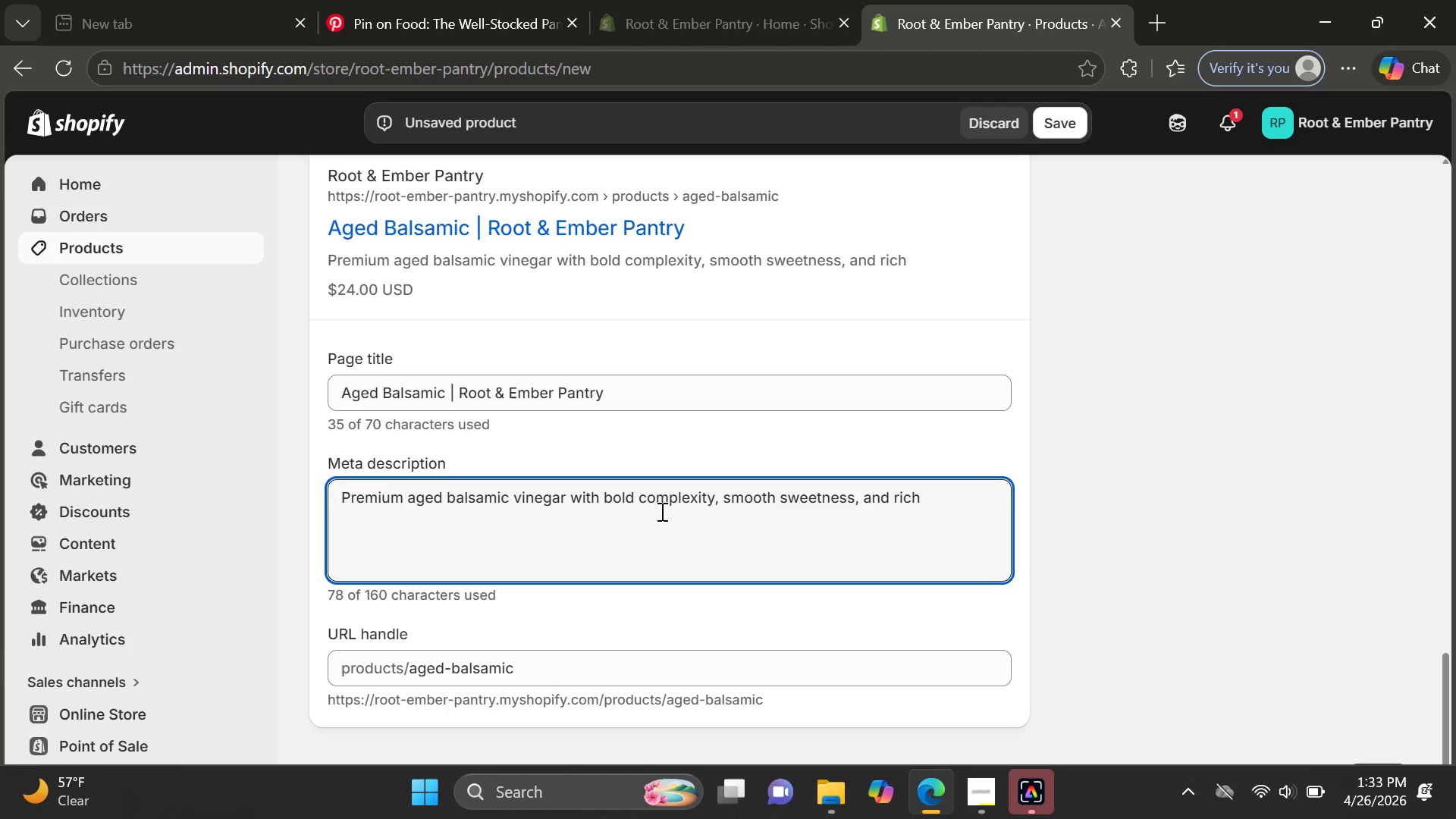 
wait(8.11)
 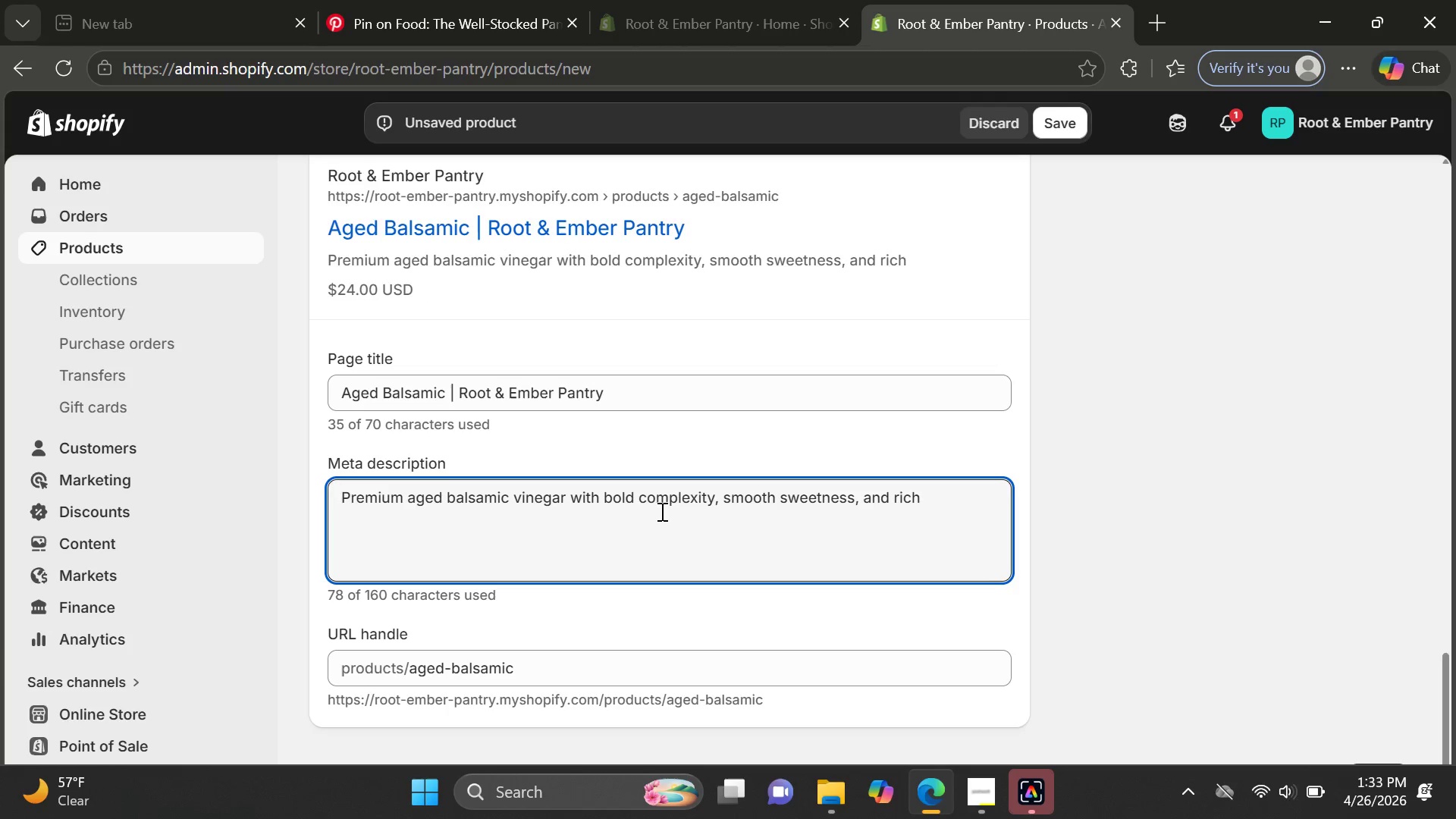 
type( deo)
key(Backspace)
type(pth for gourmrt)
 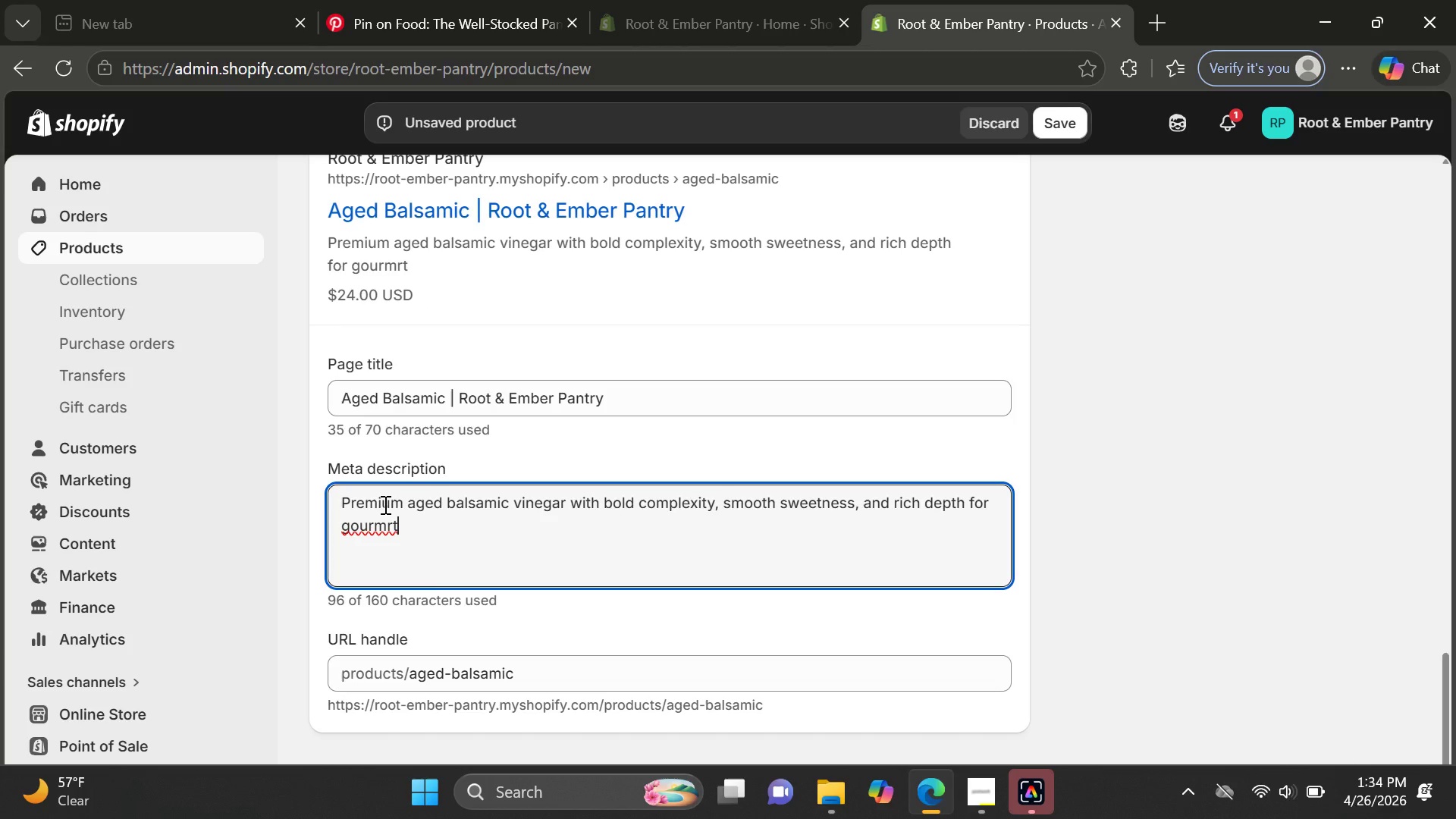 
left_click([391, 519])
 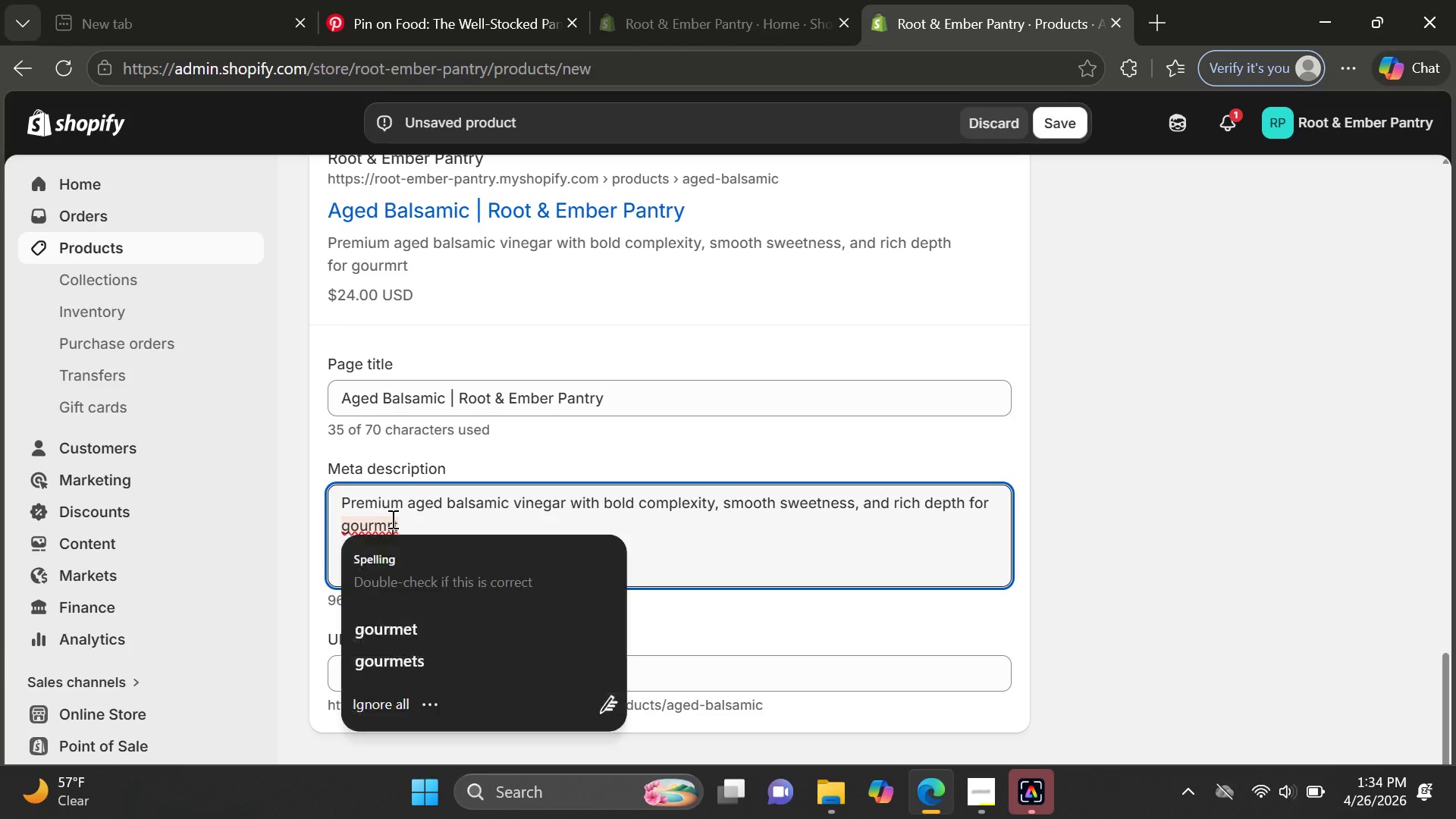 
key(Backspace)
 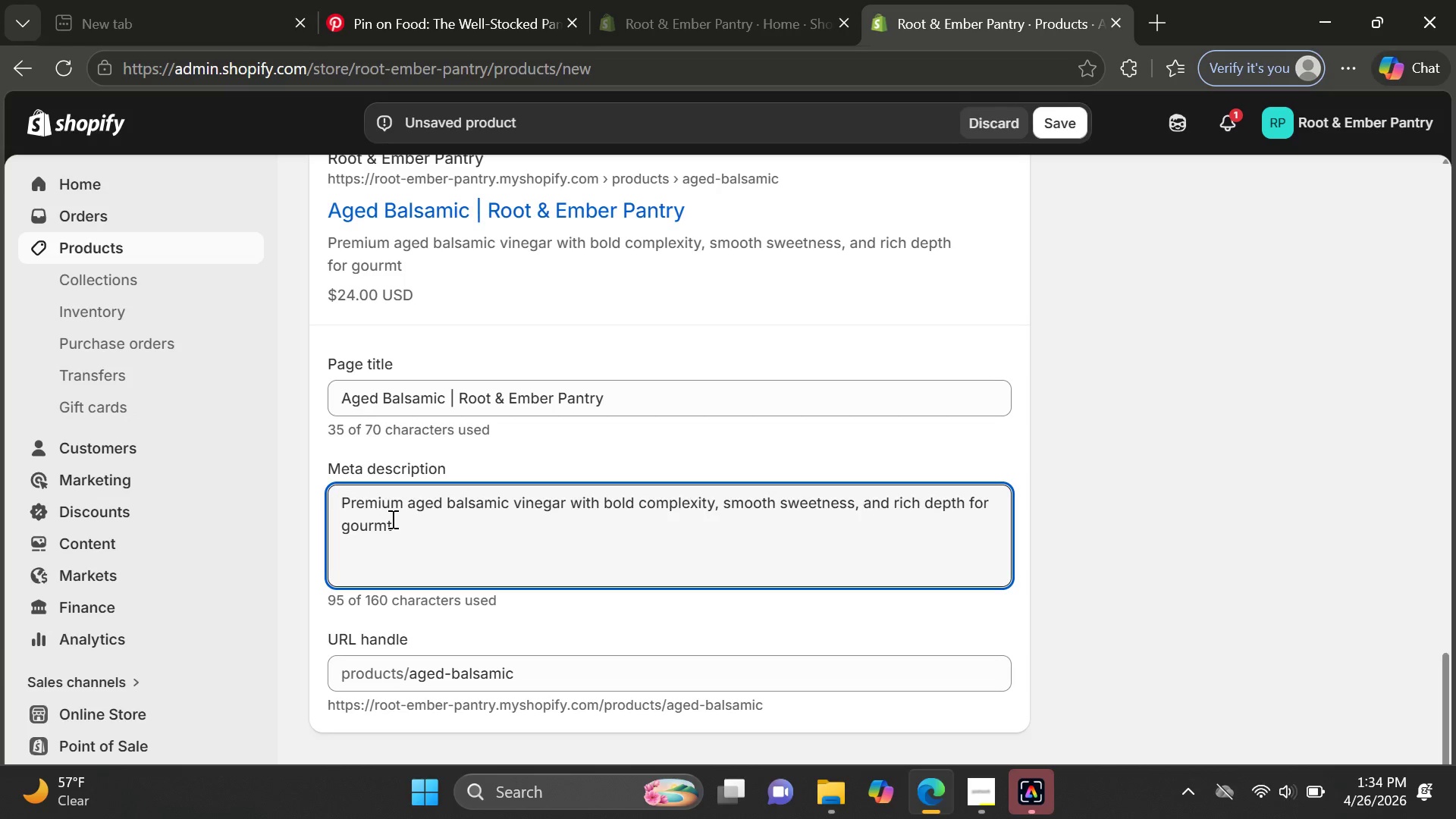 
key(E)
 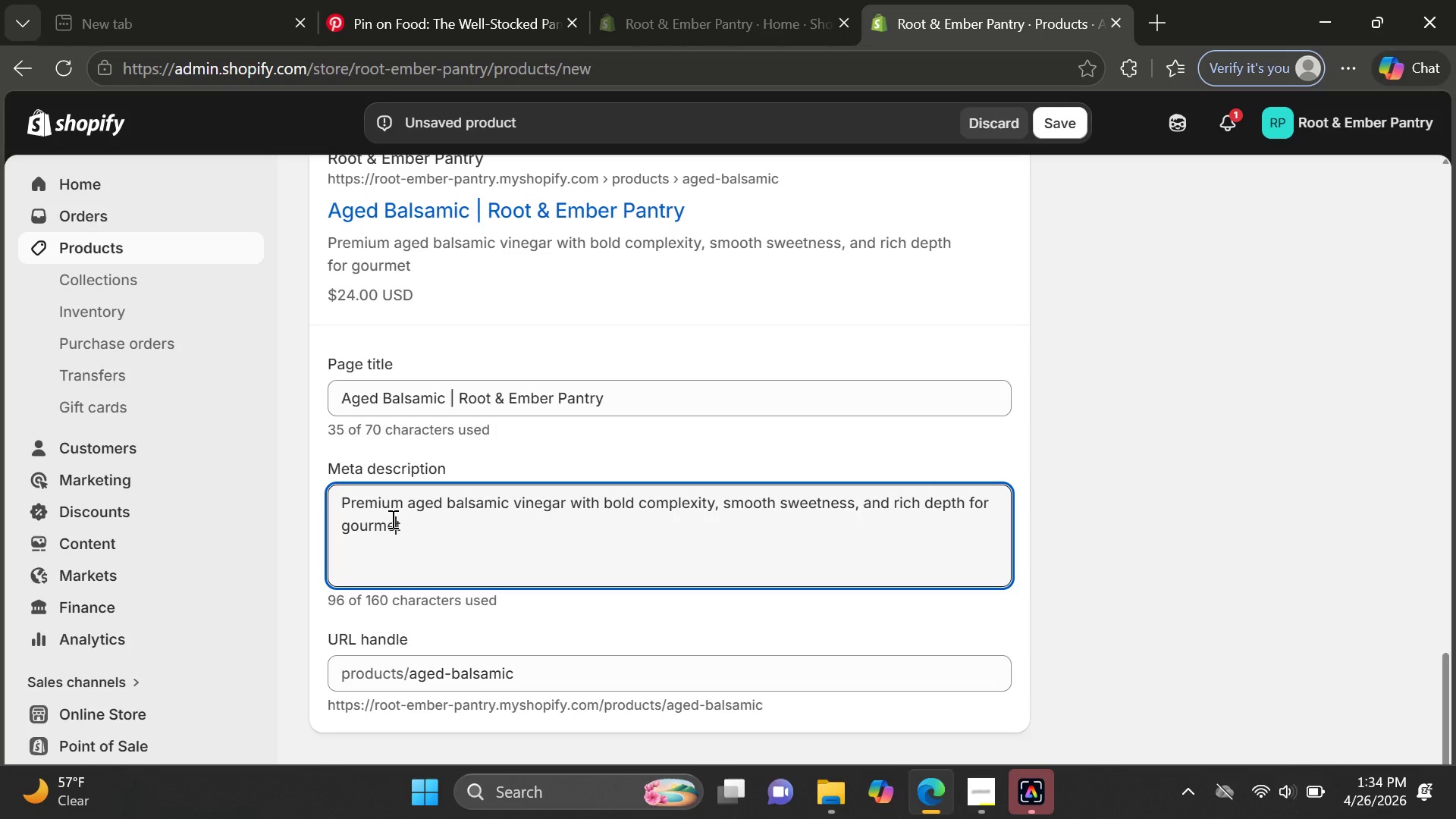 
left_click([436, 529])
 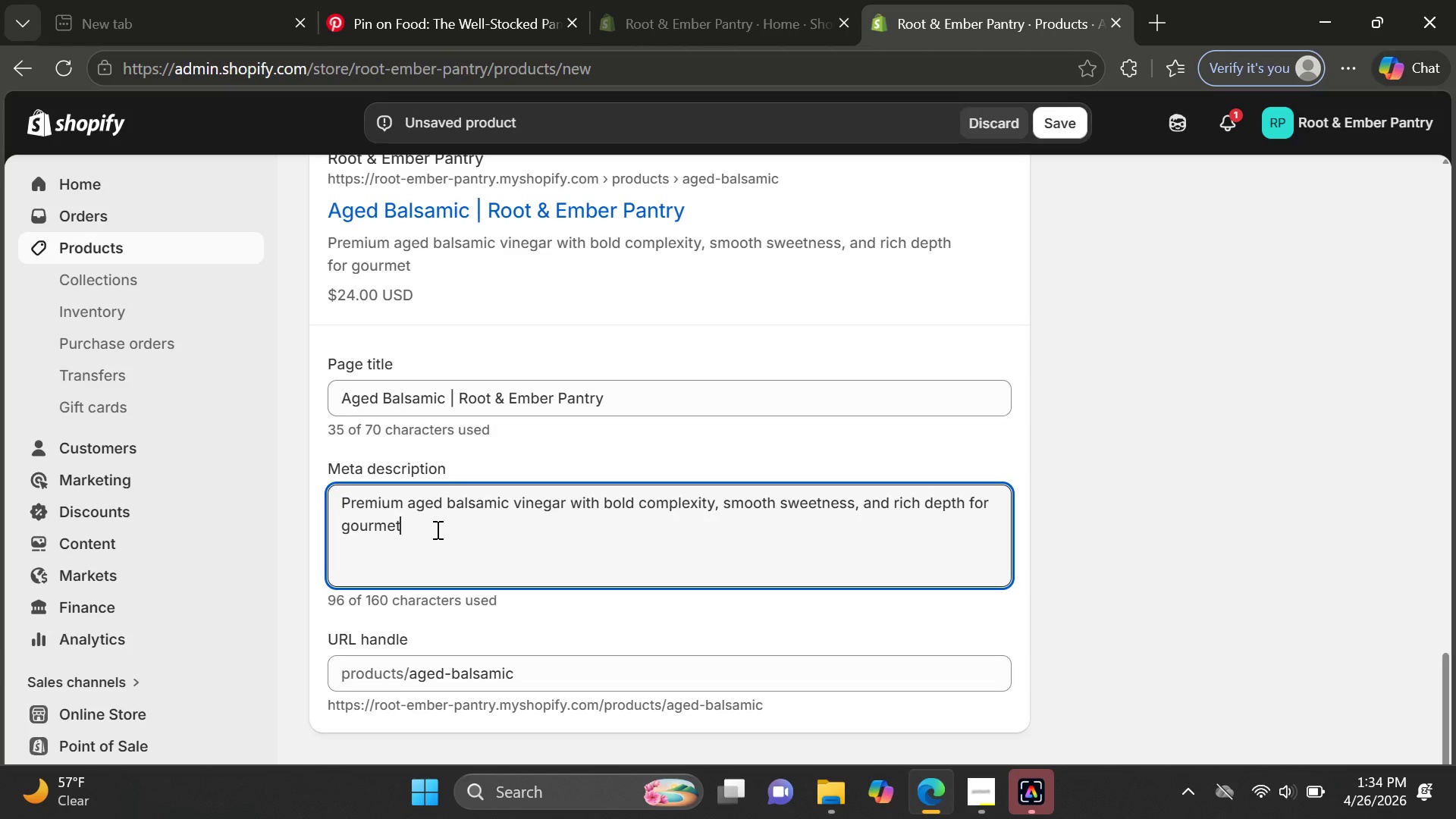 
type( cooking )
 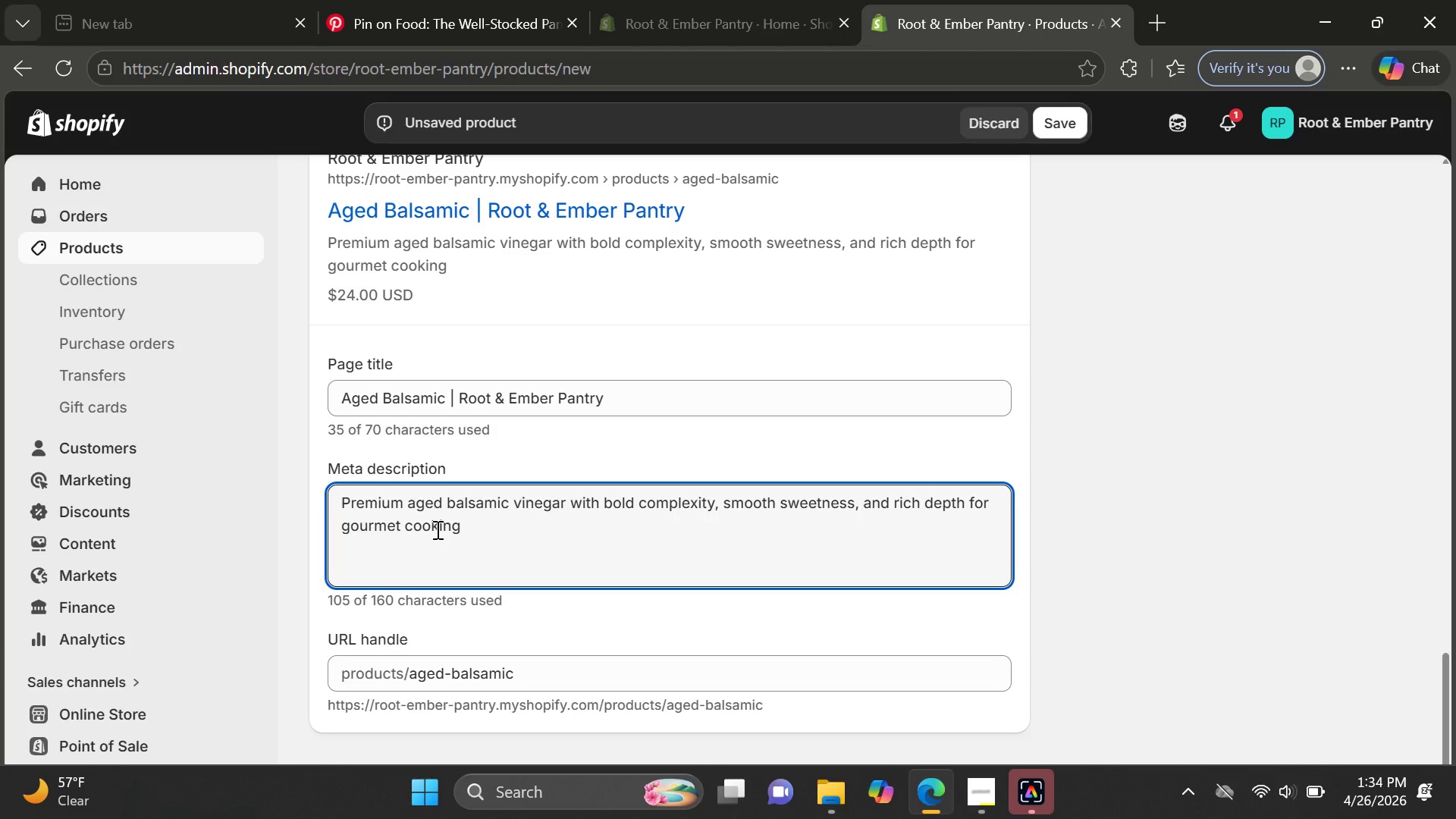 
wait(11.22)
 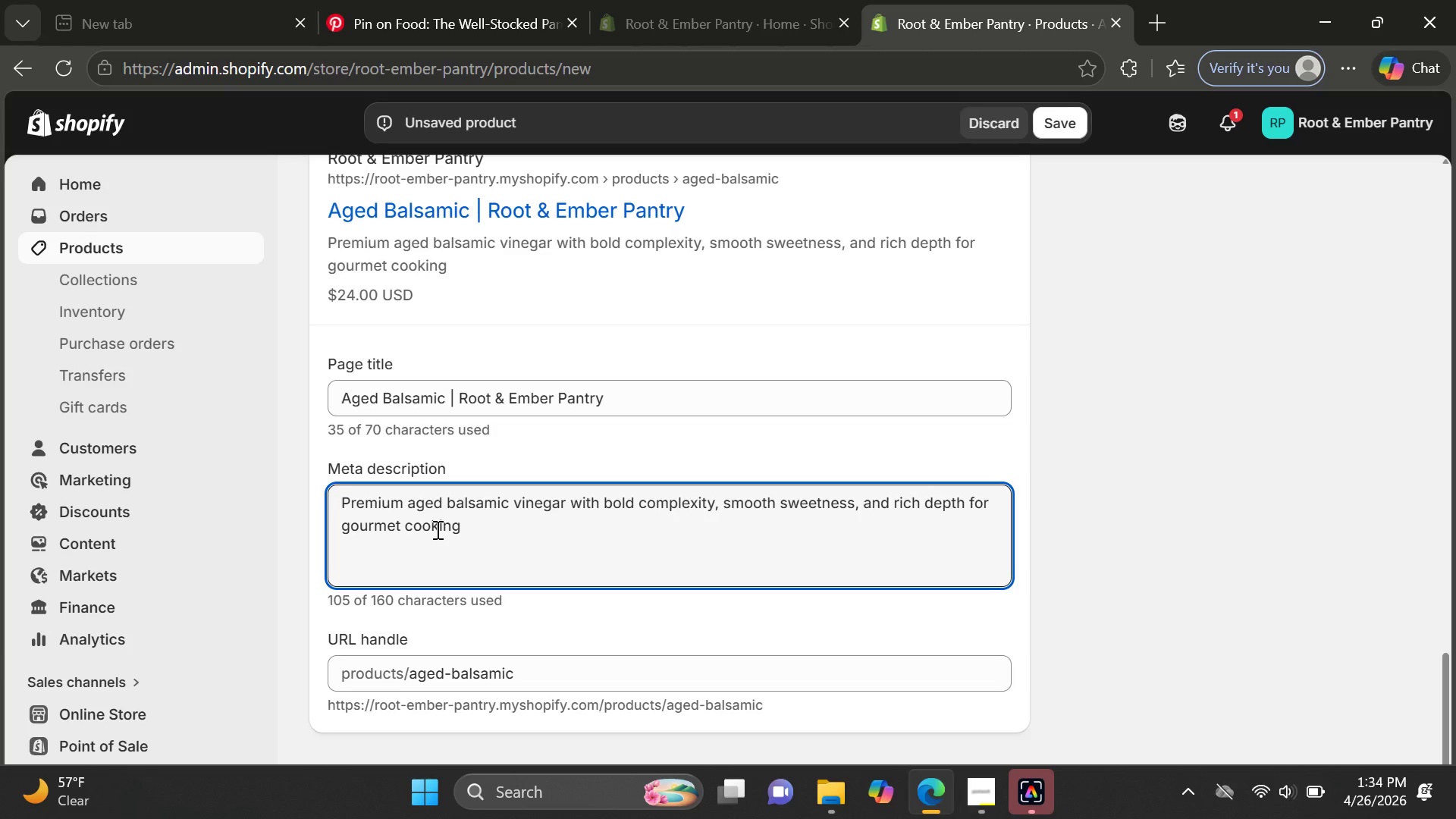 
type(an elegant finishing.)
 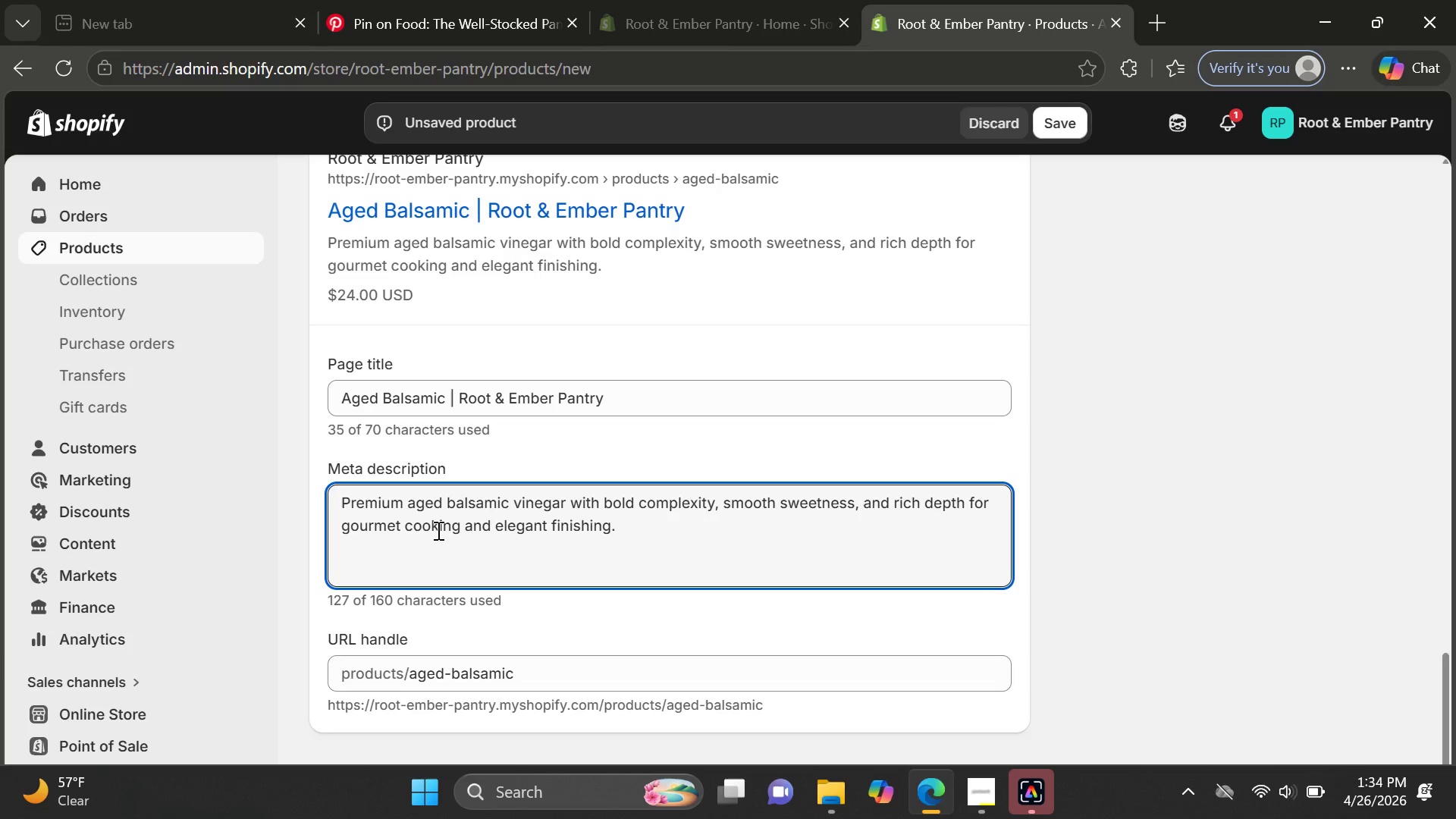 
hold_key(key=D, duration=0.31)
 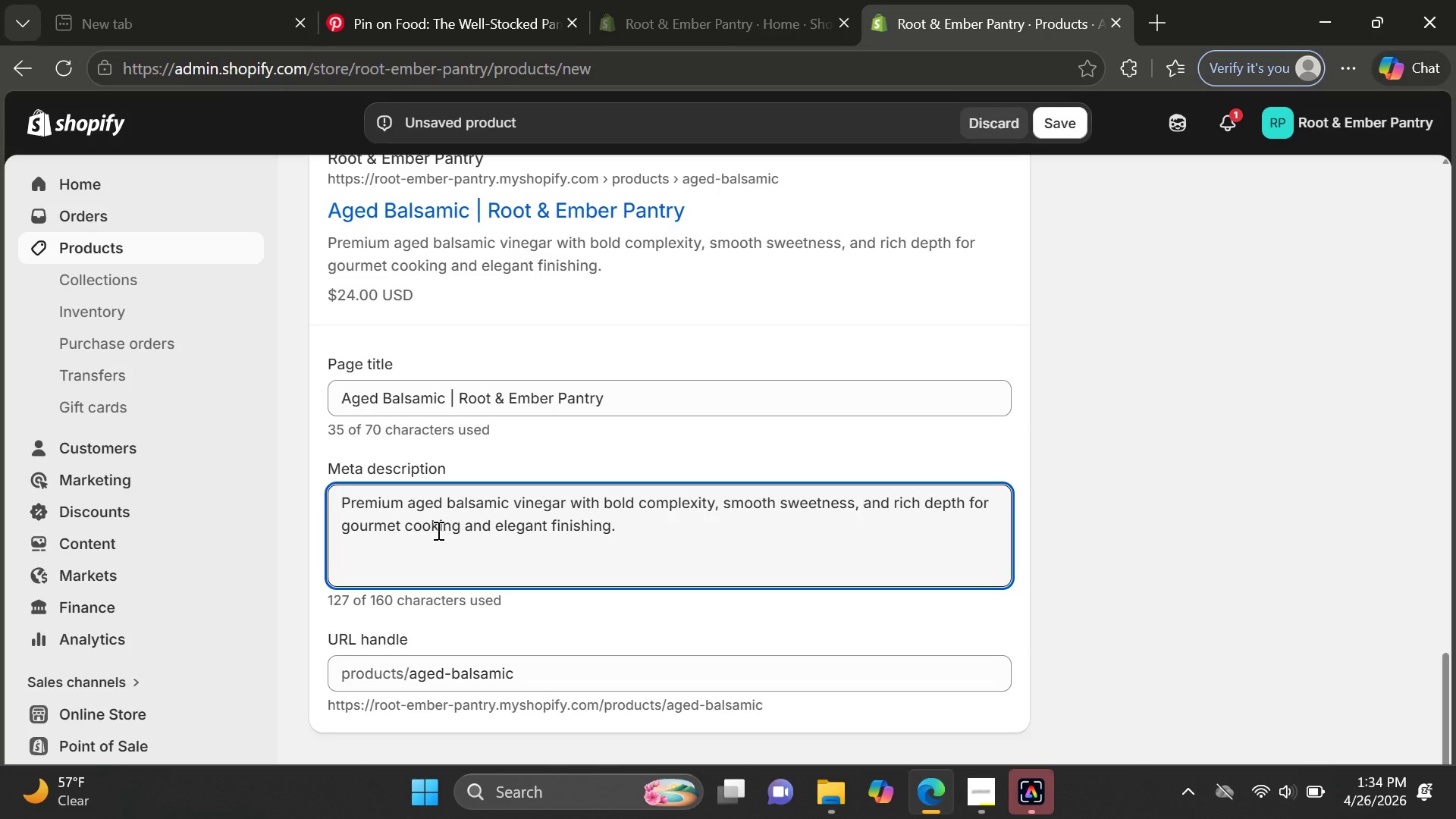 
wait(6.84)
 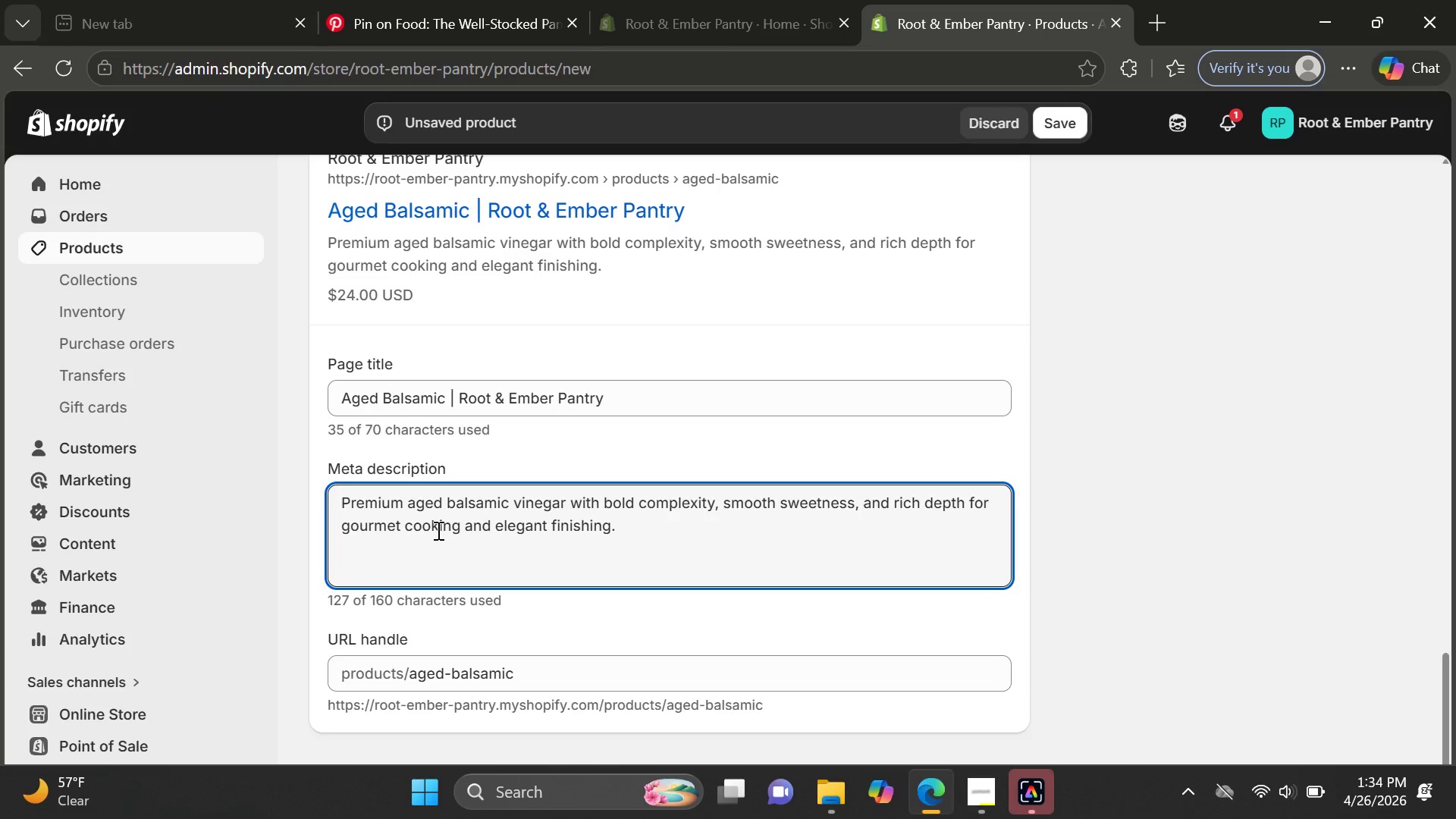 
left_click([1163, 256])
 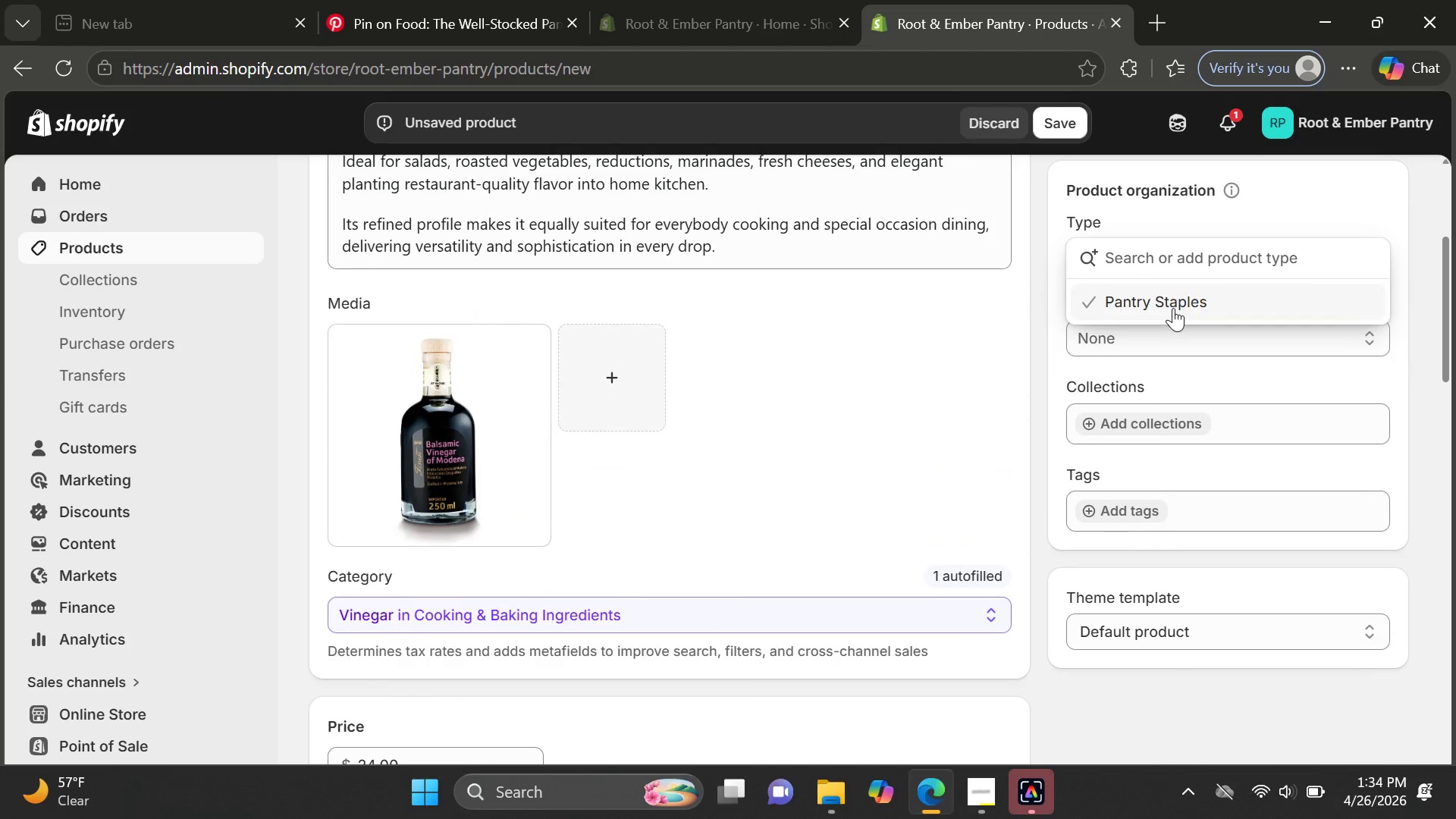 
left_click([1173, 308])
 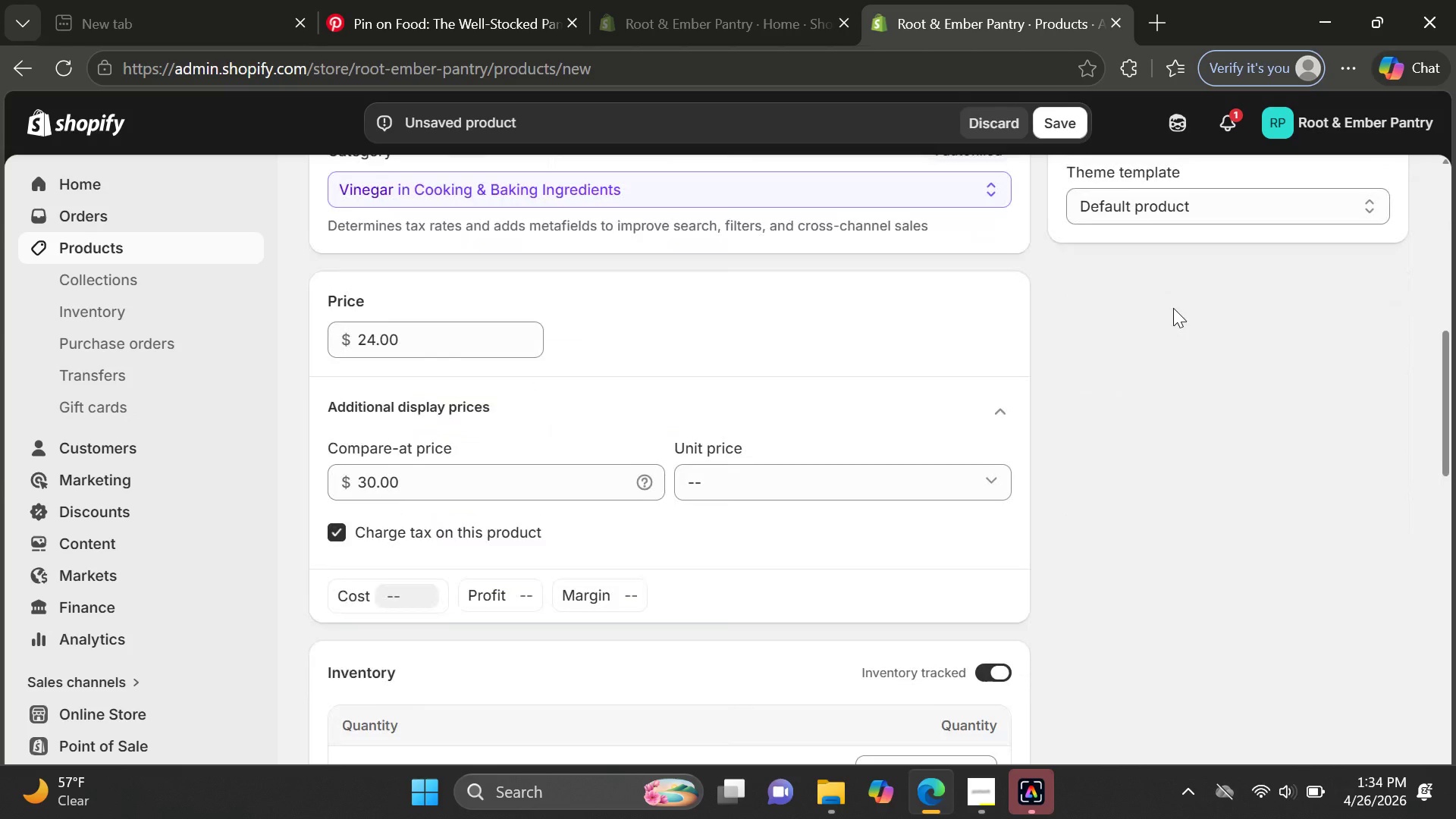 
mouse_move([883, 522])
 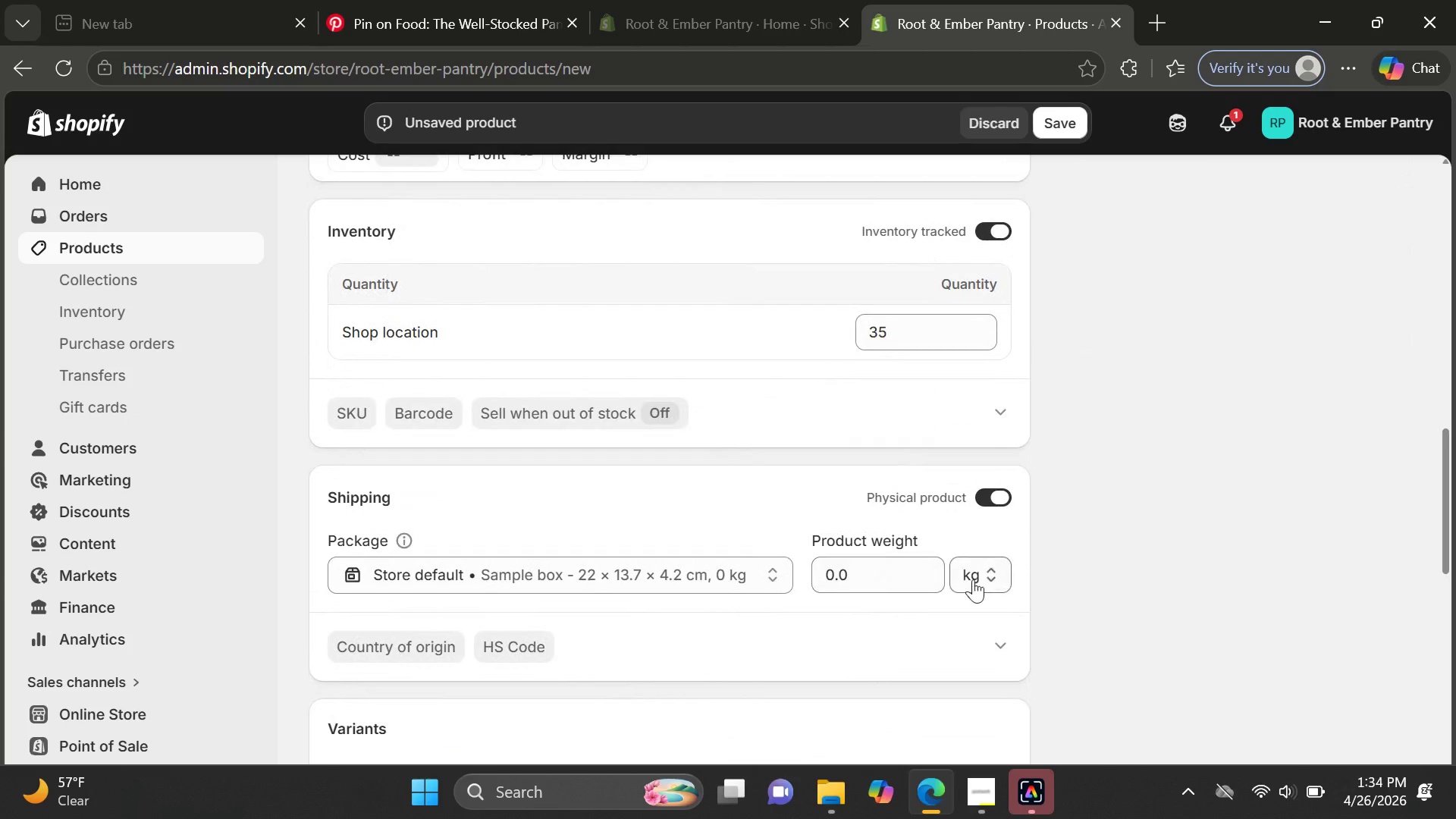 
left_click([980, 579])
 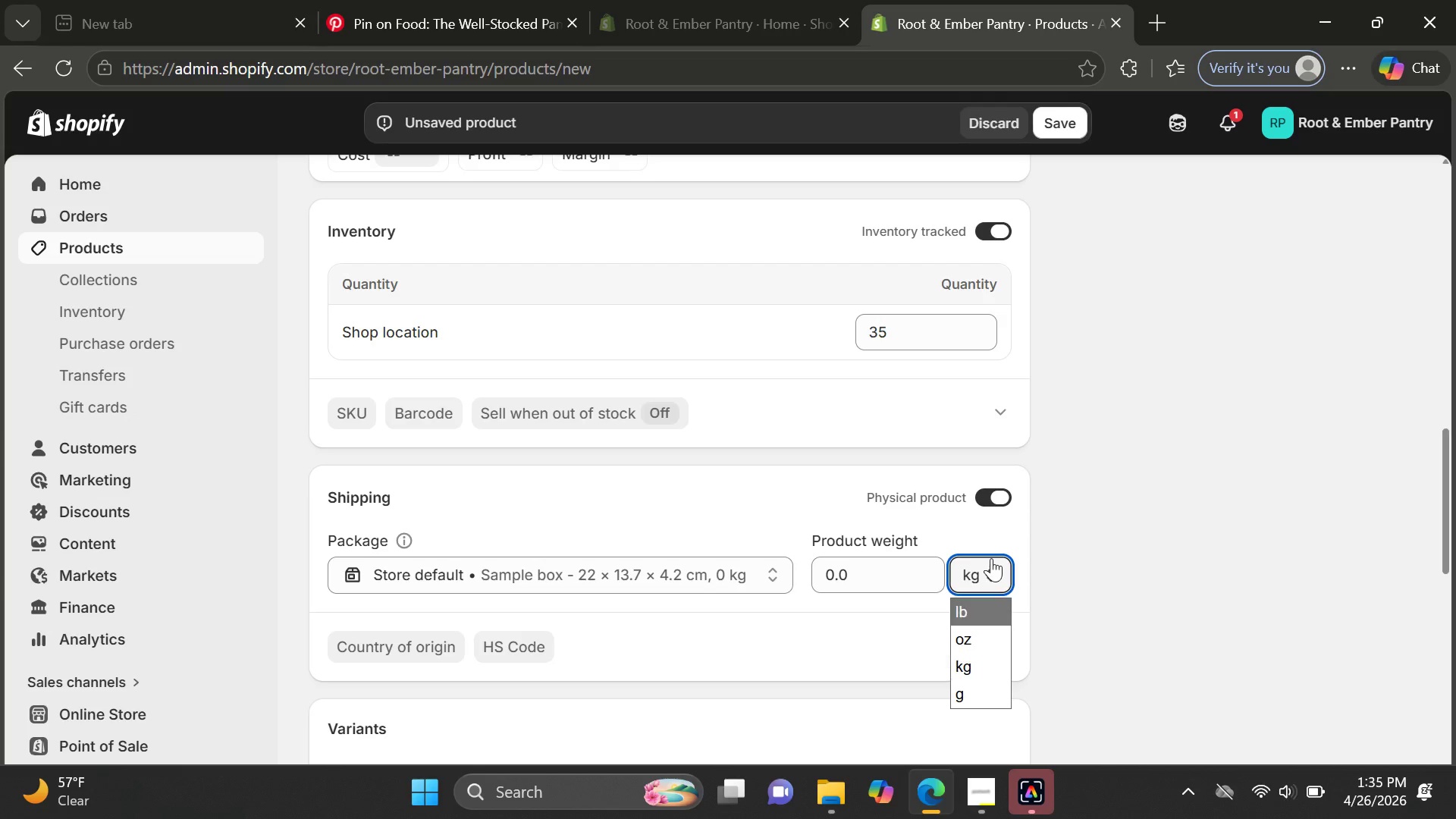 
double_click([975, 573])
 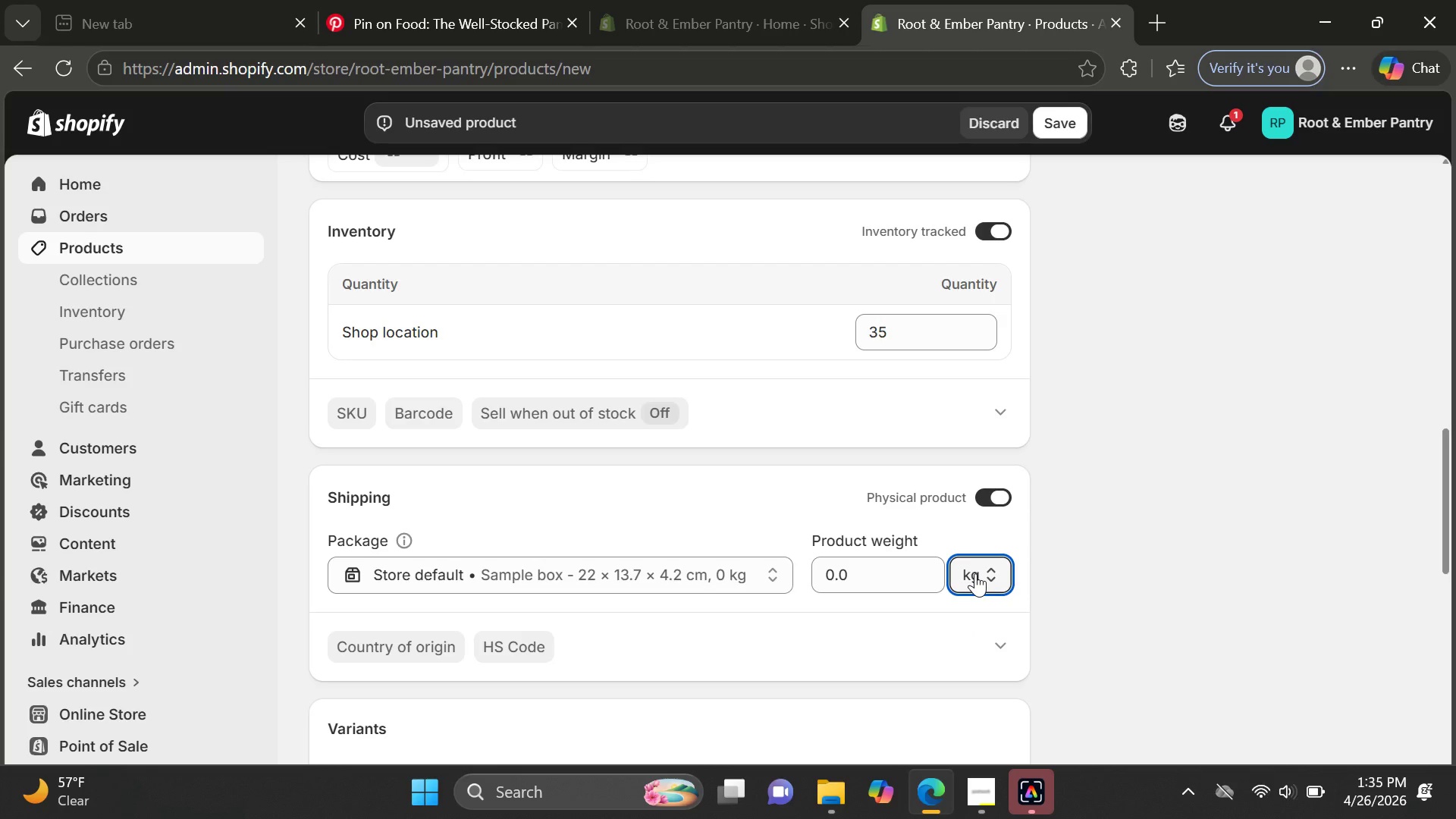 
triple_click([975, 573])
 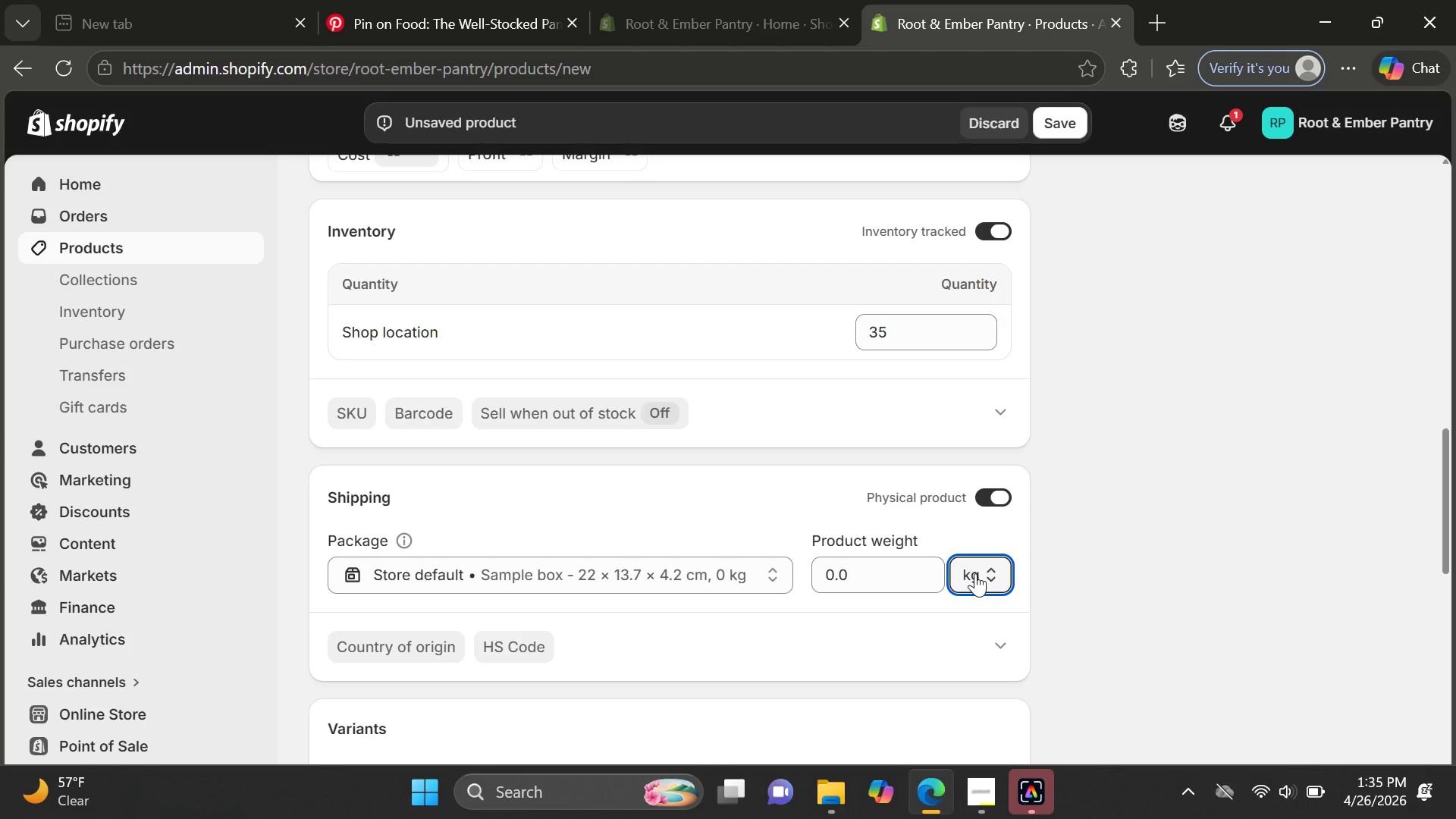 
left_click([975, 573])
 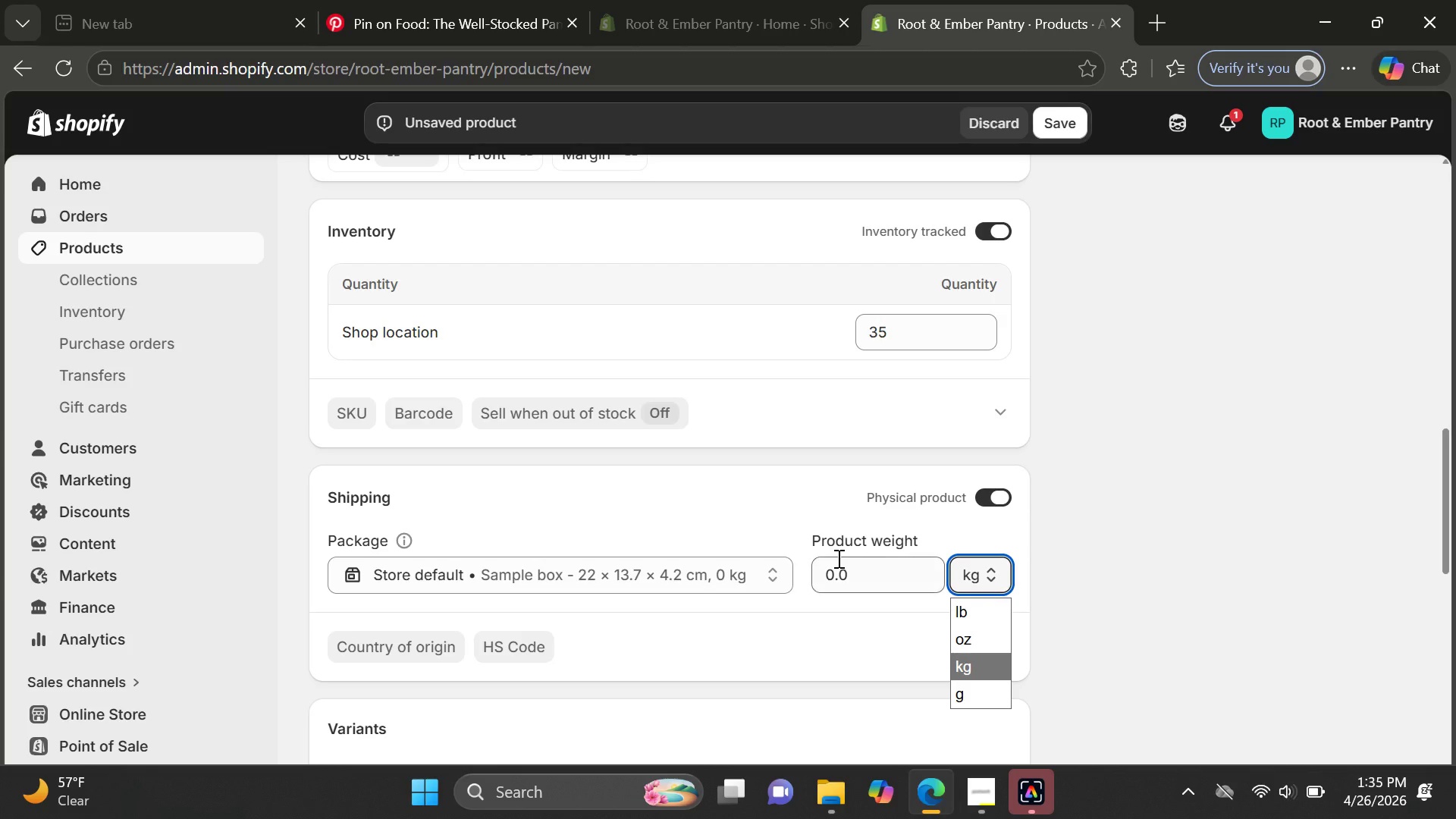 
left_click([837, 558])
 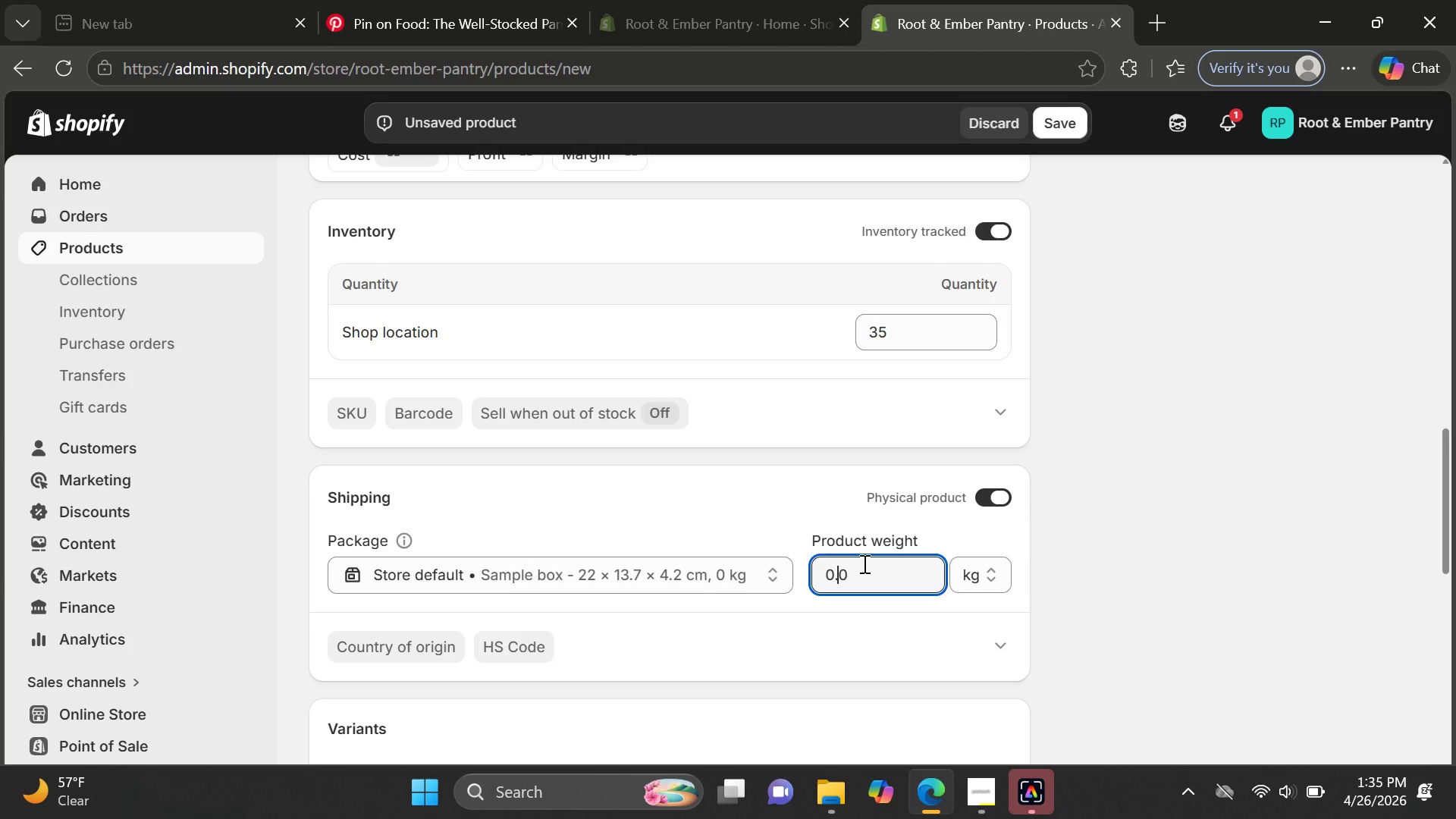 
left_click_drag(start_coordinate=[869, 563], to_coordinate=[789, 554])
 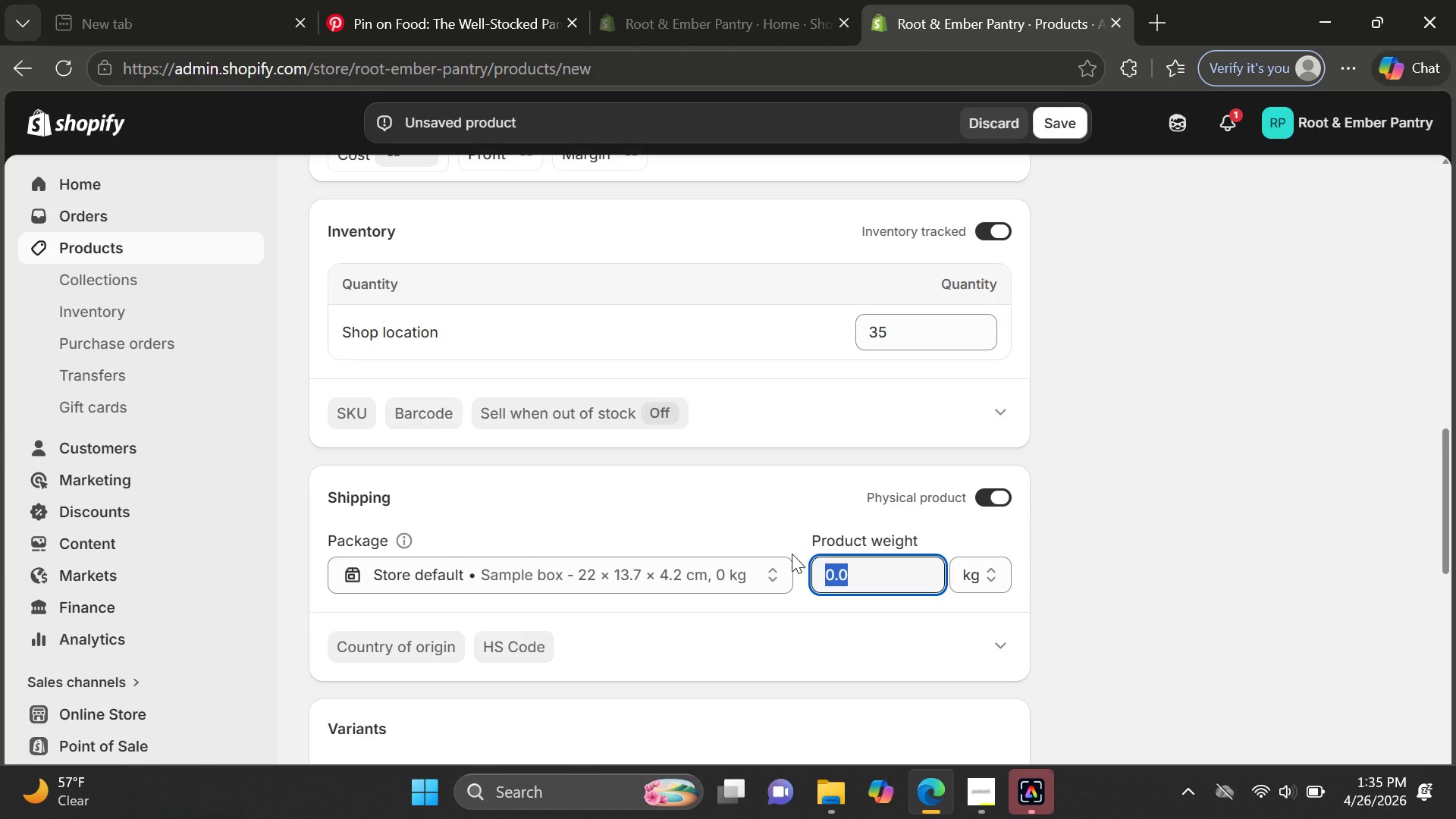 
type(500)
 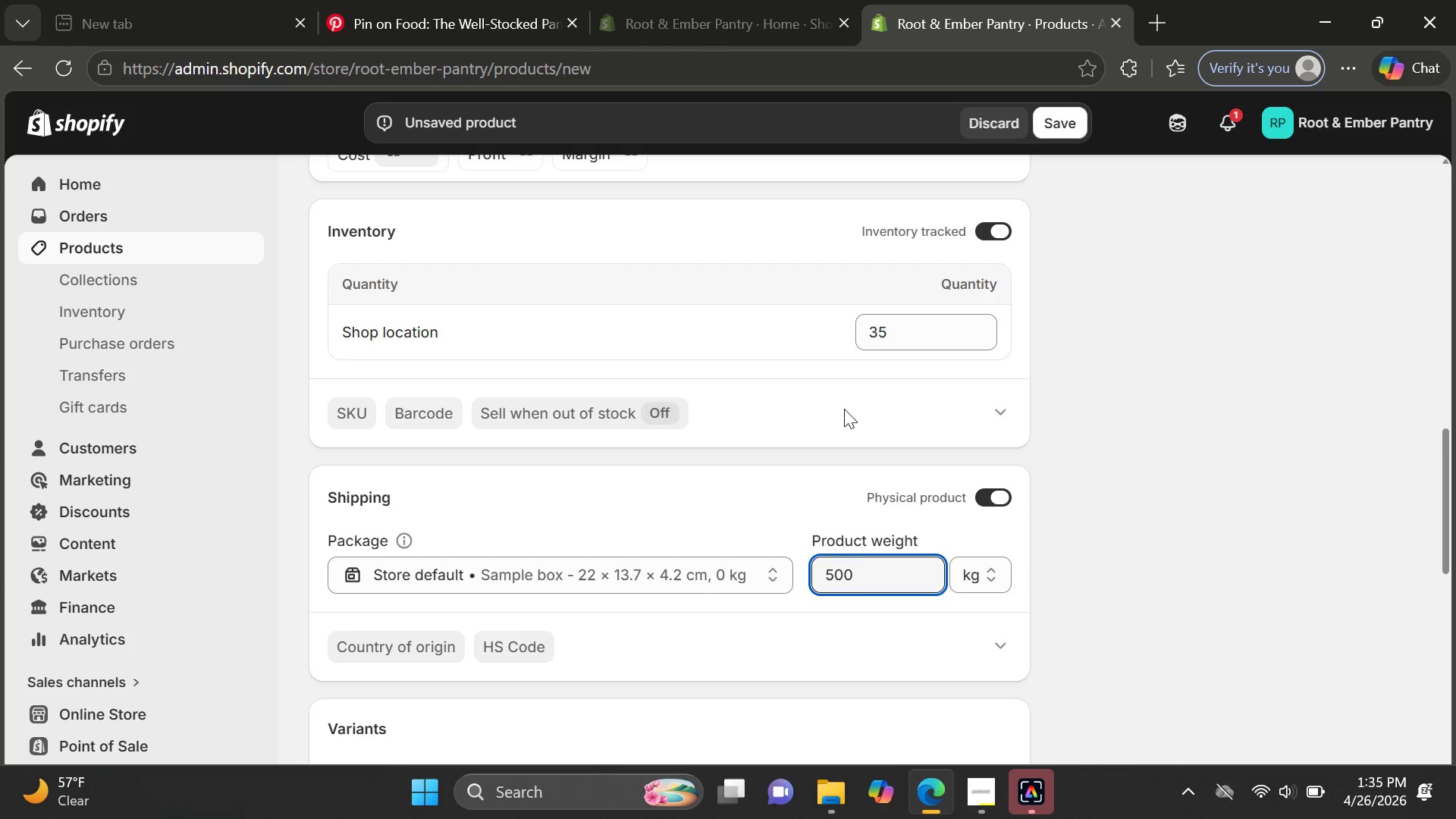 
wait(53.56)
 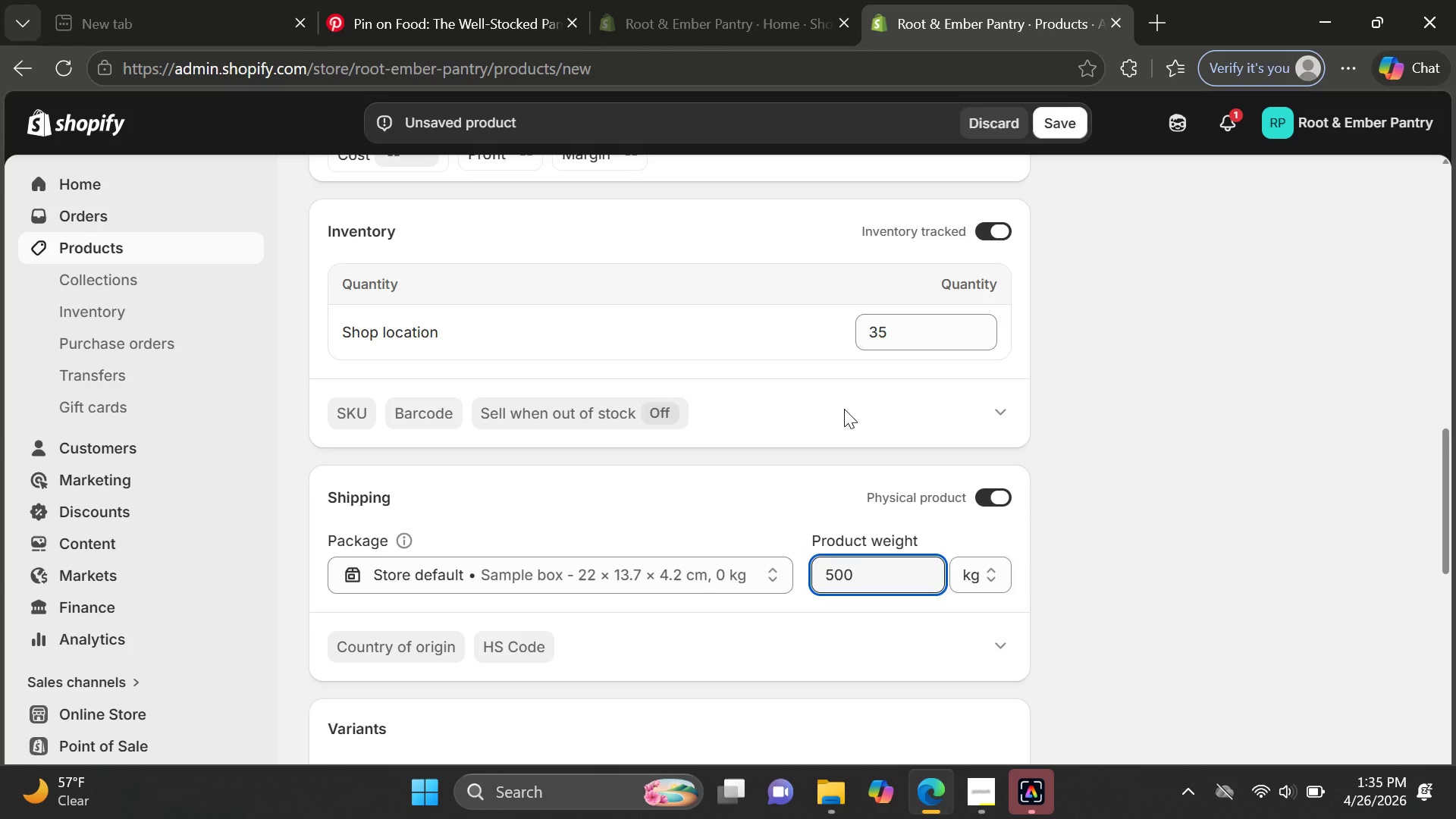 
left_click([988, 578])
 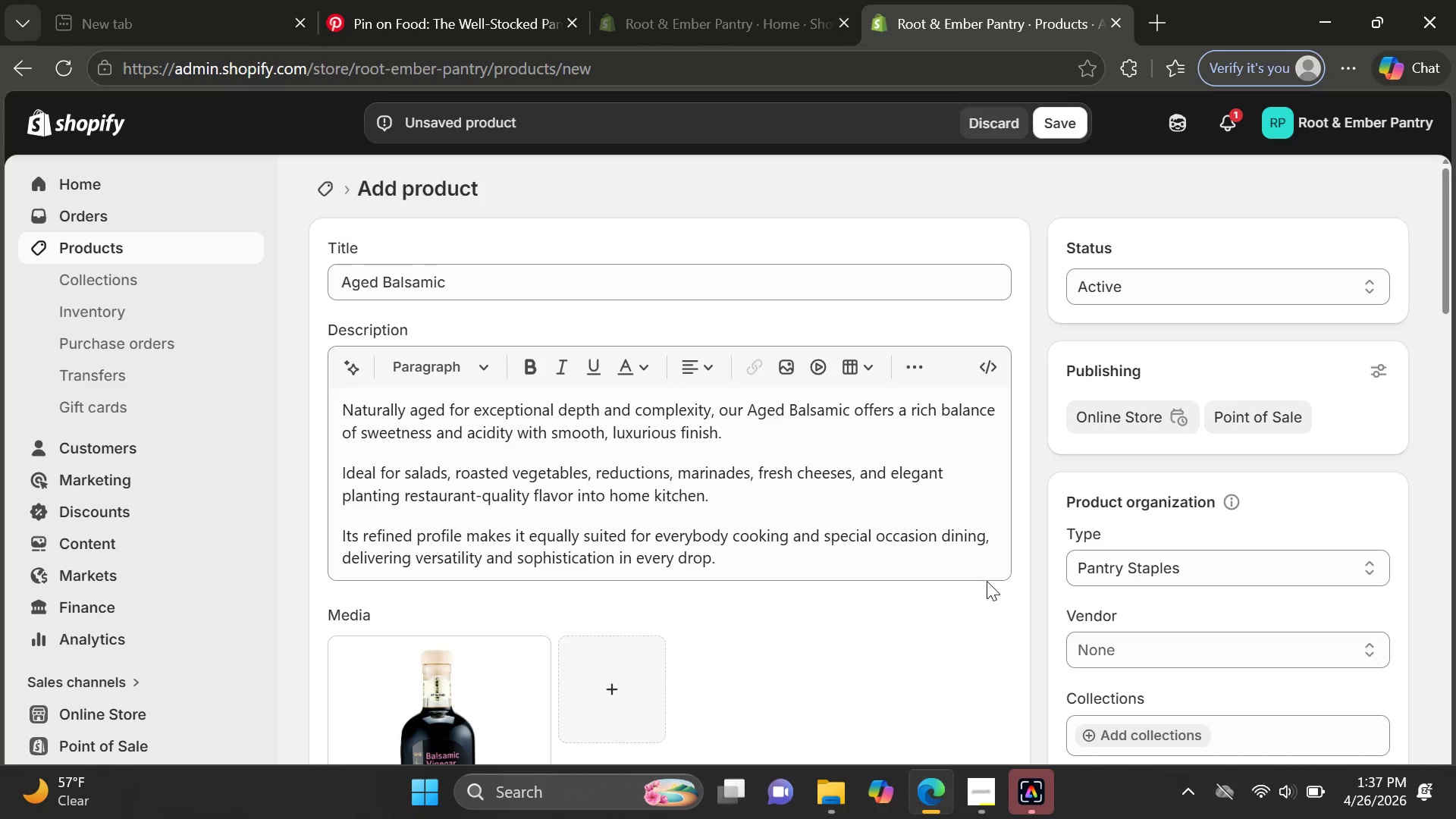 
wait(65.0)
 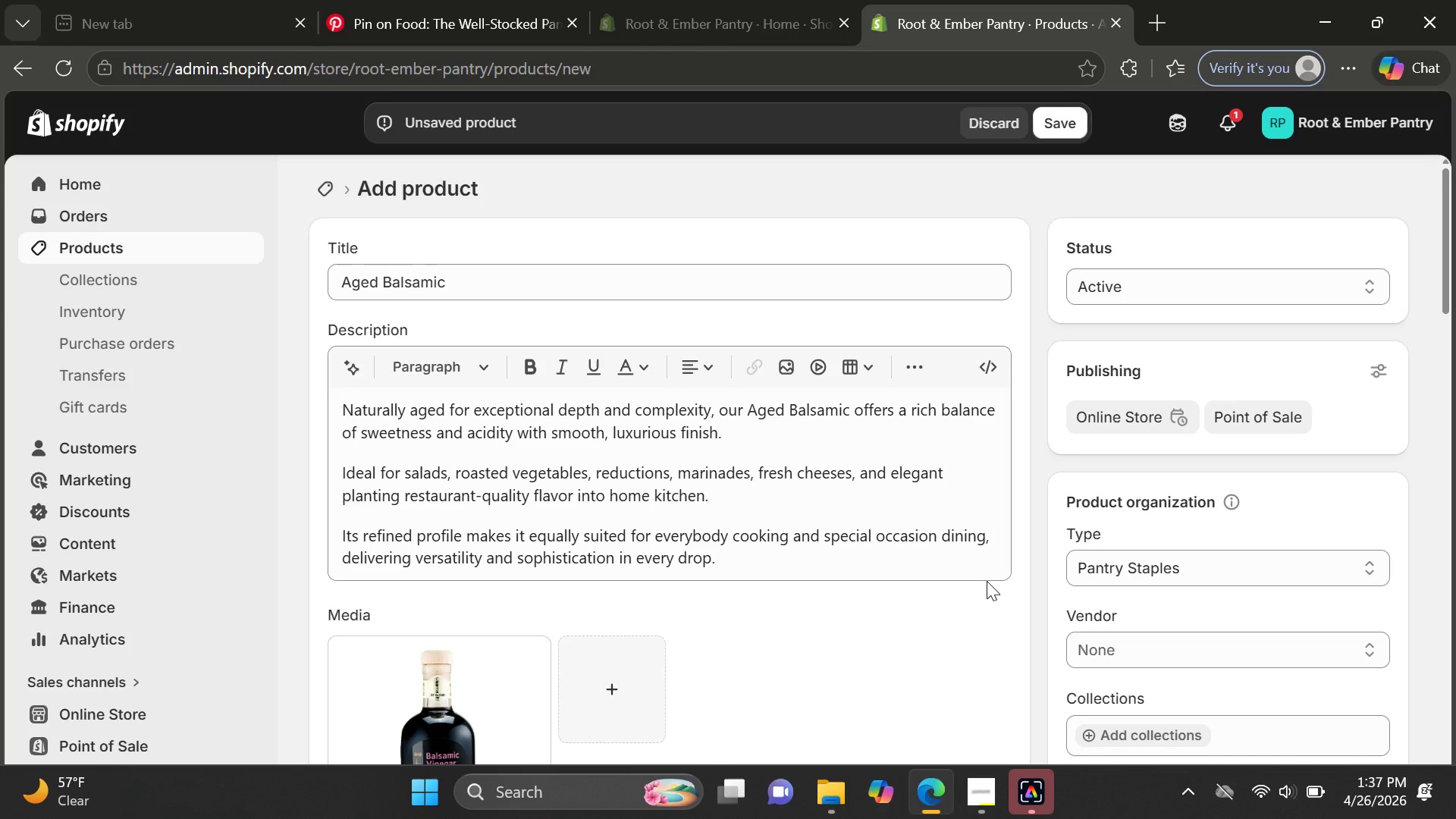 
left_click([1123, 529])
 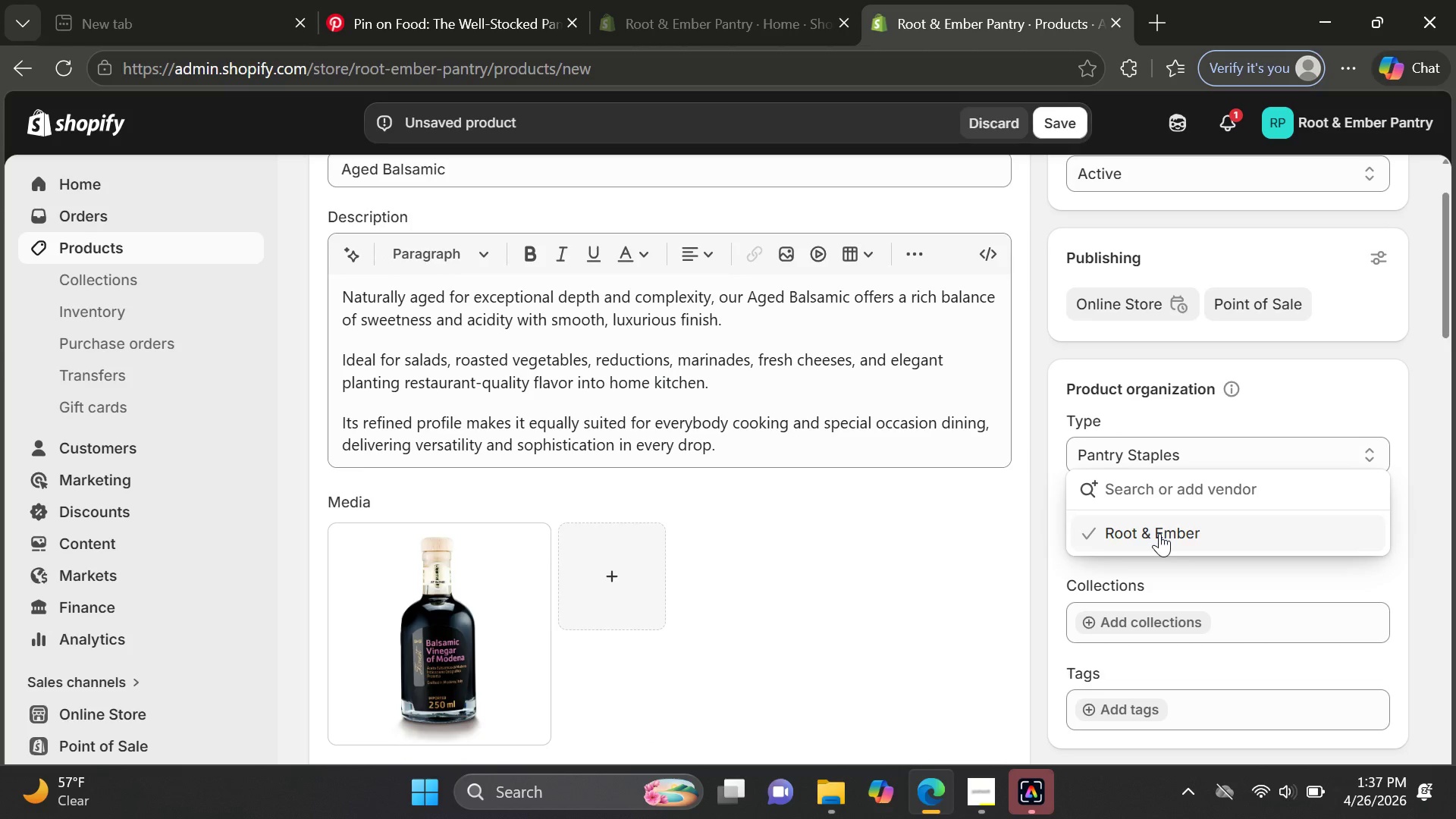 
left_click([1159, 533])
 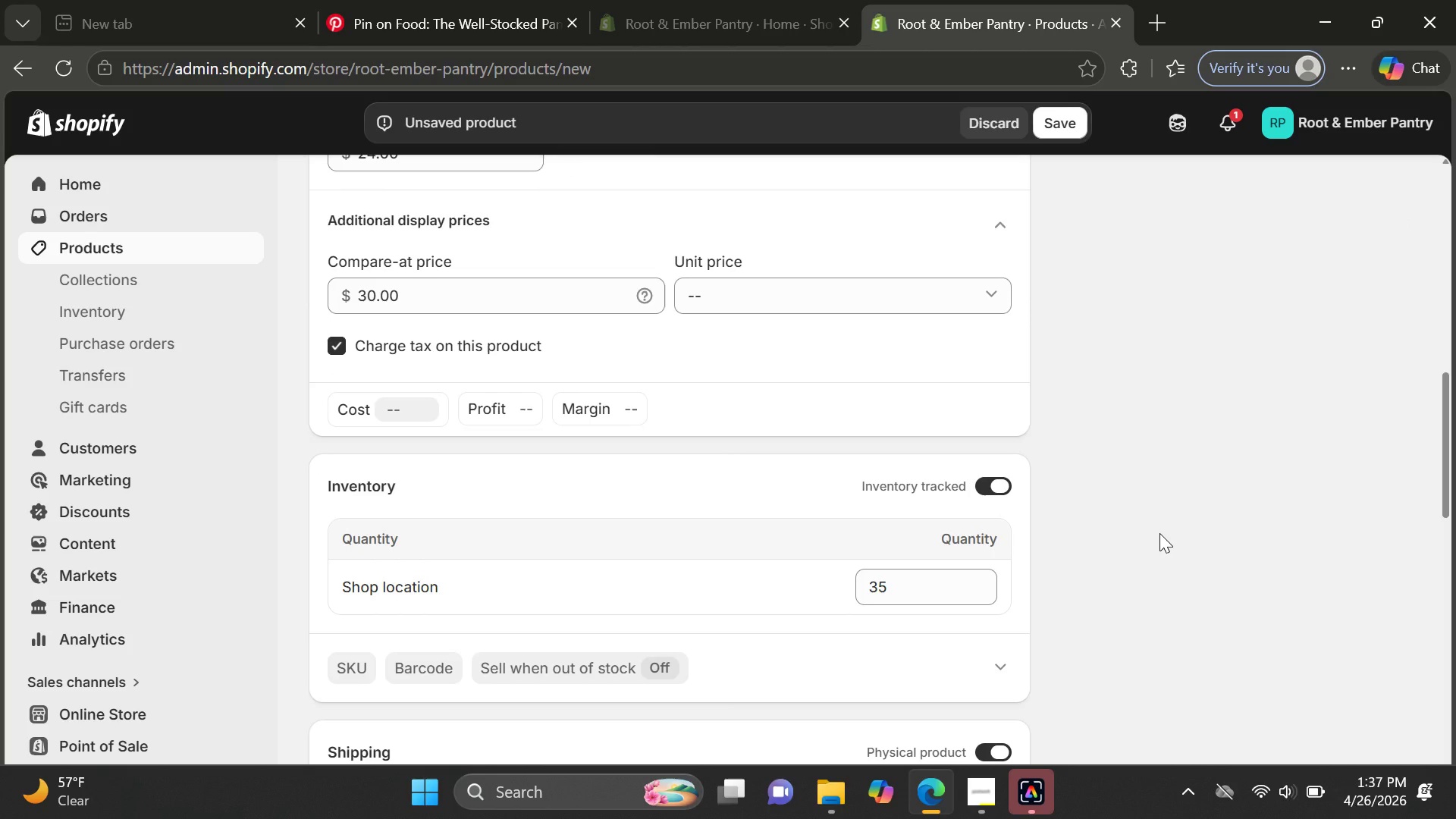 
wait(10.48)
 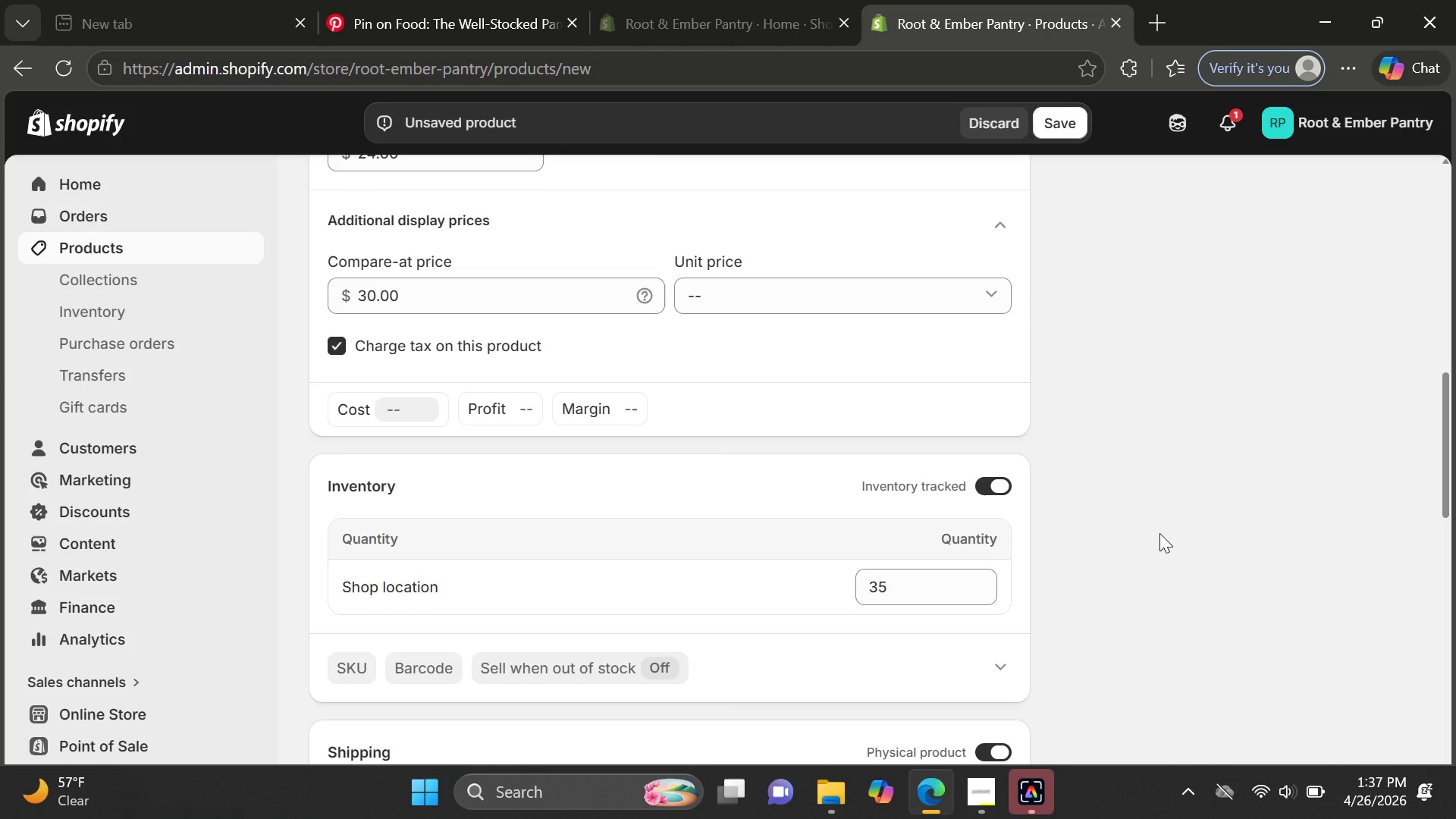 
left_click([355, 667])
 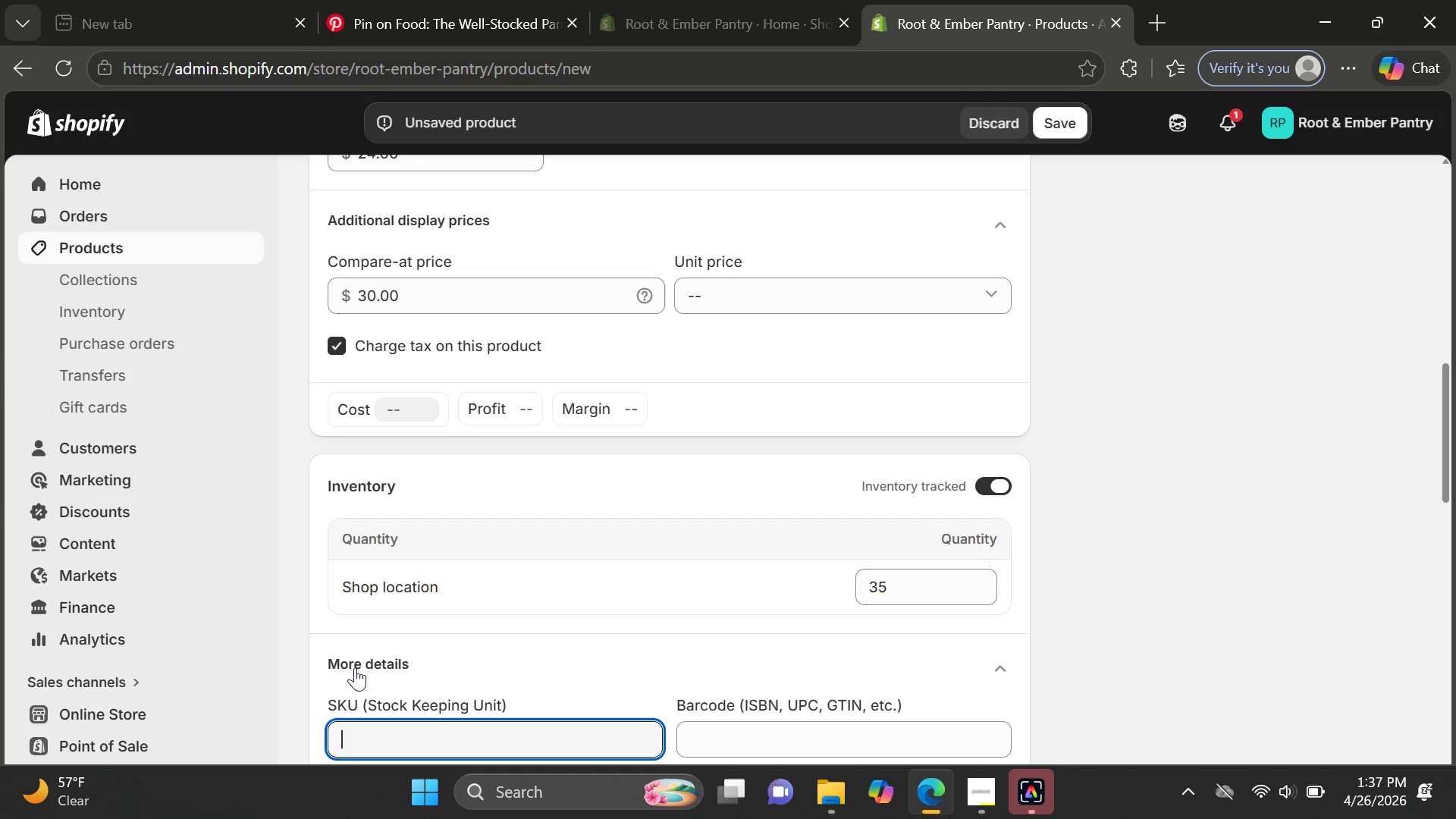 
wait(7.66)
 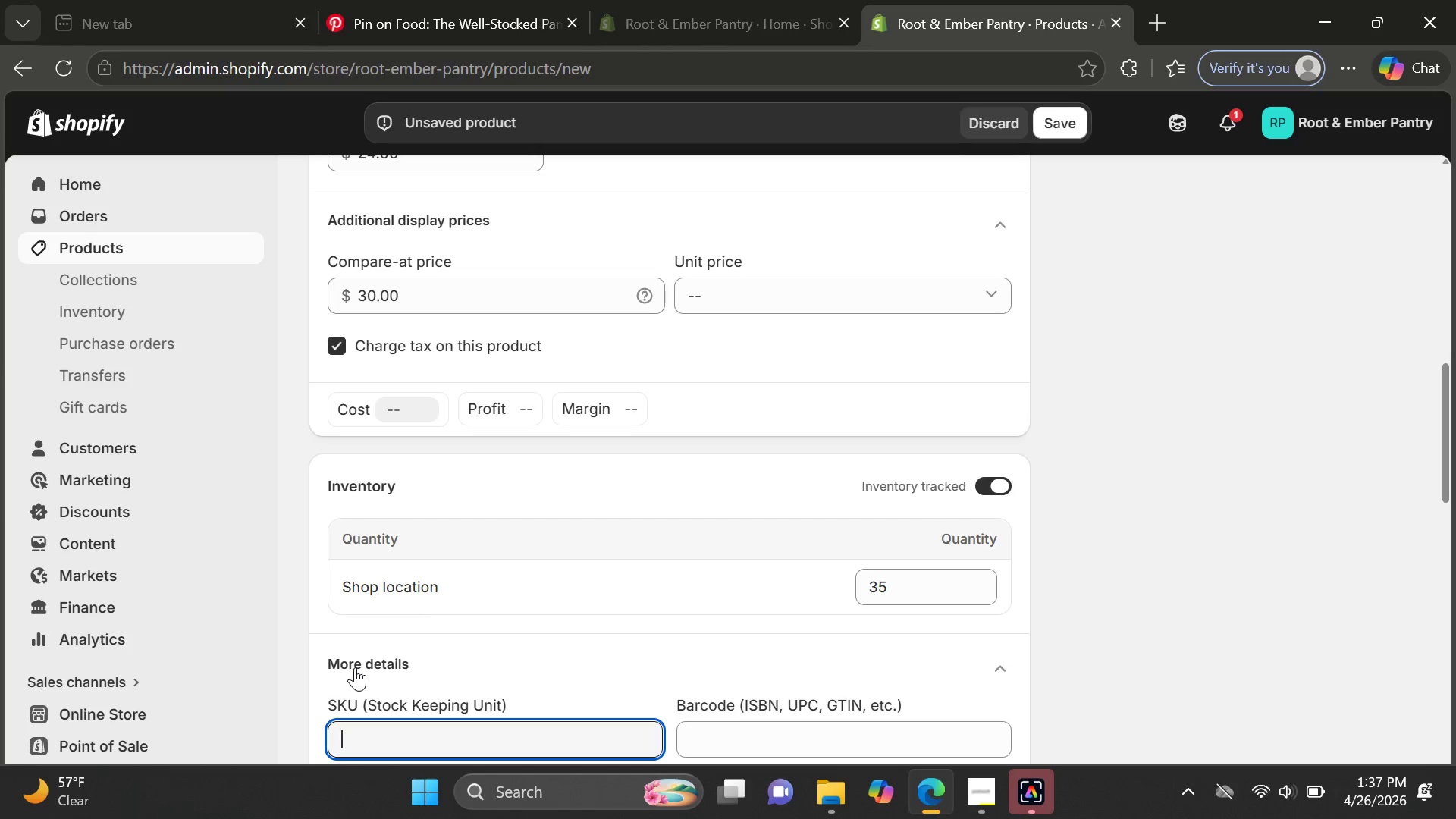 
type(RE-PS-005)
key(Backspace)
type(3)
 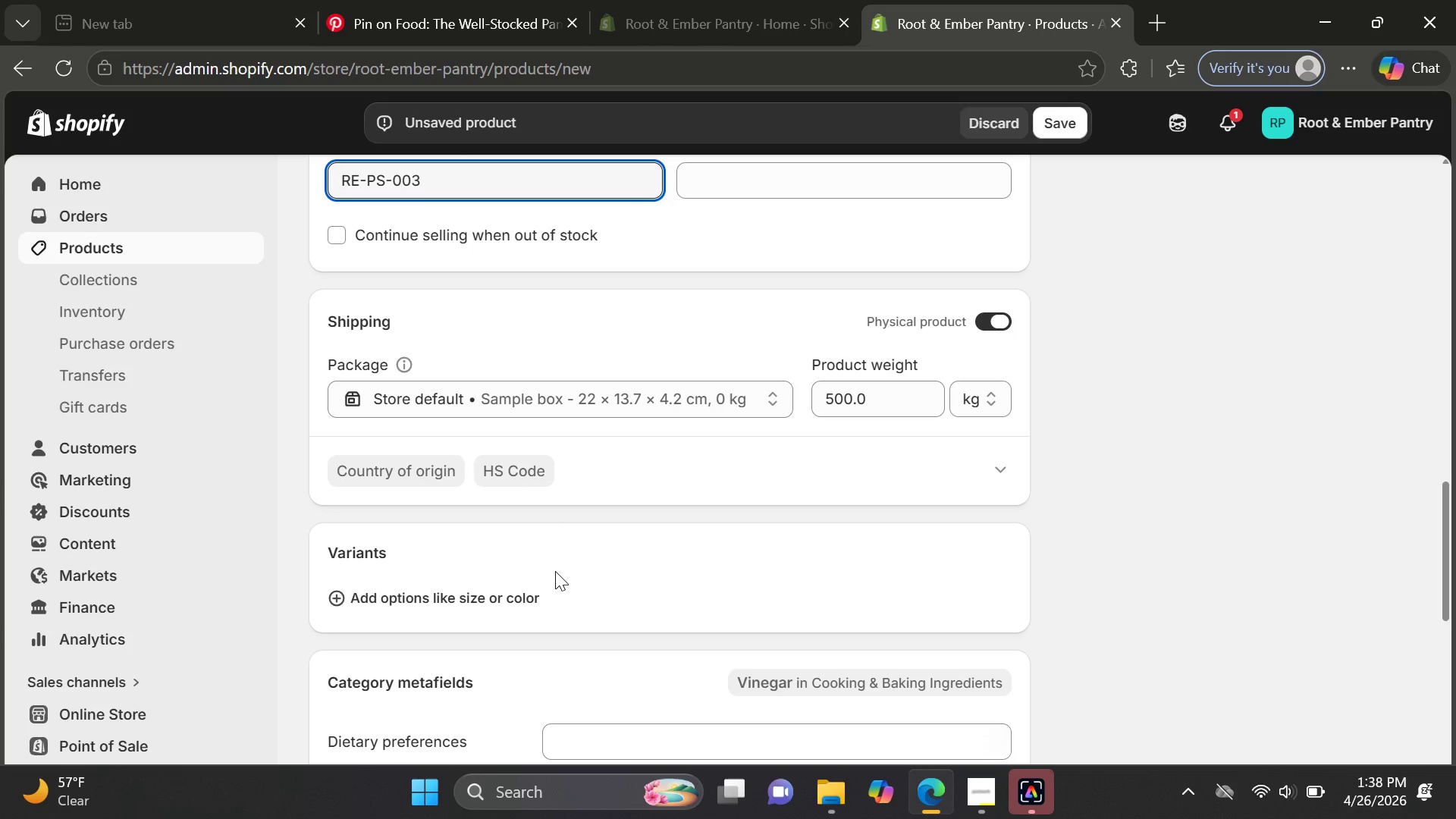 
wait(62.77)
 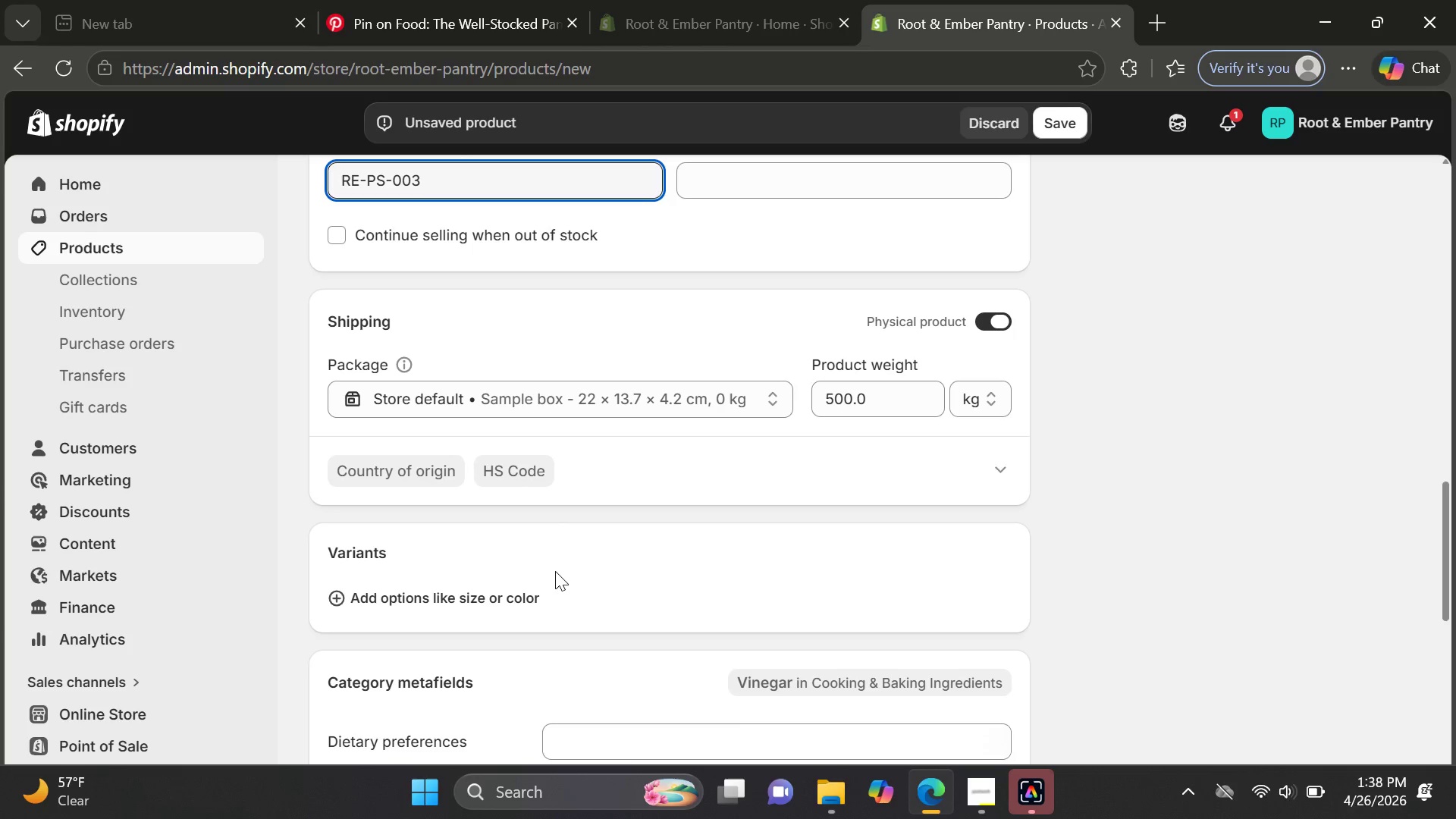 
left_click_drag(start_coordinate=[890, 399], to_coordinate=[801, 405])
 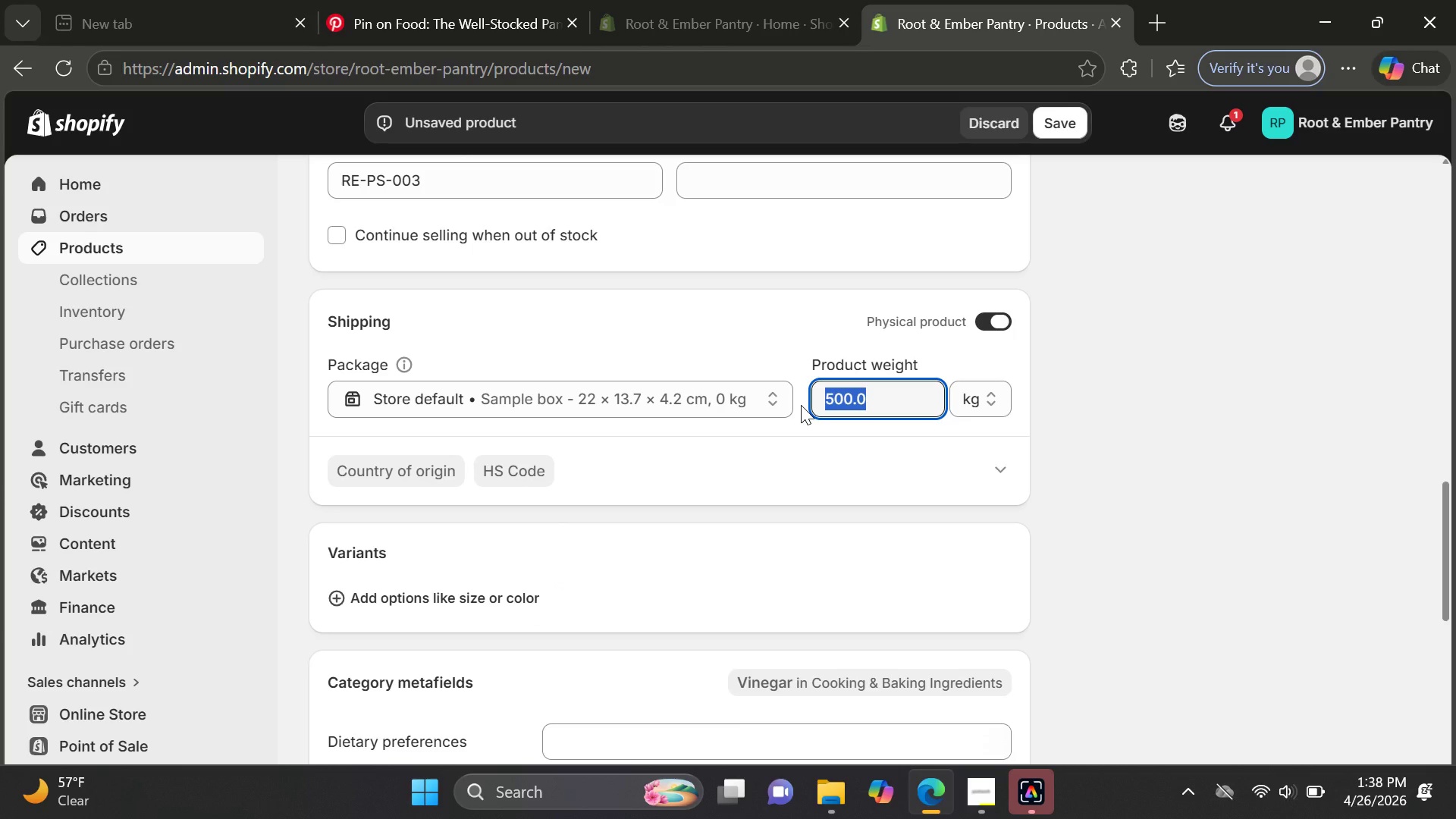 
key(0)
 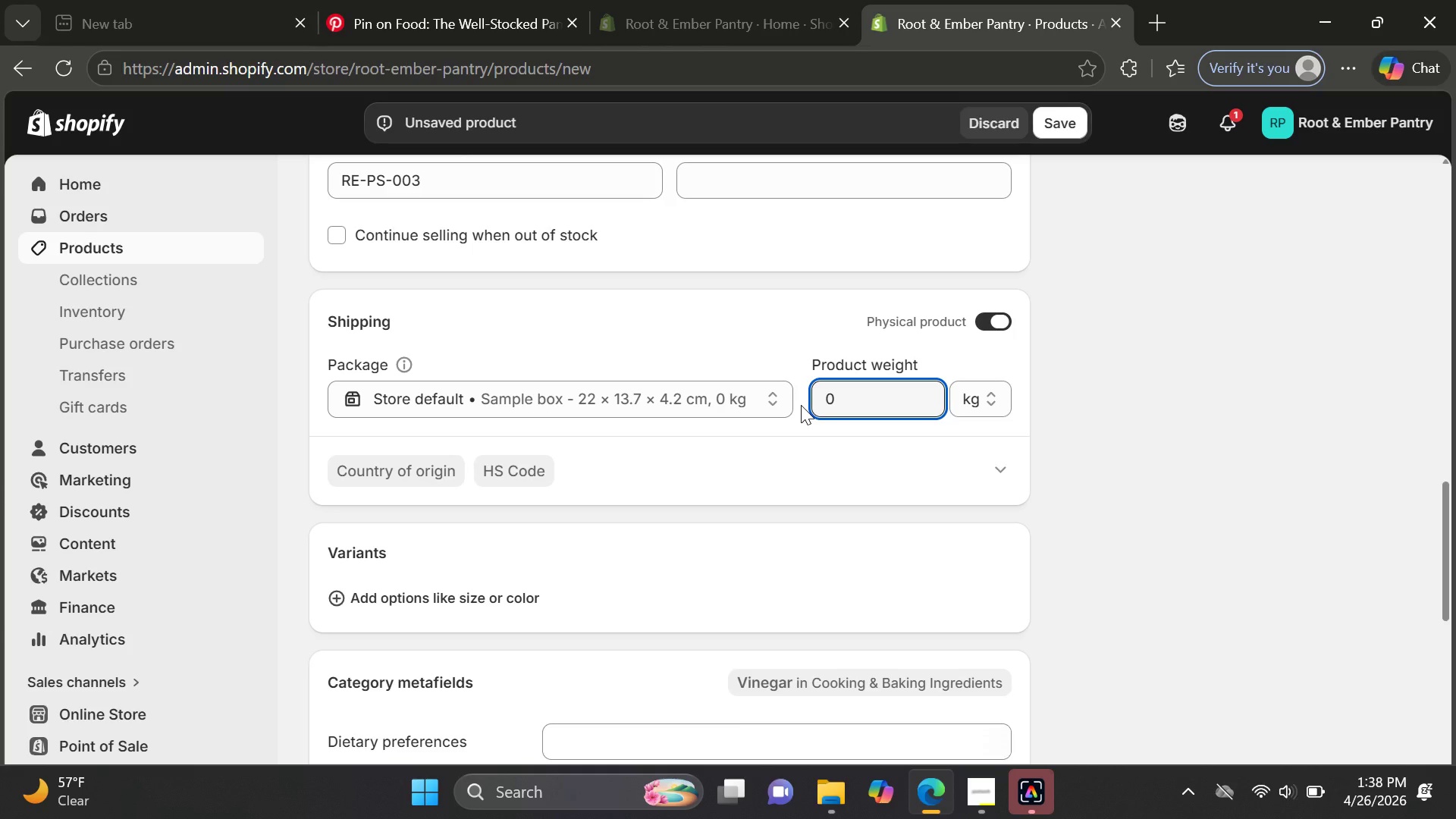 
key(Period)
 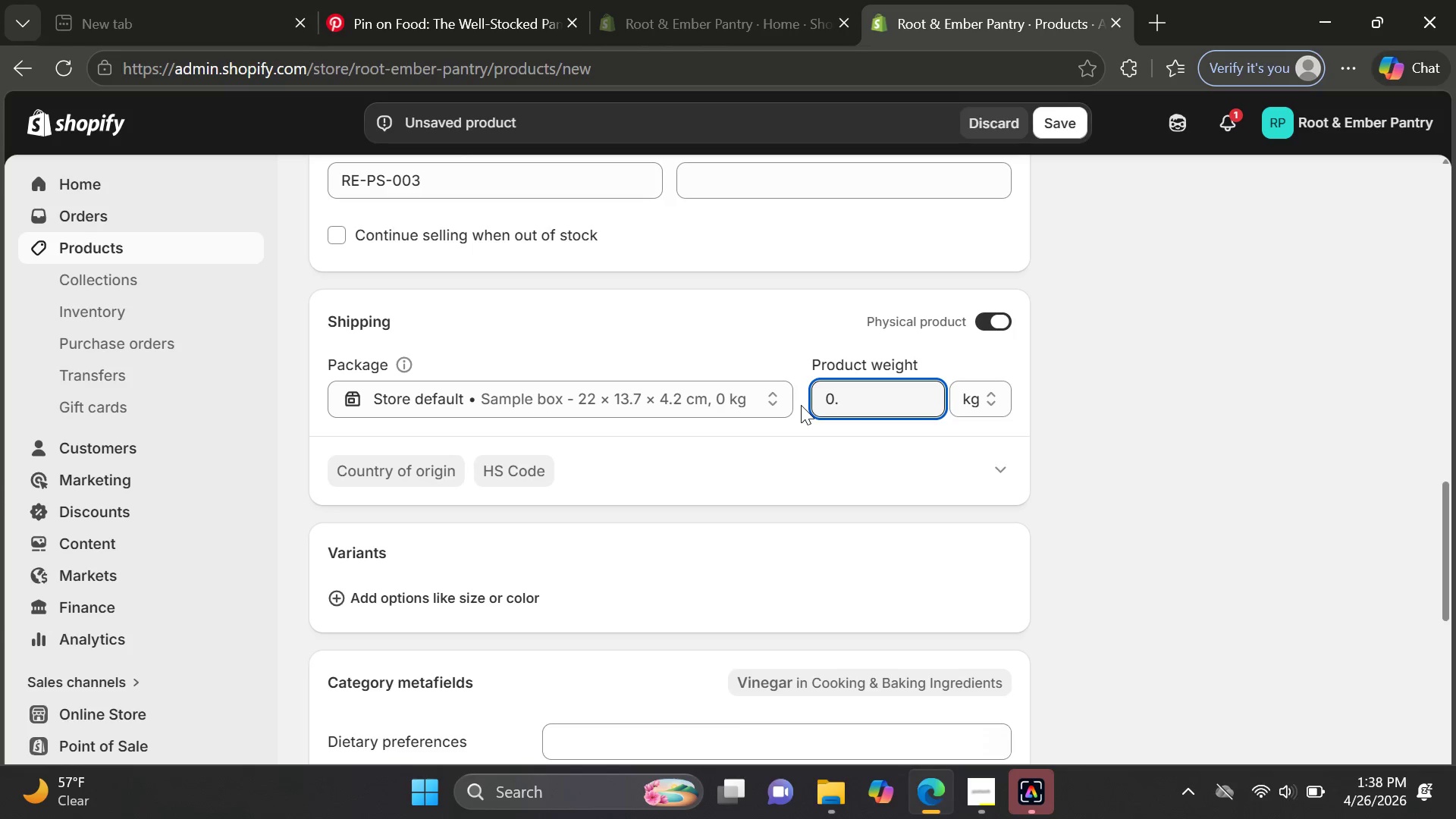 
key(2)
 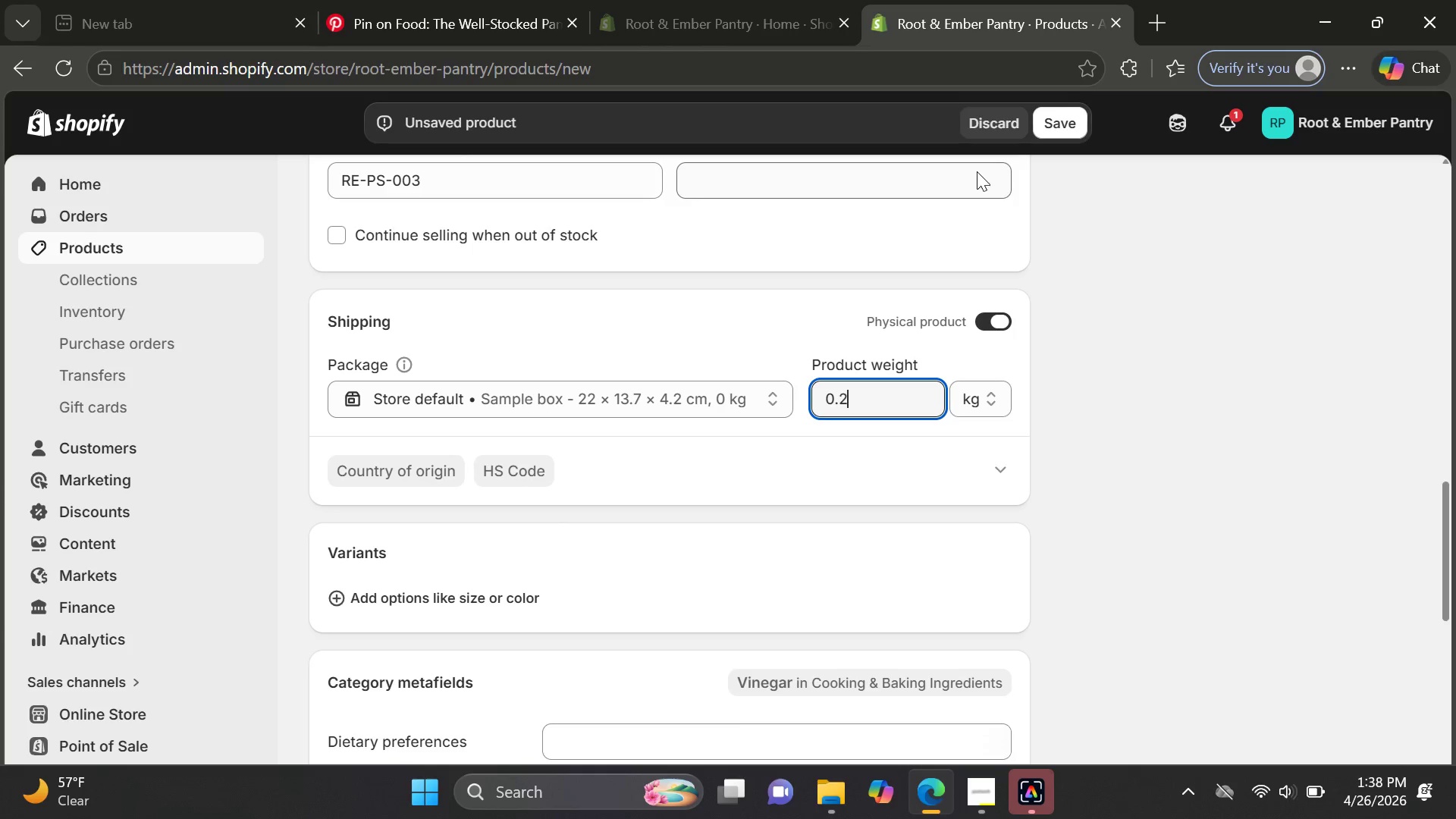 
left_click([1068, 130])
 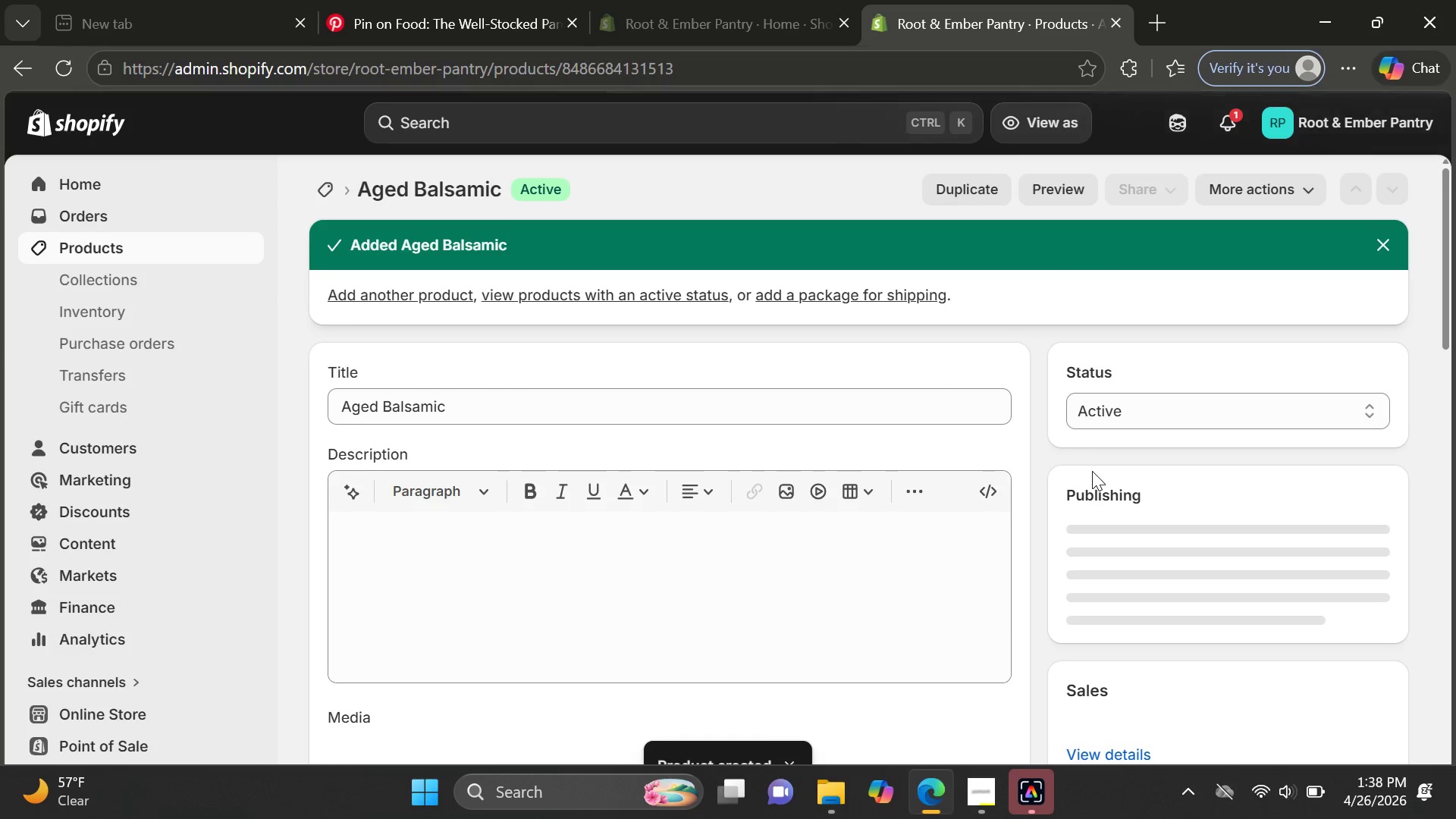 
wait(16.95)
 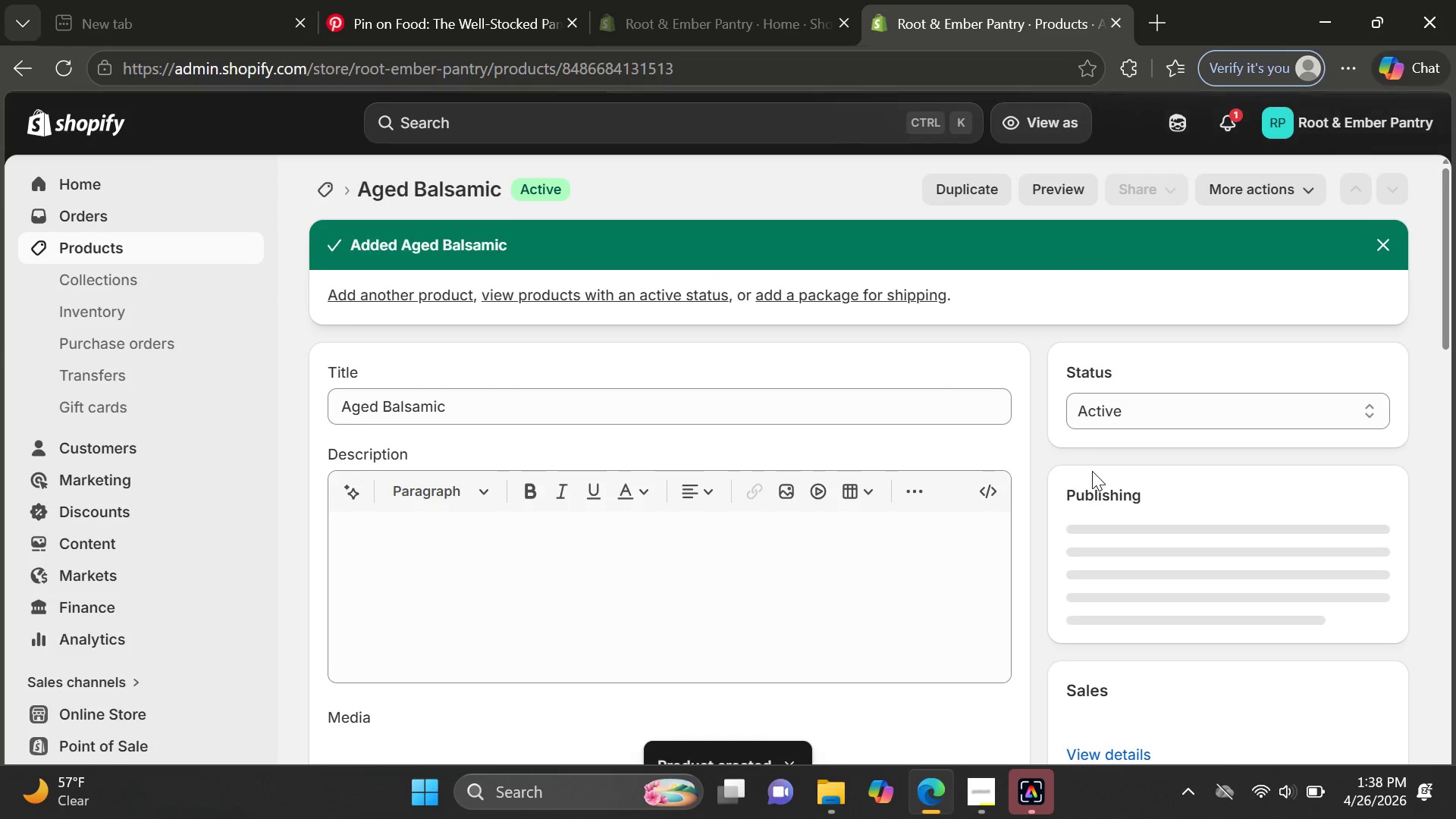 
left_click([177, 245])
 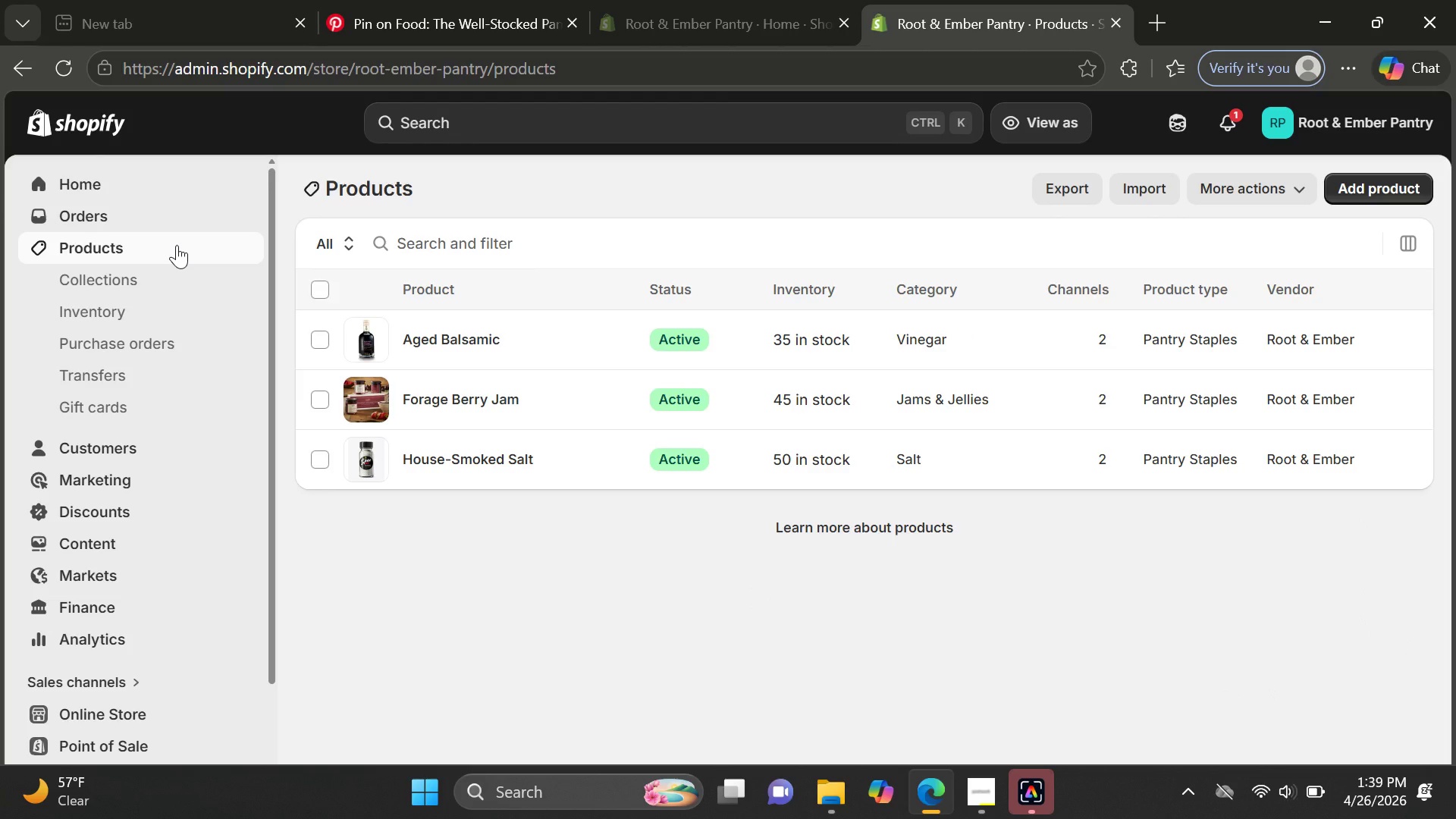 
wait(7.31)
 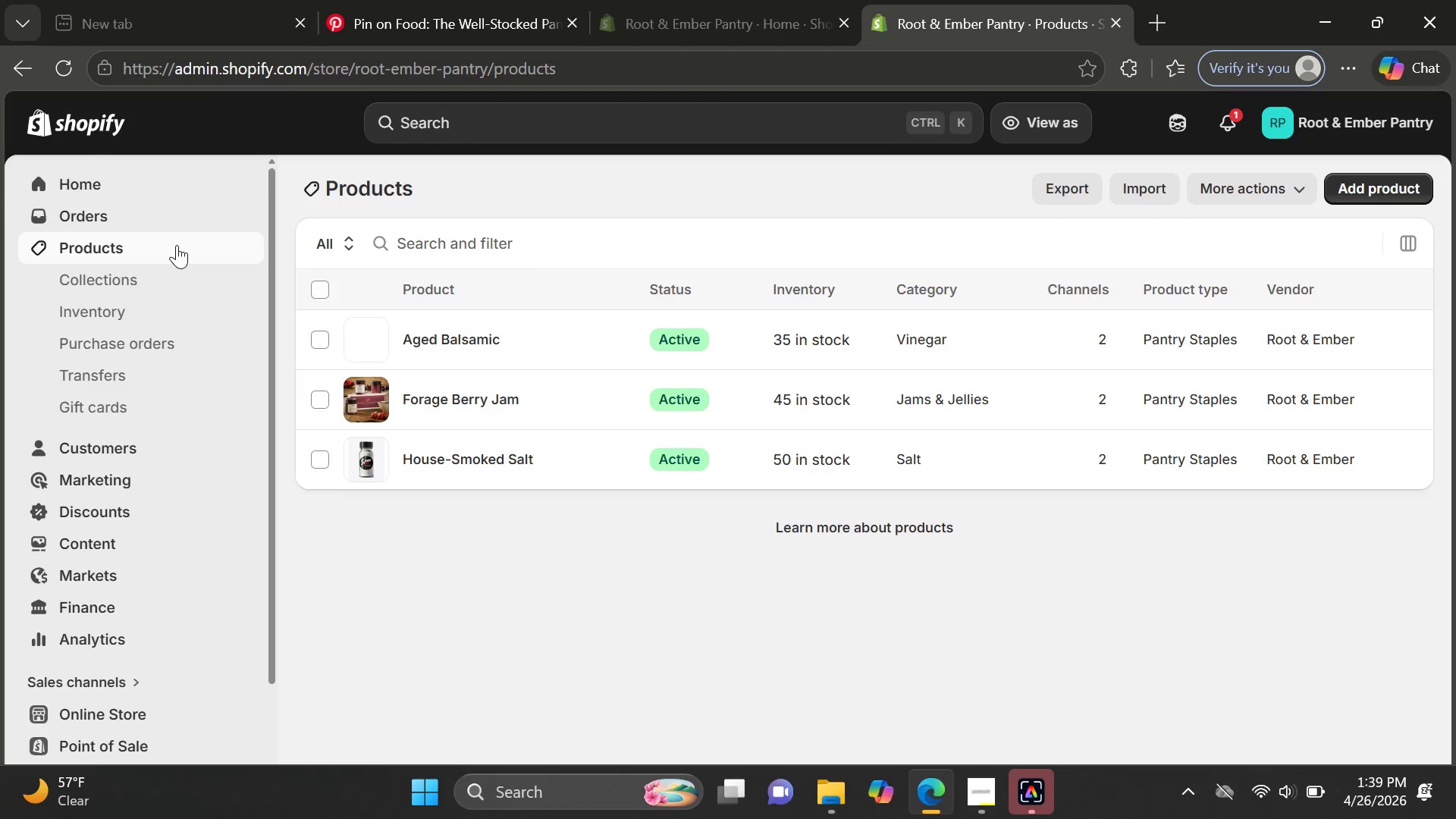 
left_click([1423, 190])
 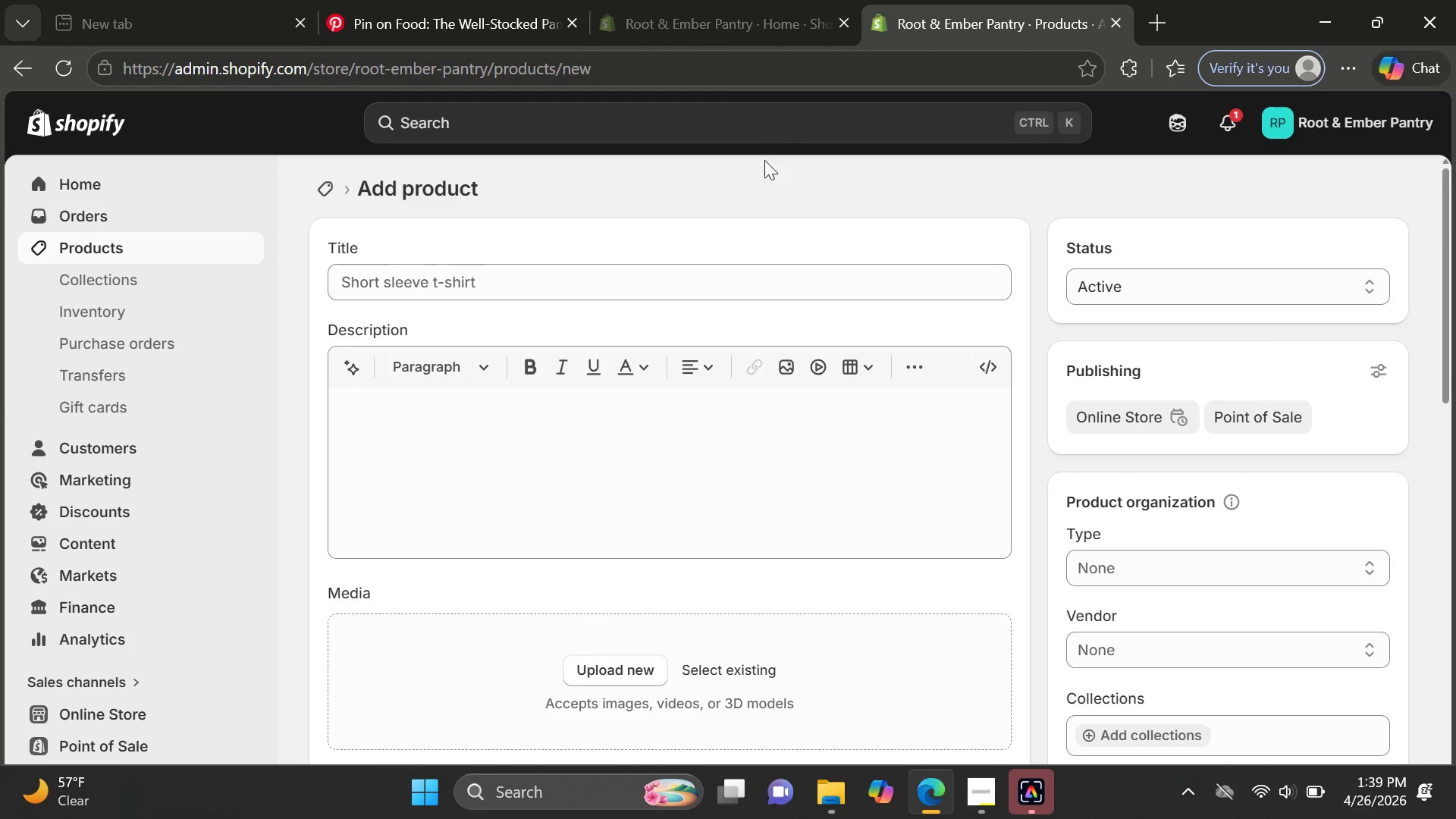 
left_click([723, 281])
 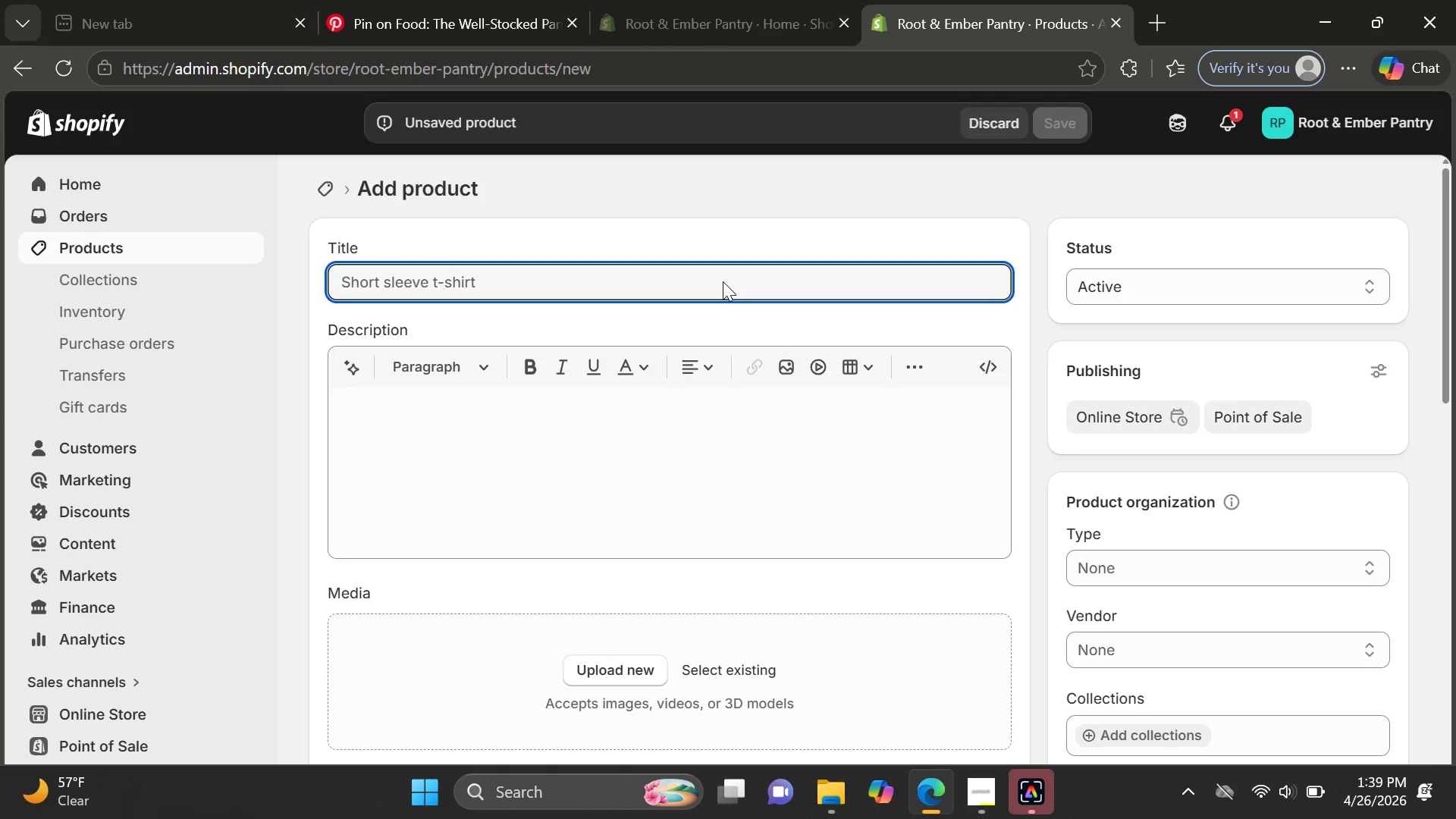 
type(Wild)
 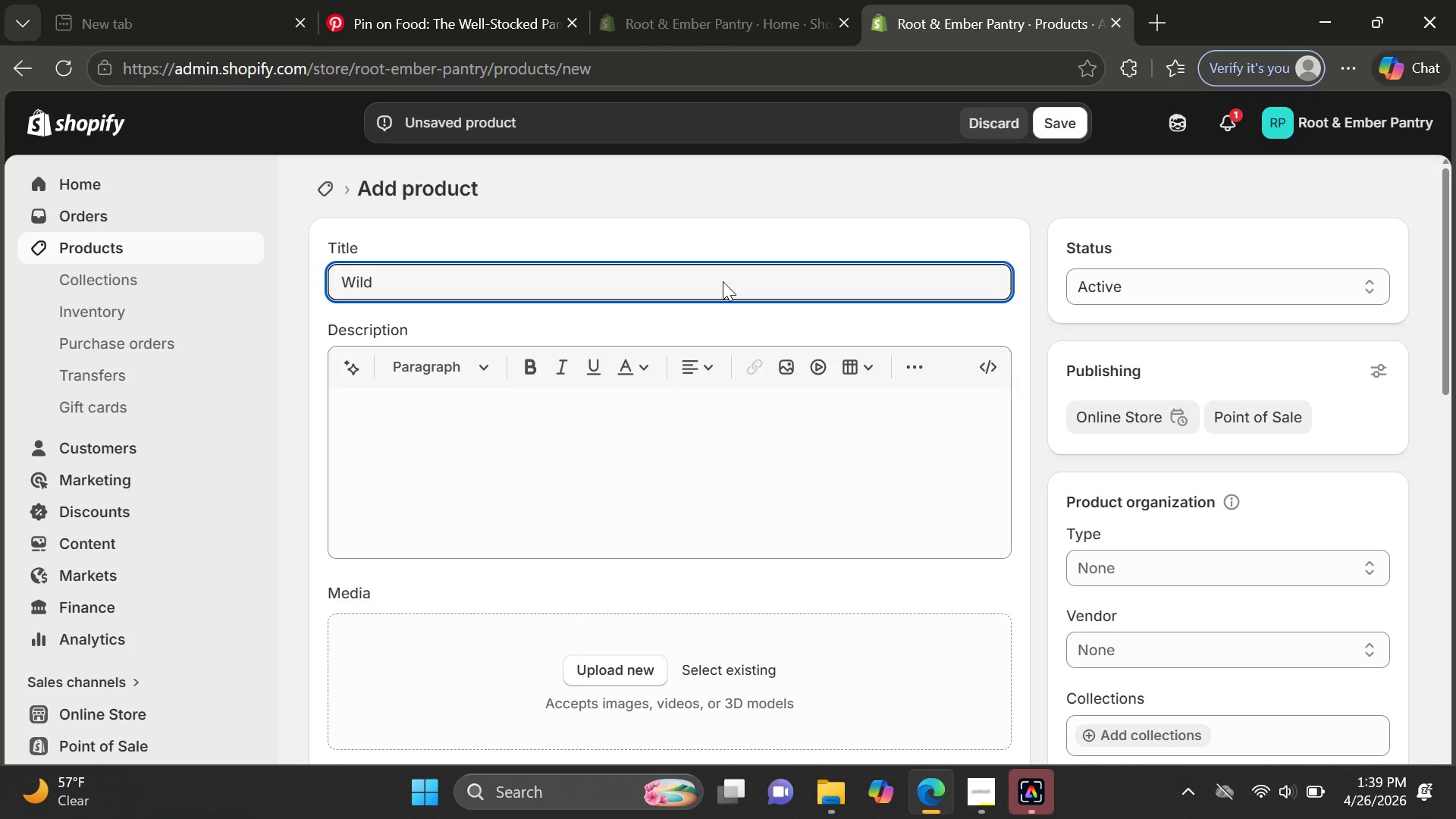 
wait(7.84)
 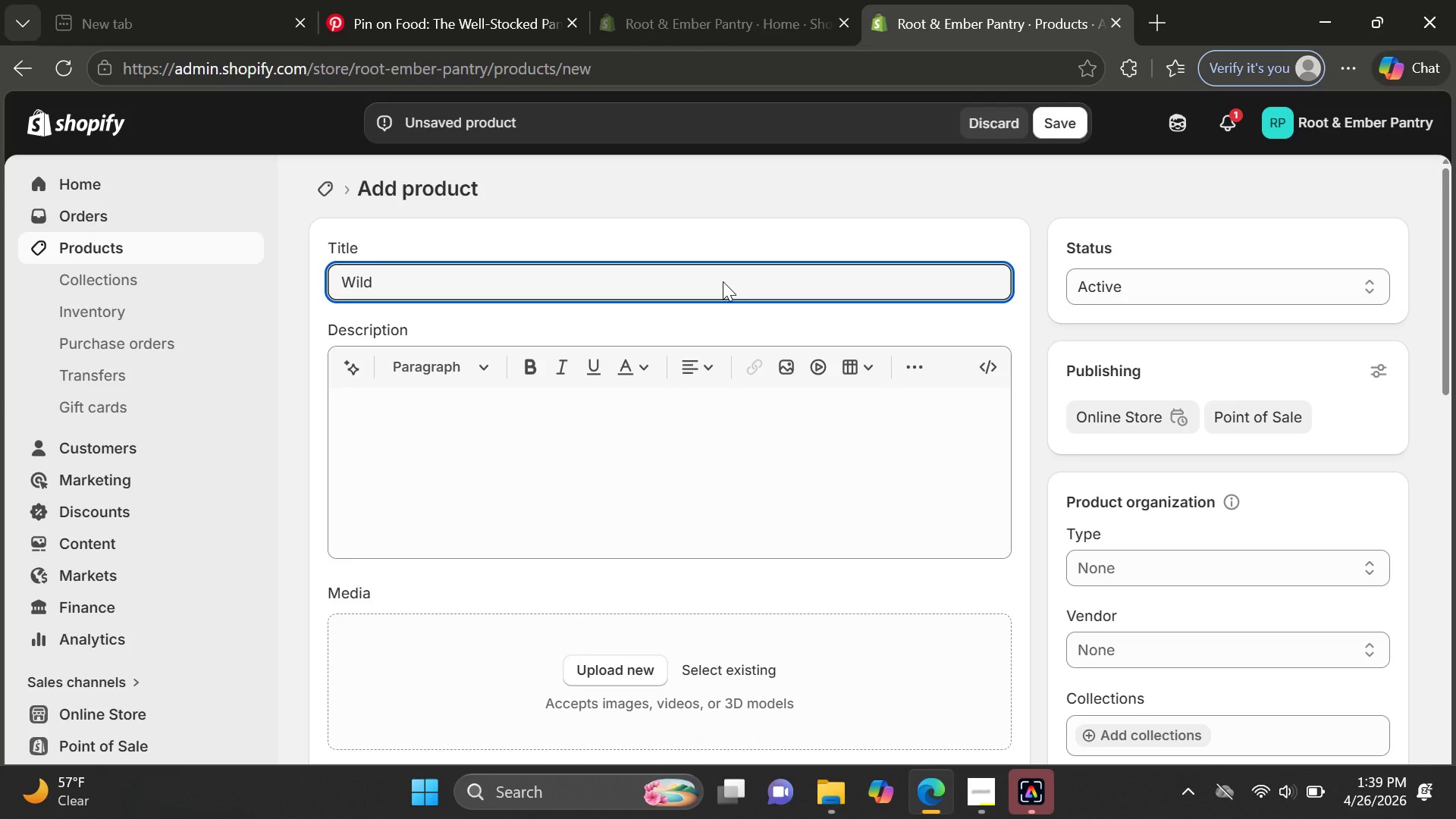 
type(flowr)
key(Backspace)
type(er Honey)
 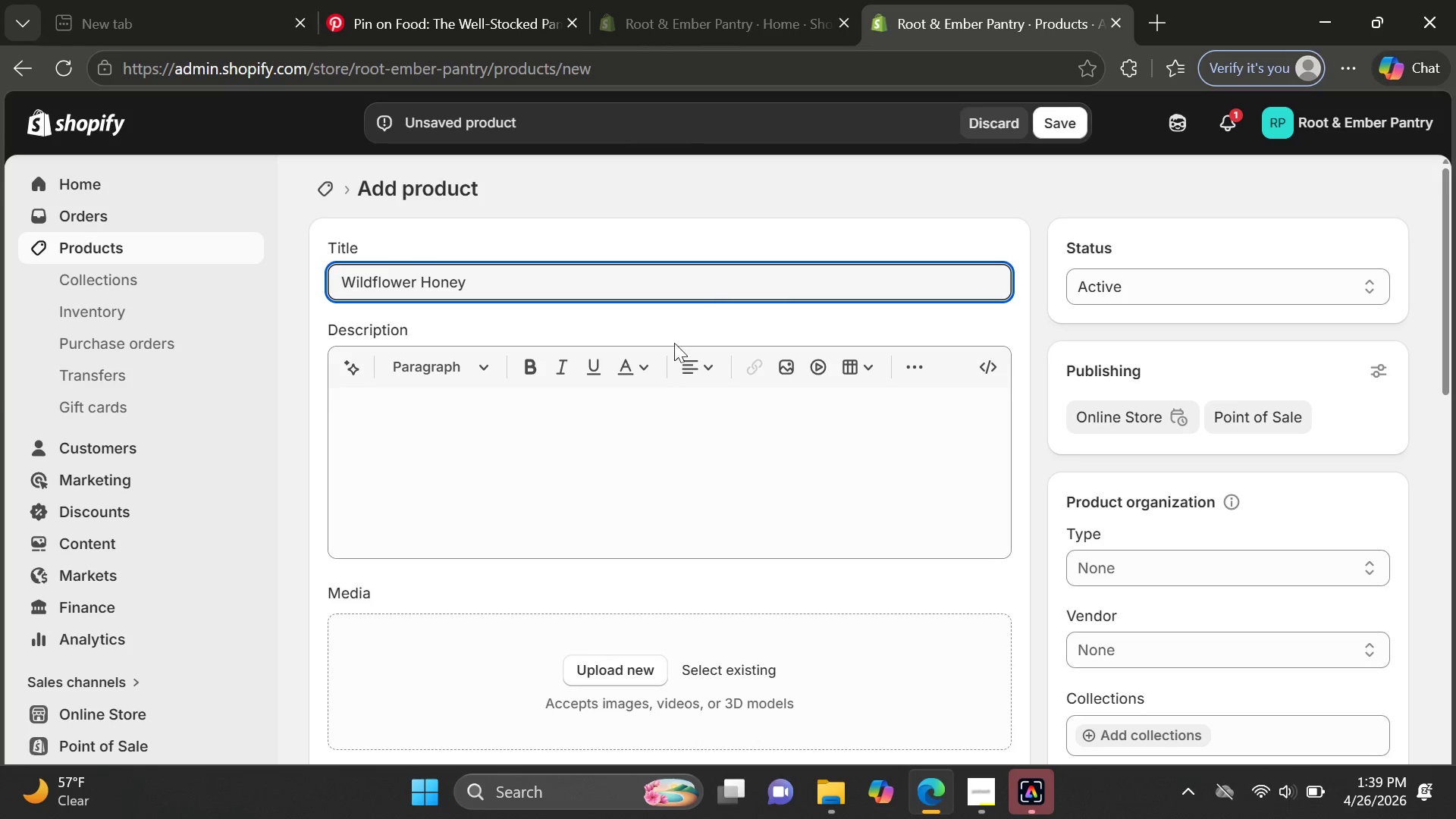 
left_click([526, 463])
 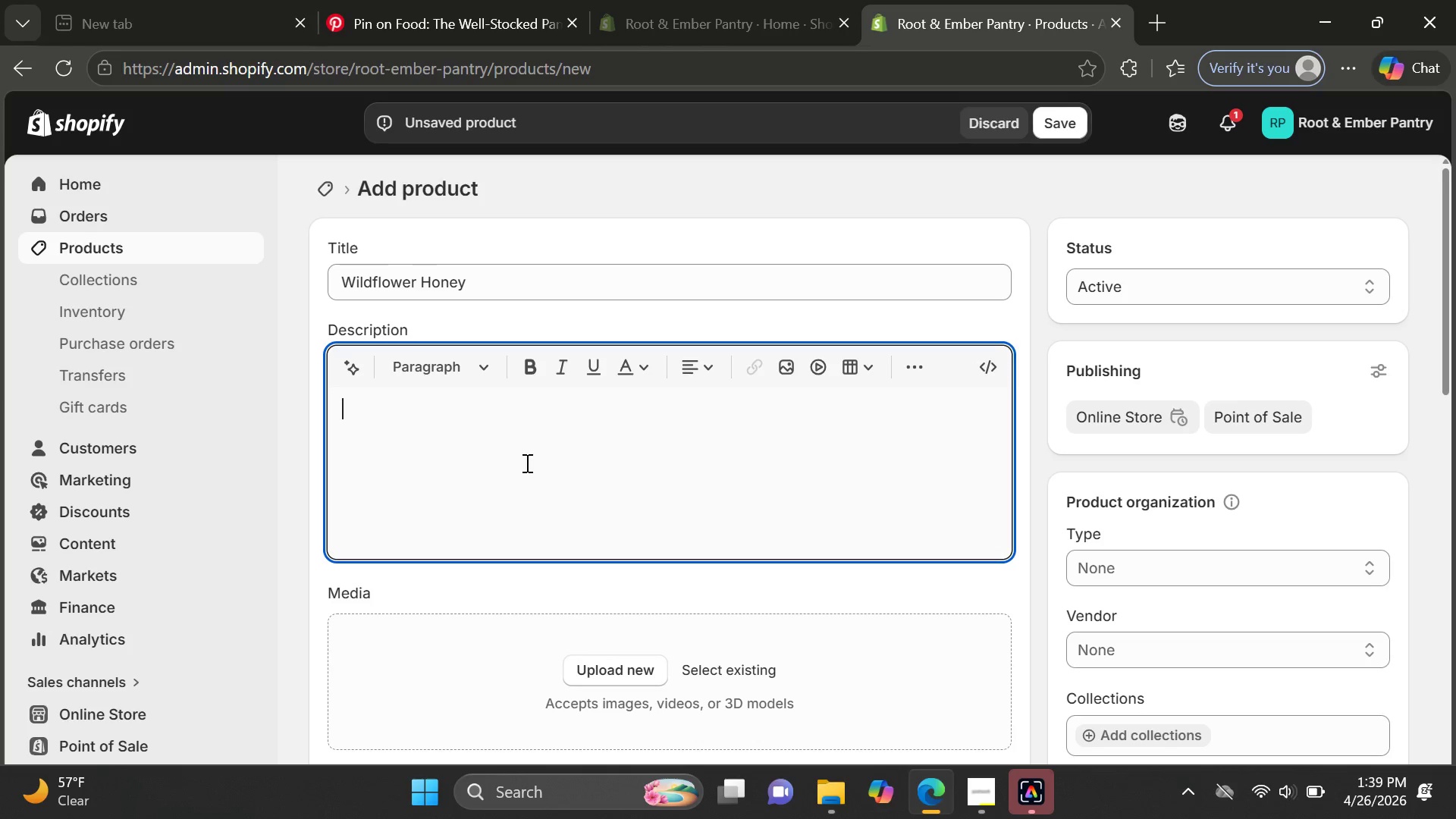 
type(Harvested from local wildflower v)
key(Backspace)
type(bloos,)
key(Backspace)
key(Backspace)
type(ms, our )
 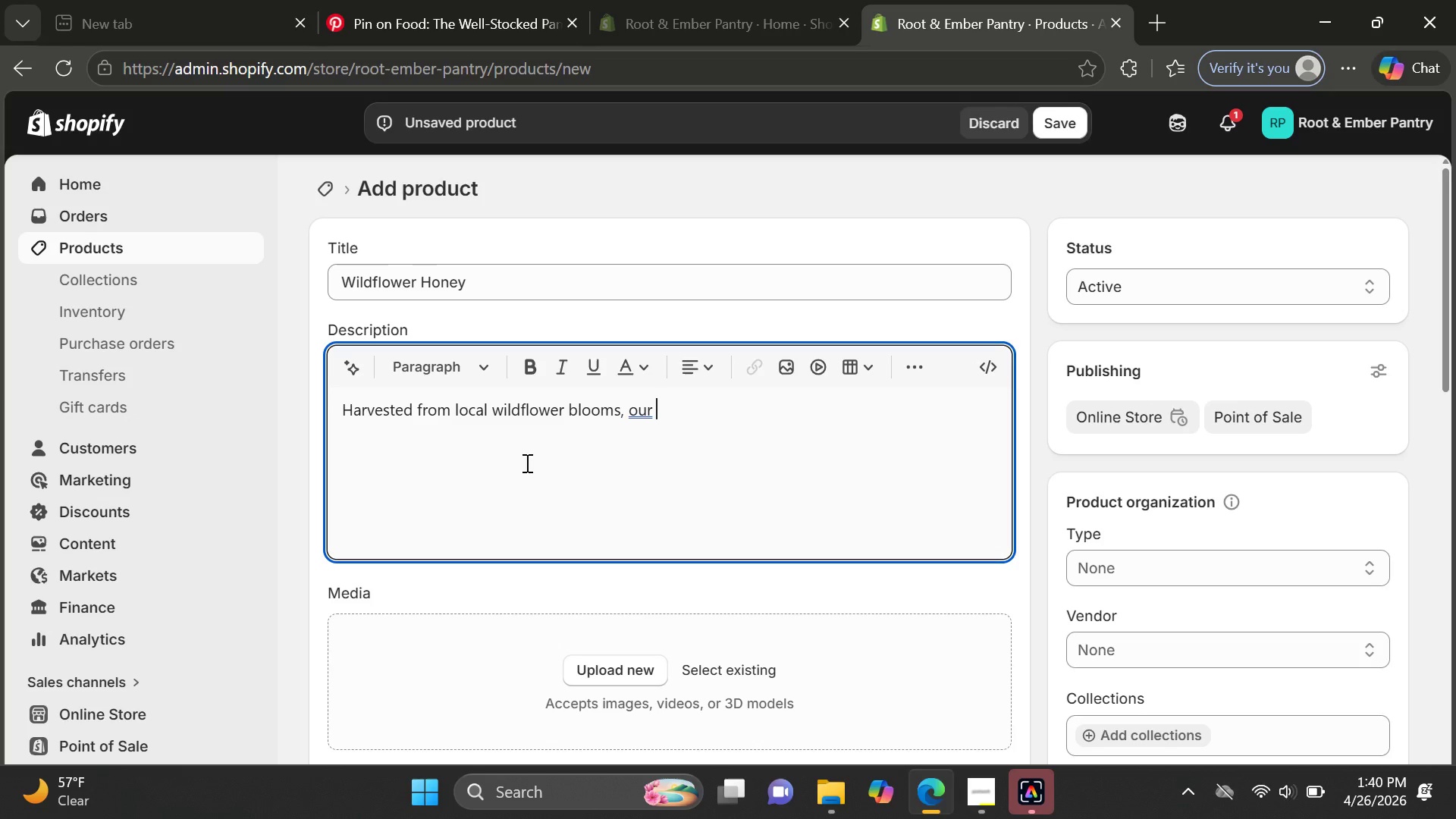 
wait(9.17)
 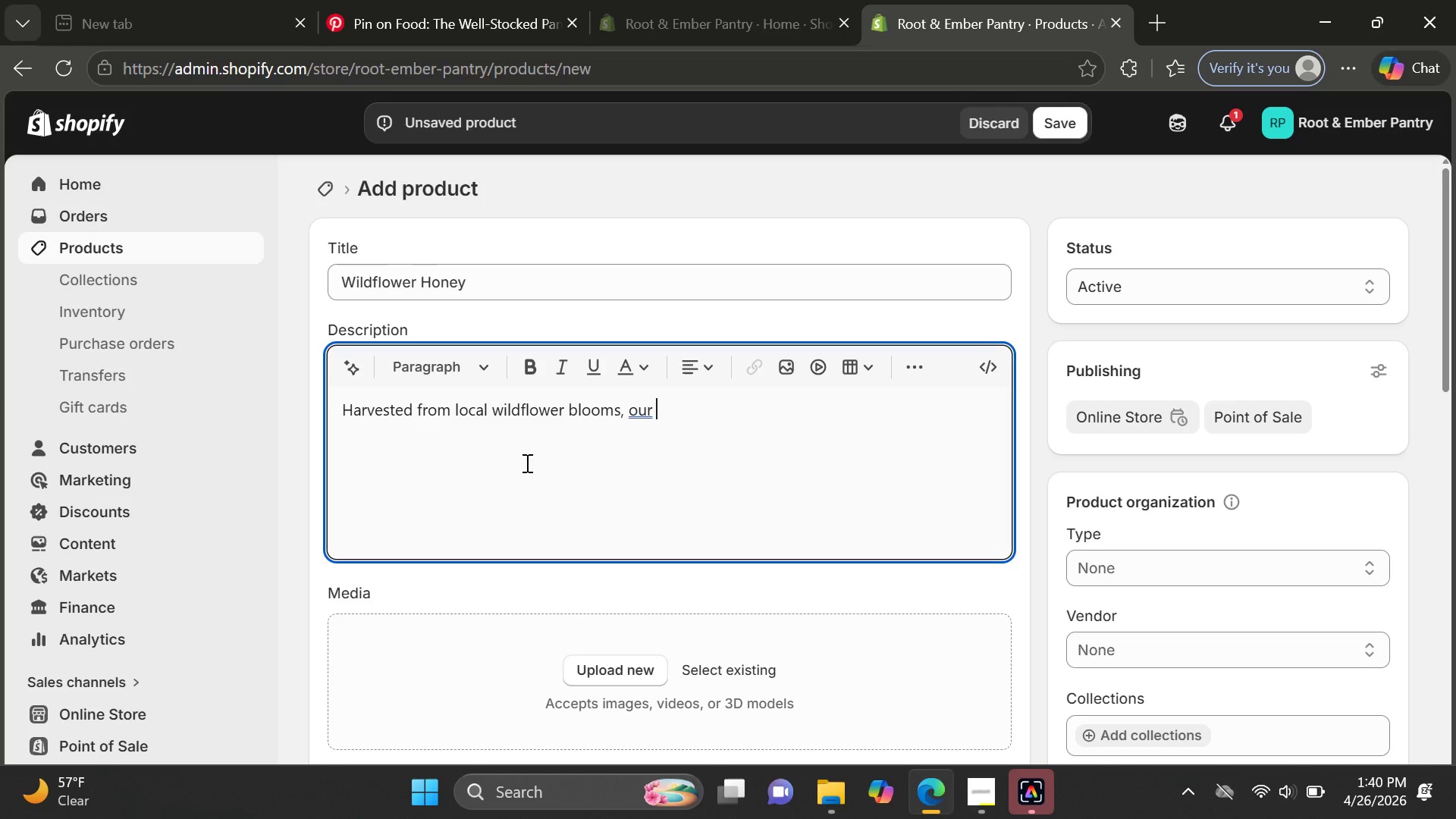 
type(Wildflower Honey delivers a naturally smooth texture with delicate fo)
key(Backspace)
type(lpra)
key(Backspace)
key(Backspace)
key(Backspace)
type(oral complexity and rich golden sweetness. Per)
key(Tab)
type( tea, )
 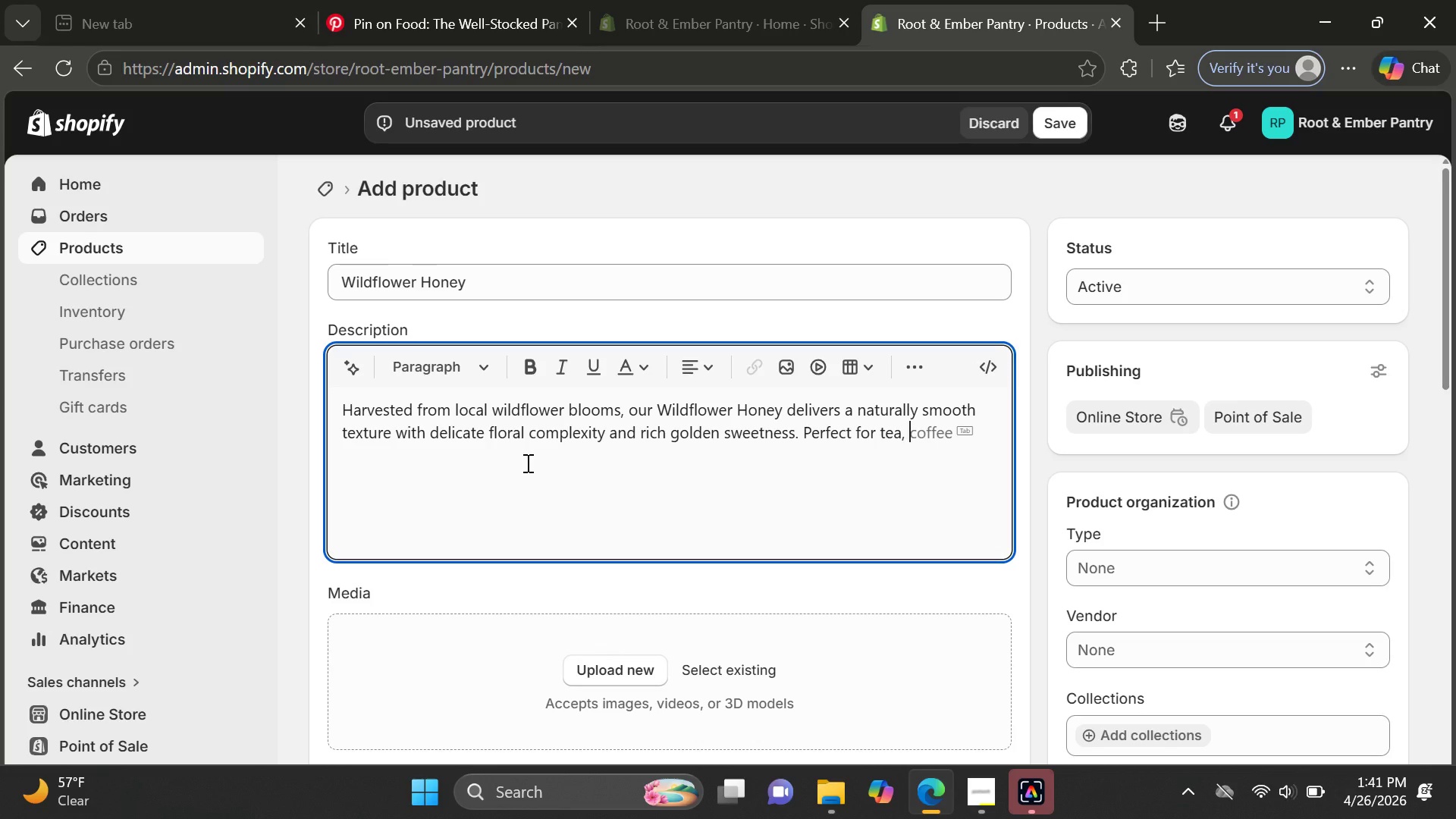 
type(toast, yogurt, baking, char)
key(Tab)
type( bo)
key(Tab)
 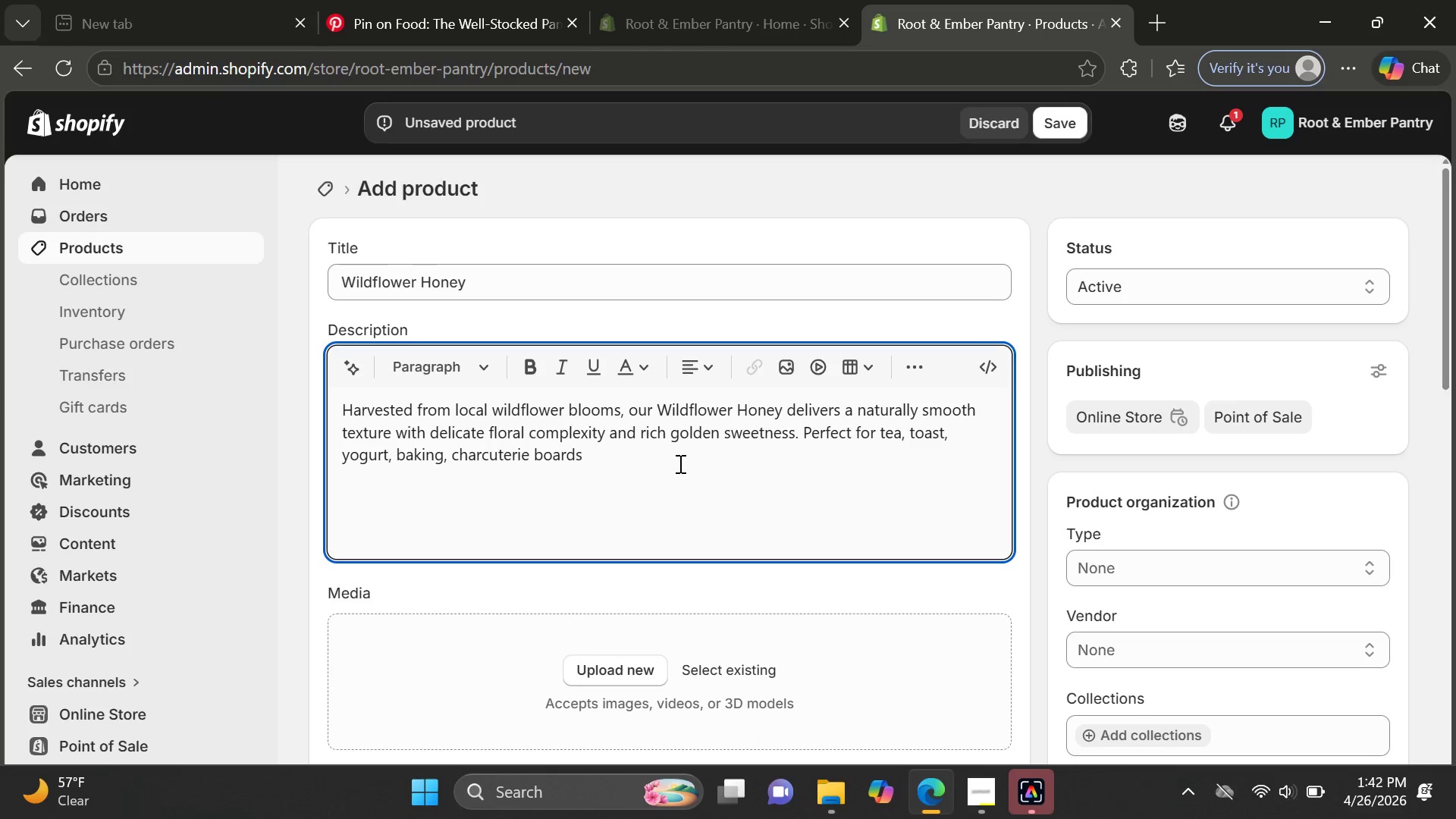 
type(, and cheese pairing)
 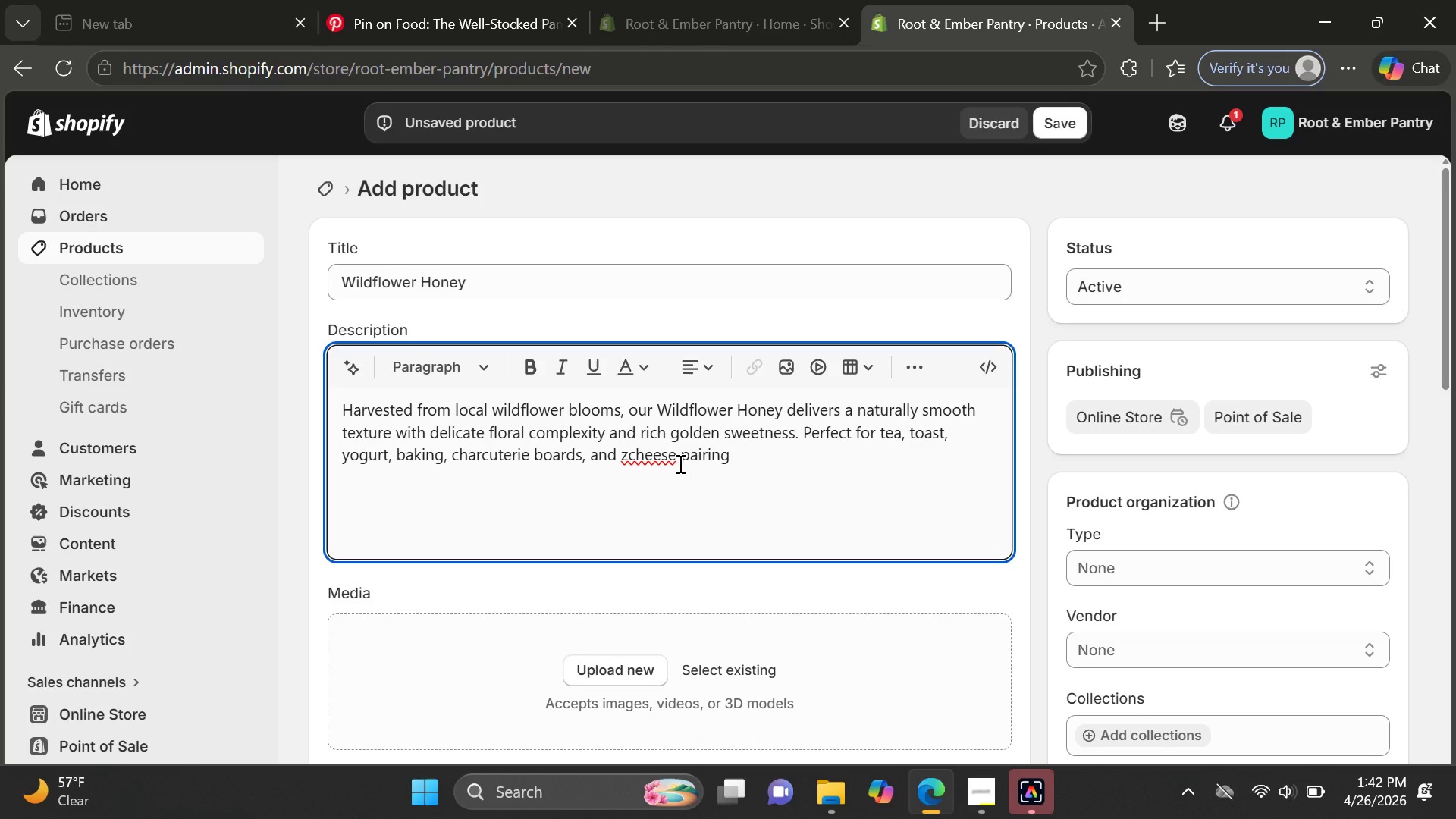 
key(S)
 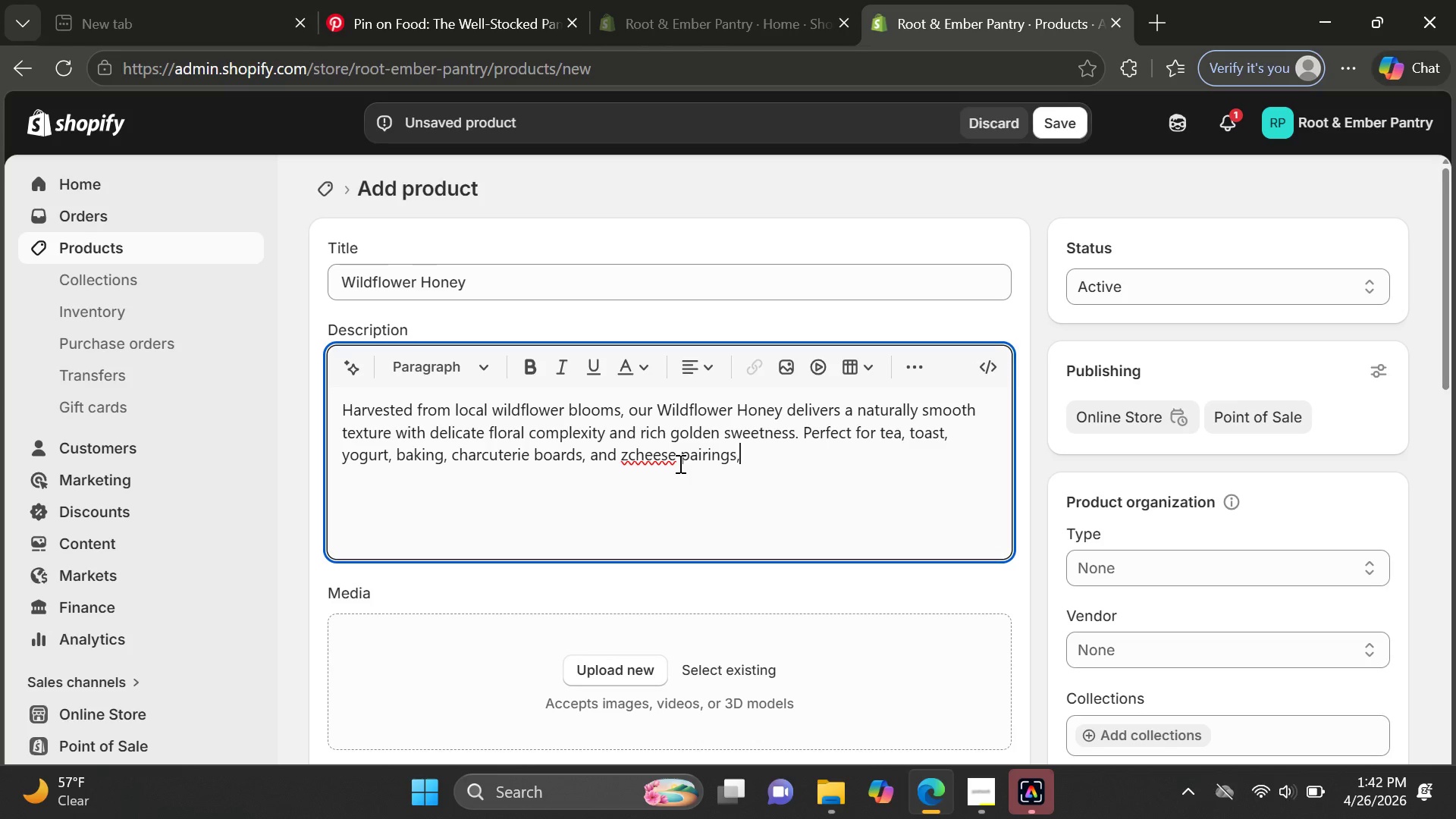 
key(Comma)
 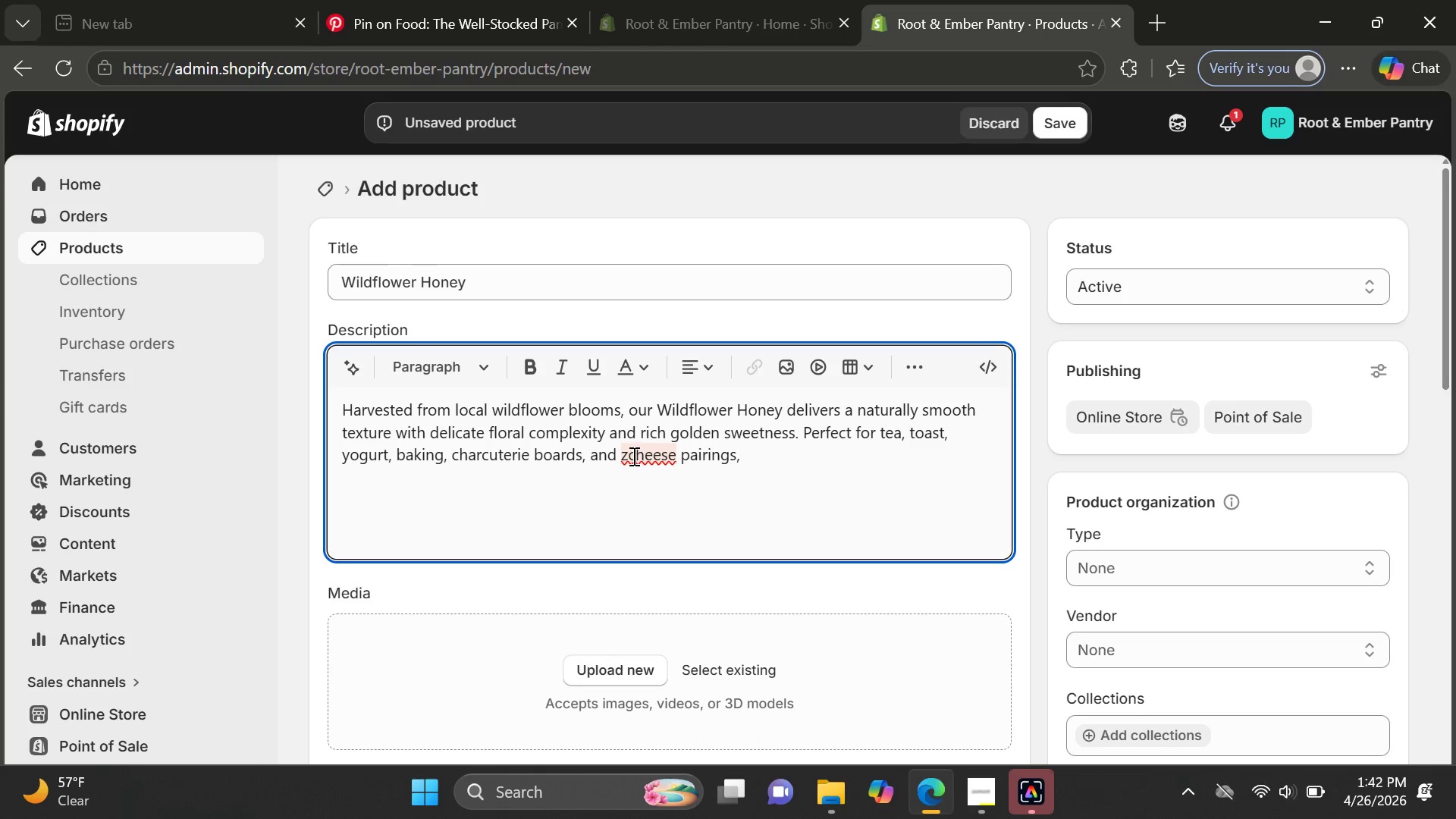 
left_click([629, 448])
 